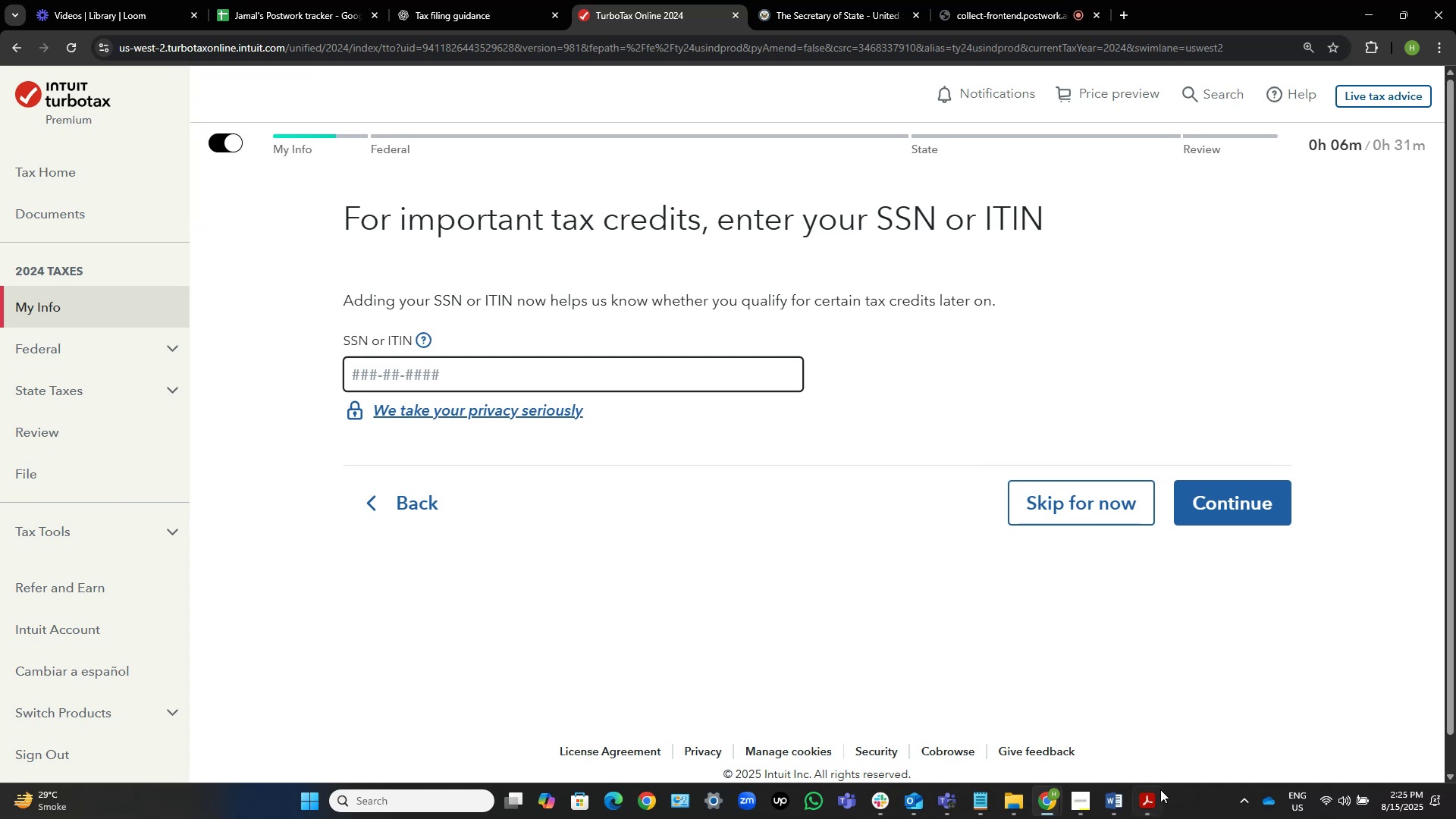 
left_click([1075, 811])
 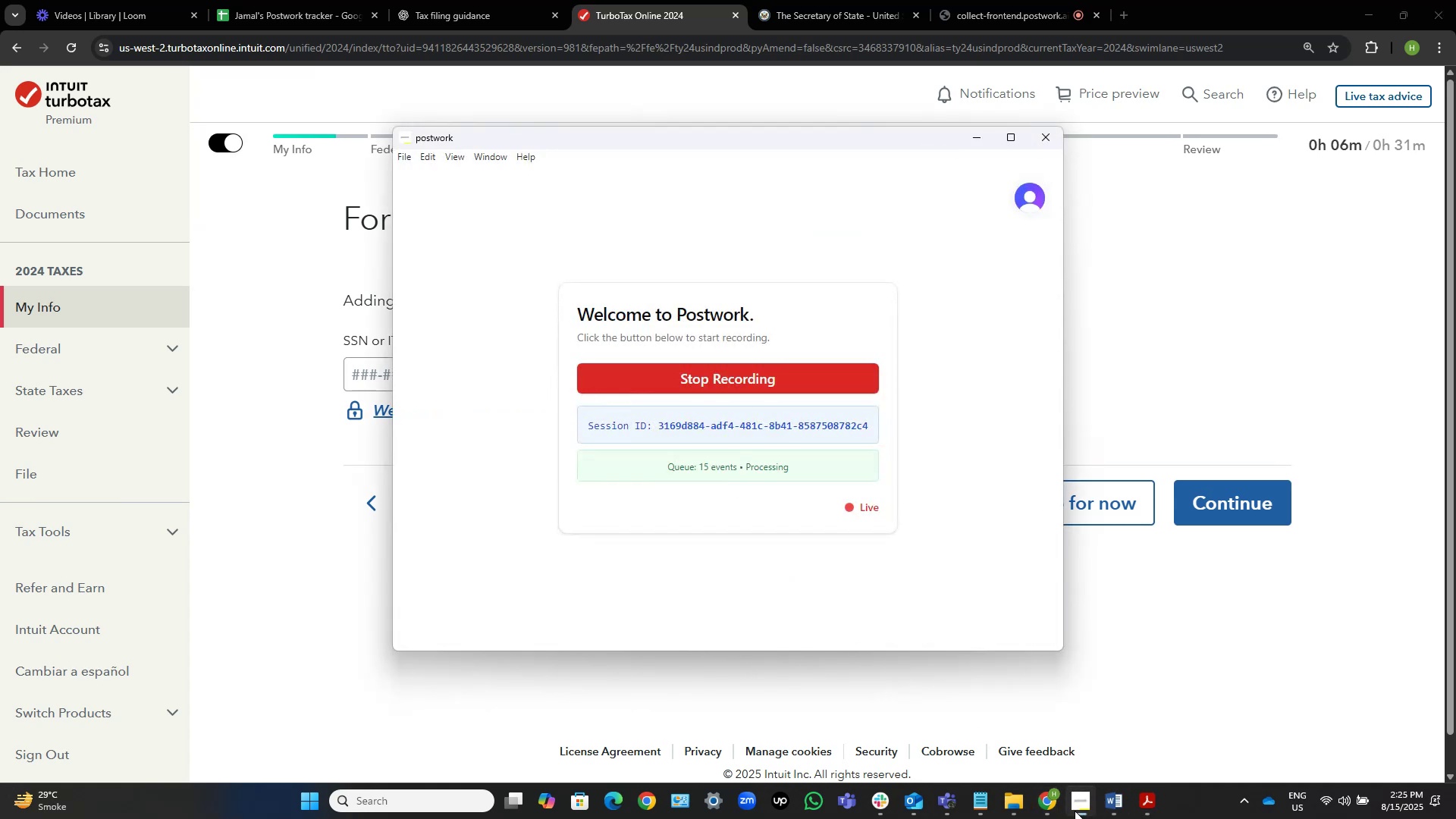 
left_click([1075, 811])
 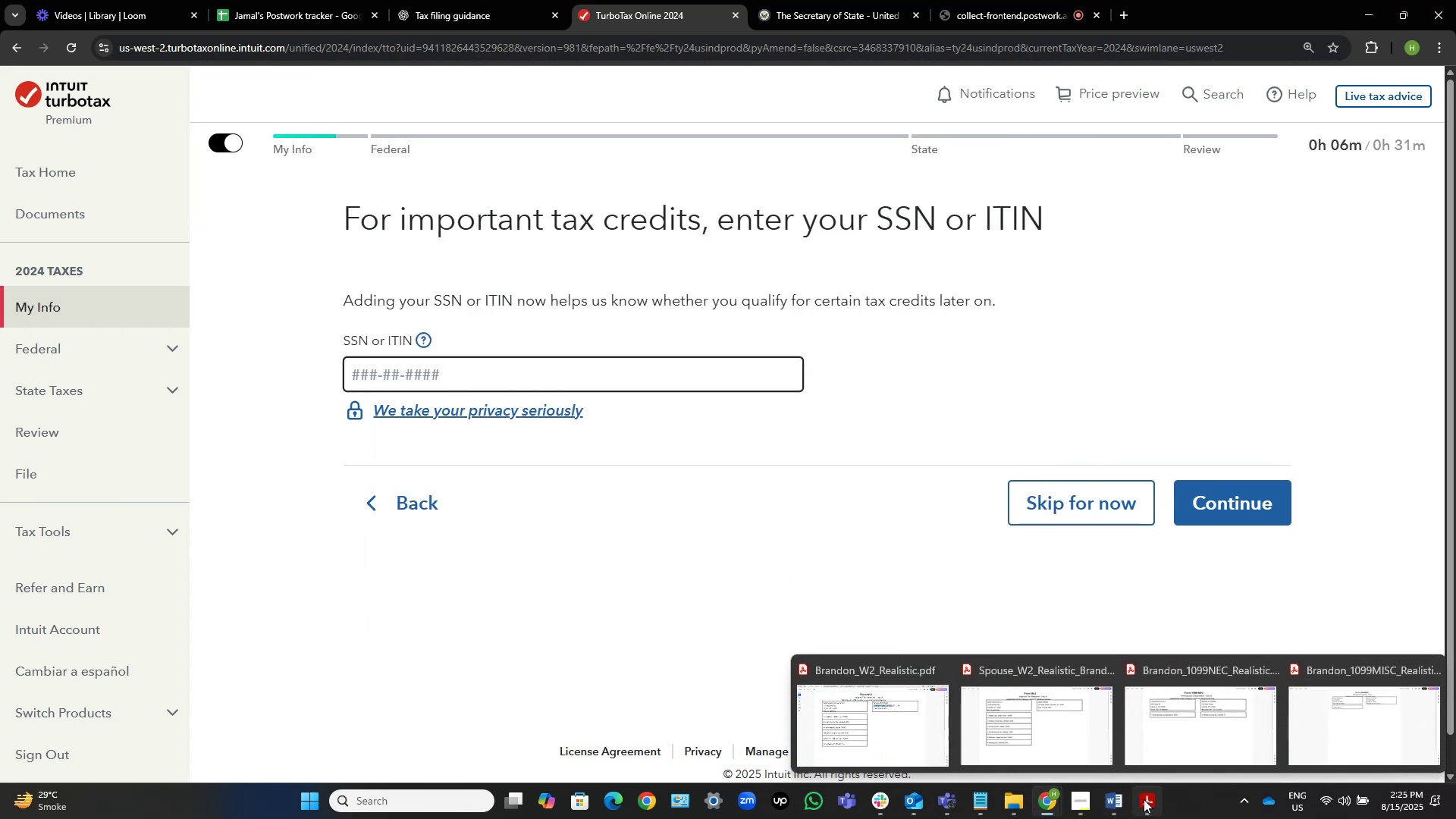 
left_click([1120, 801])
 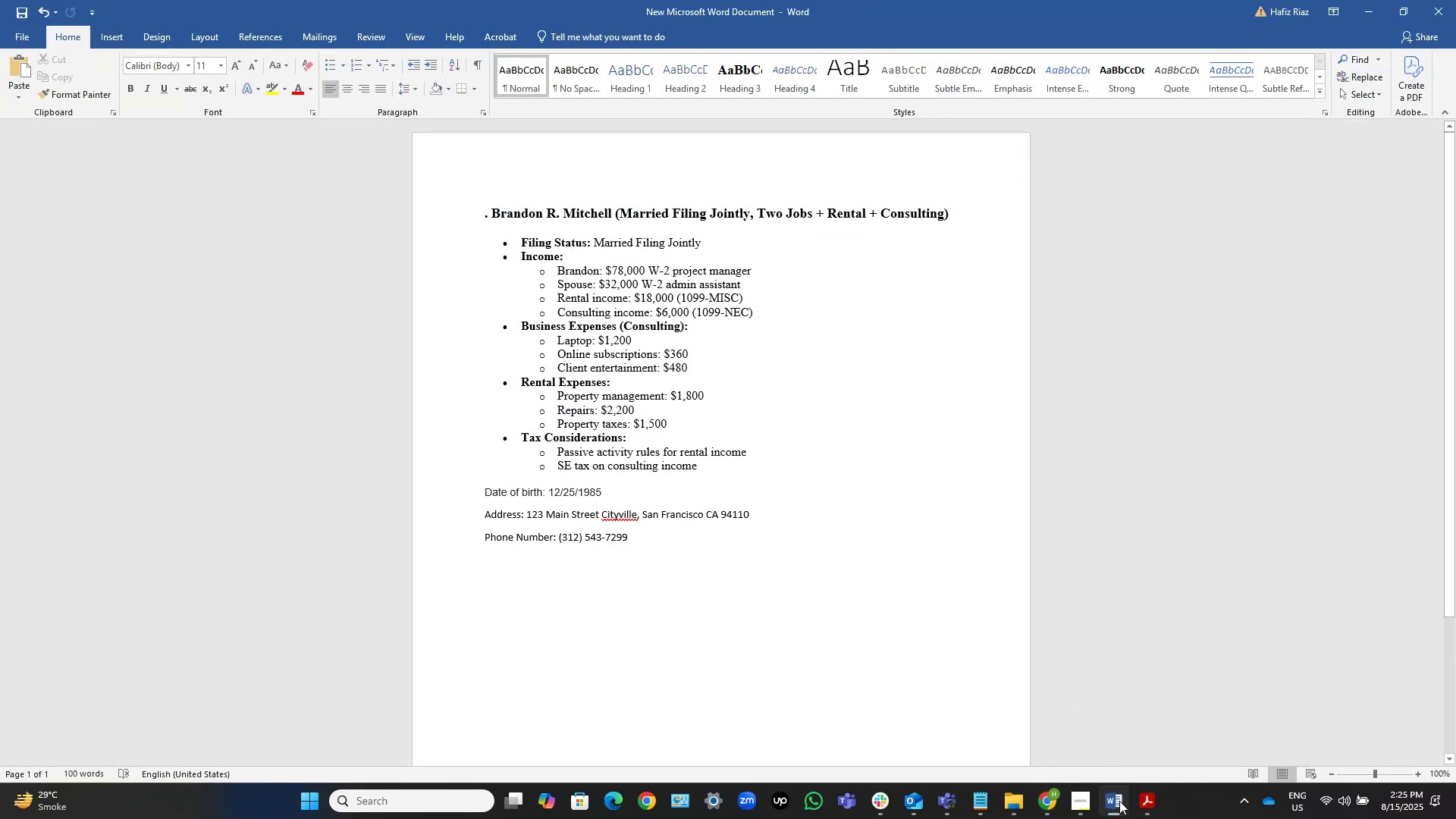 
left_click([1119, 801])
 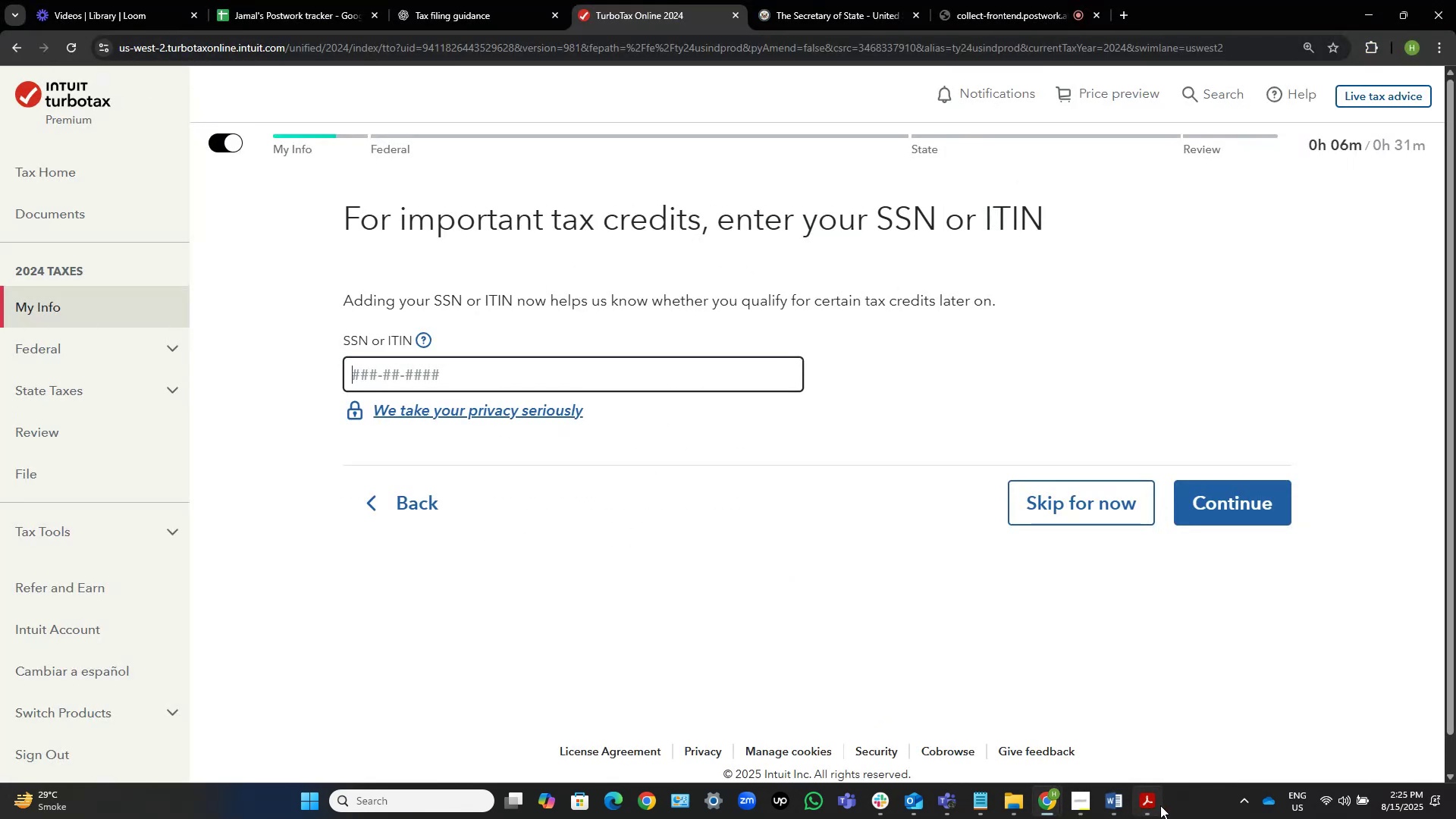 
left_click([1156, 805])
 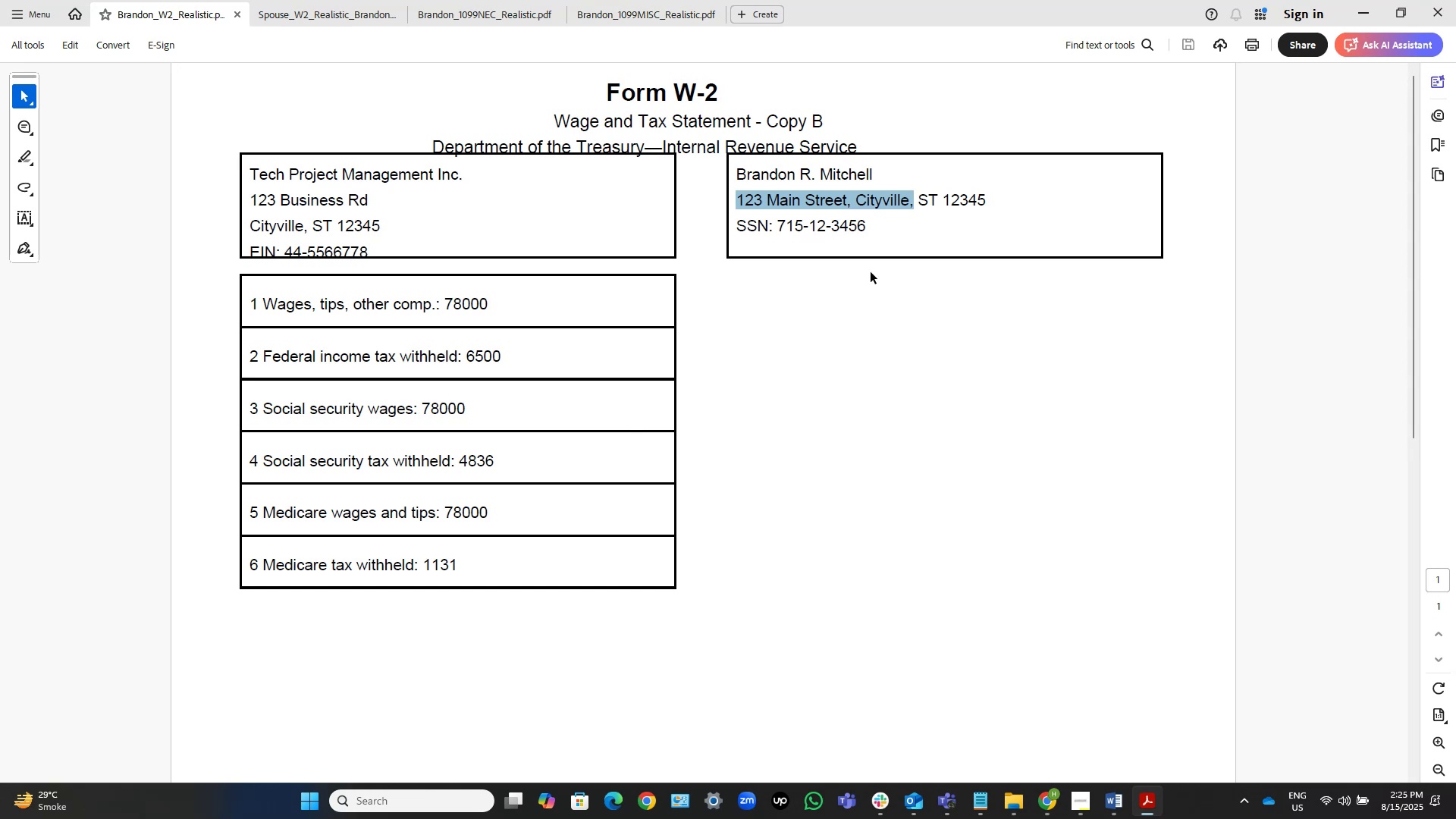 
left_click_drag(start_coordinate=[877, 229], to_coordinate=[780, 224])
 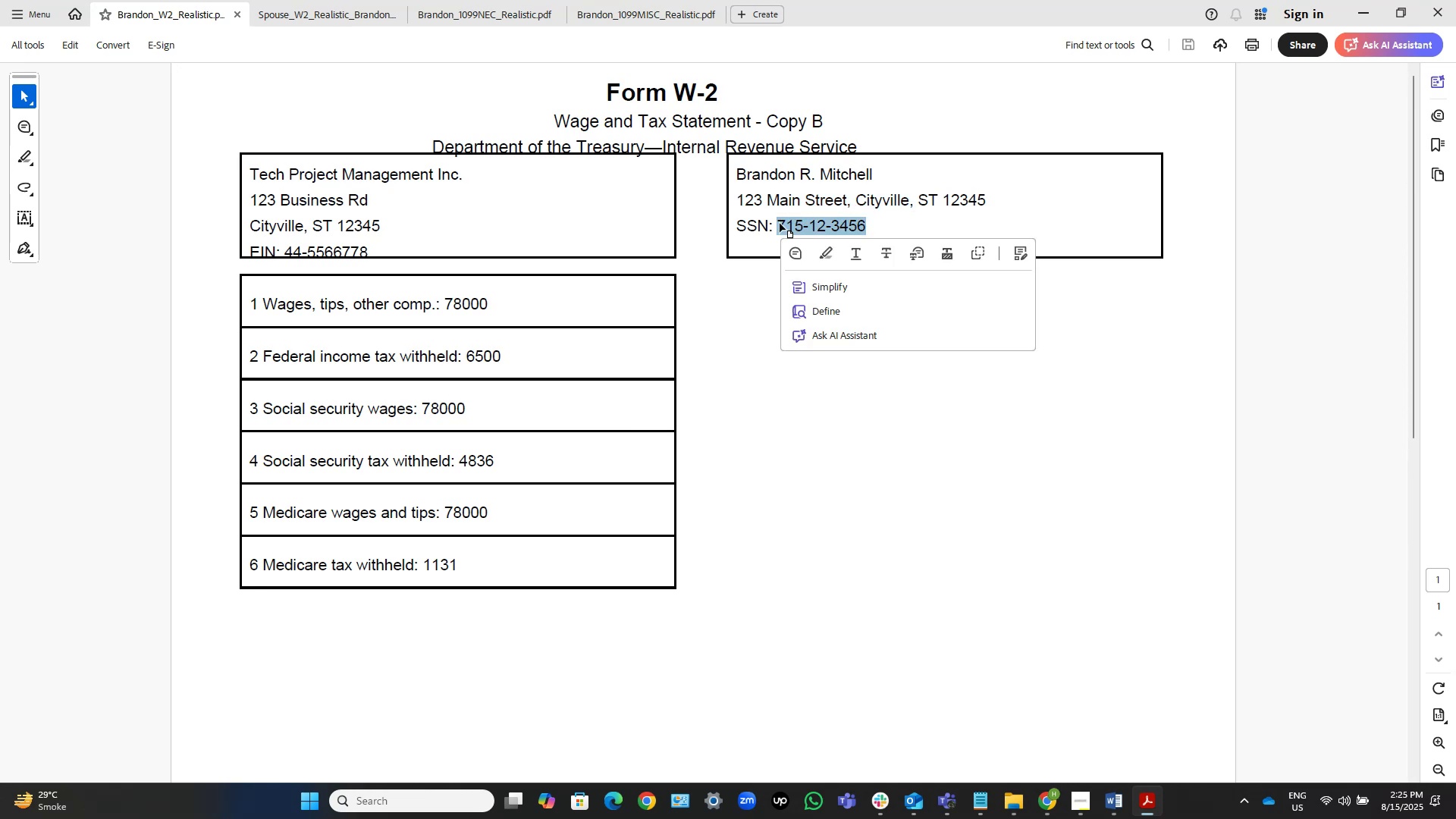 
key(Control+Shift+ArrowDown)
 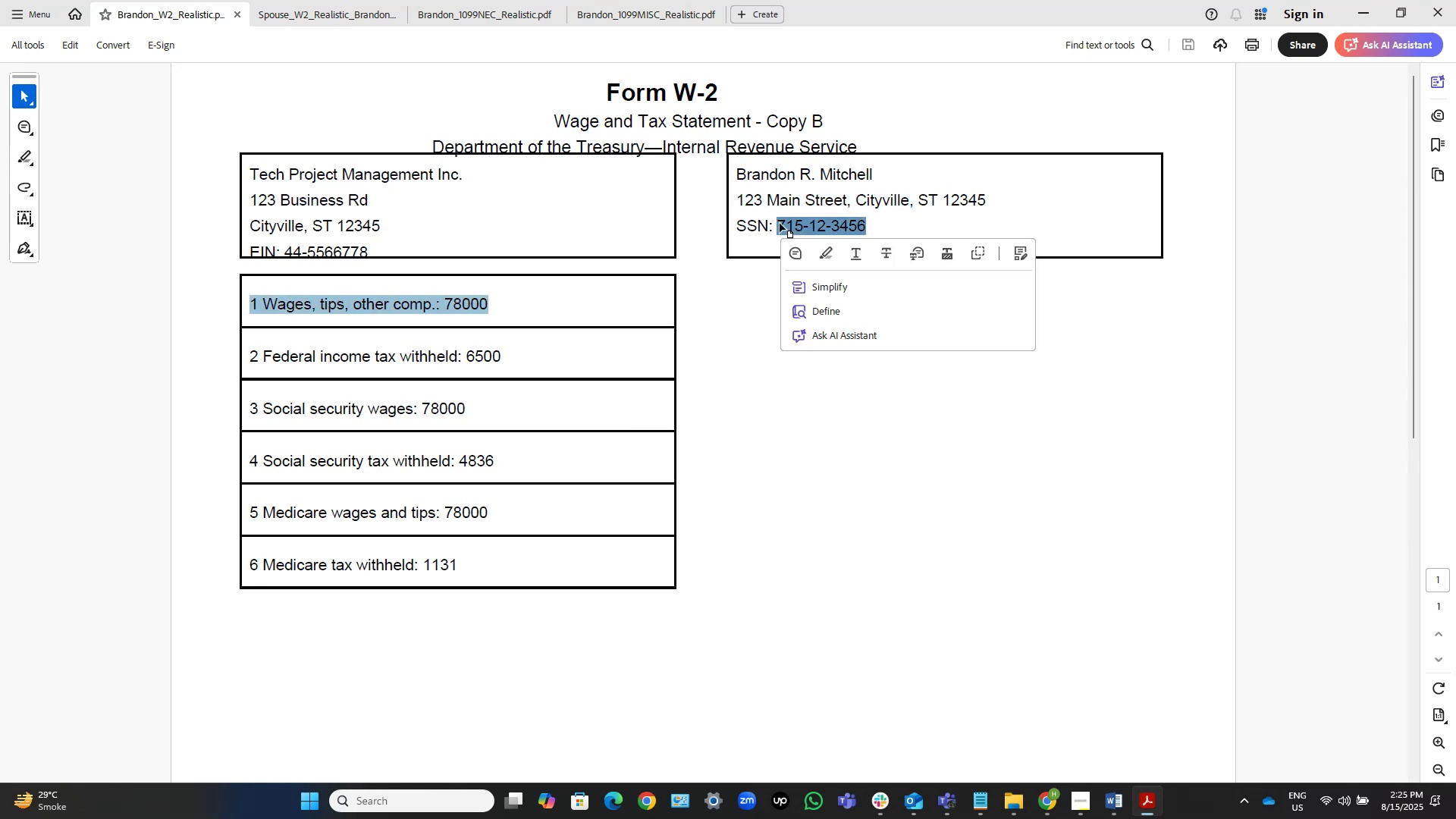 
key(Control+Shift+ArrowLeft)
 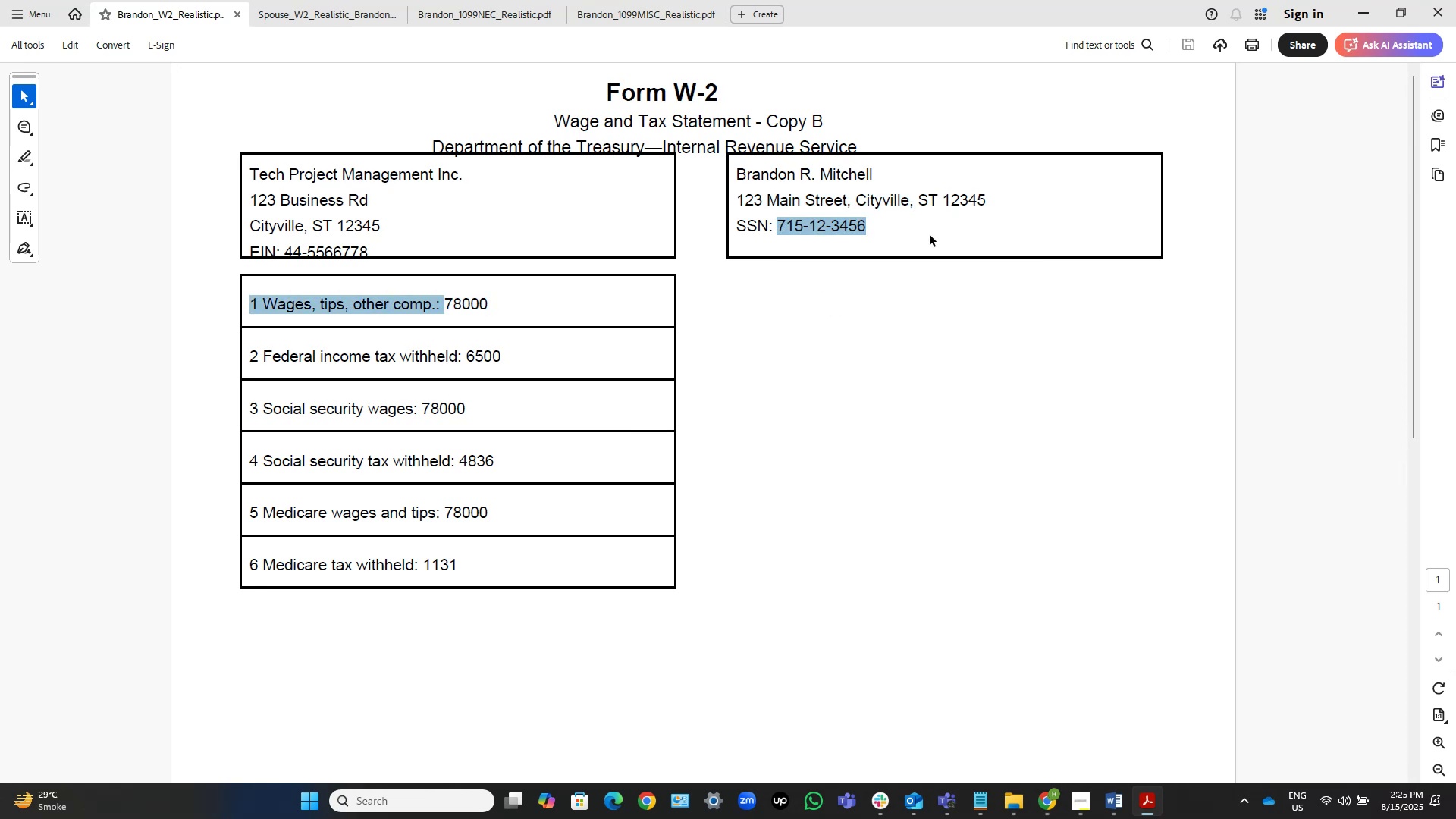 
left_click_drag(start_coordinate=[887, 227], to_coordinate=[759, 220])
 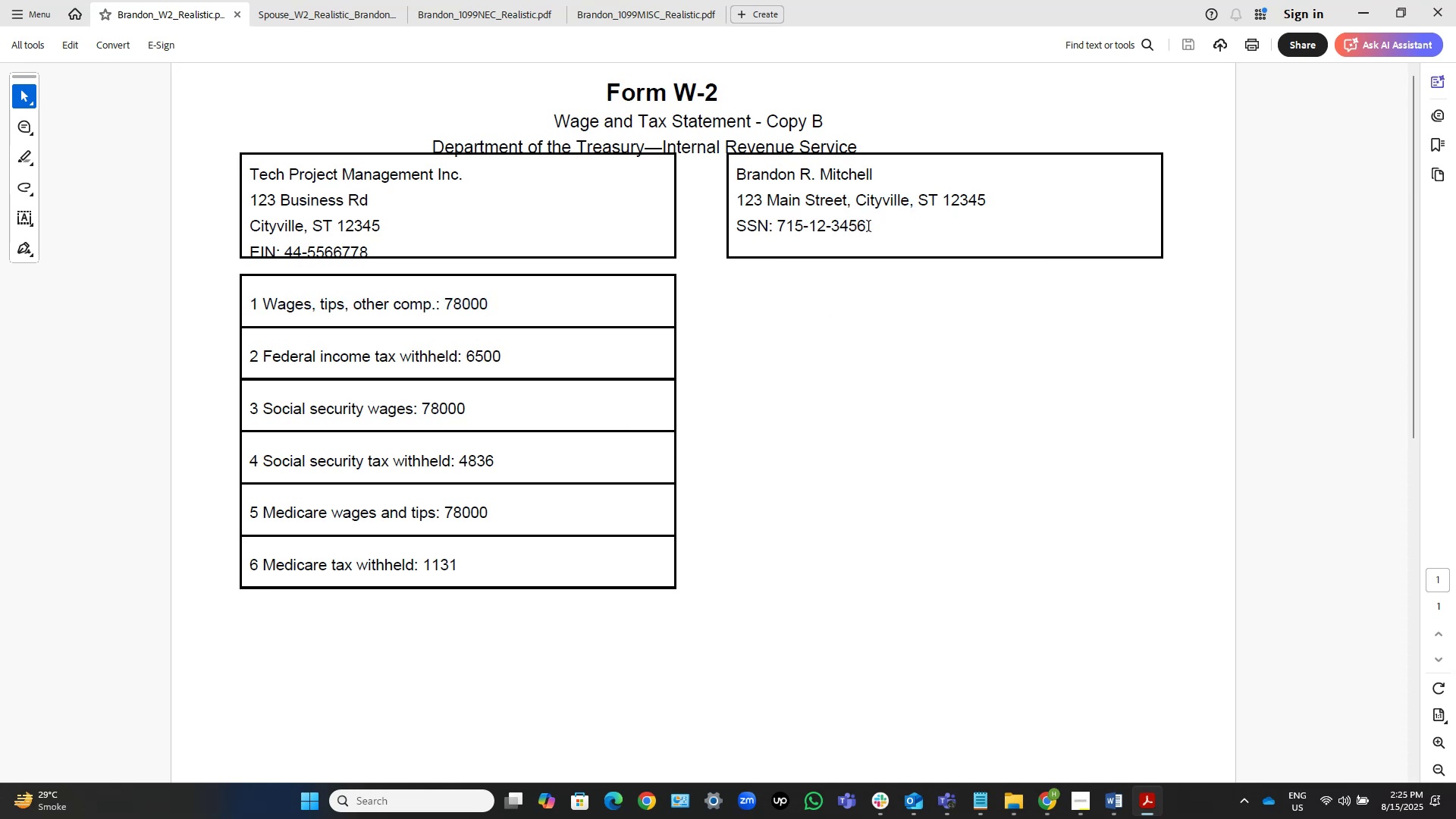 
left_click_drag(start_coordinate=[872, 228], to_coordinate=[730, 220])
 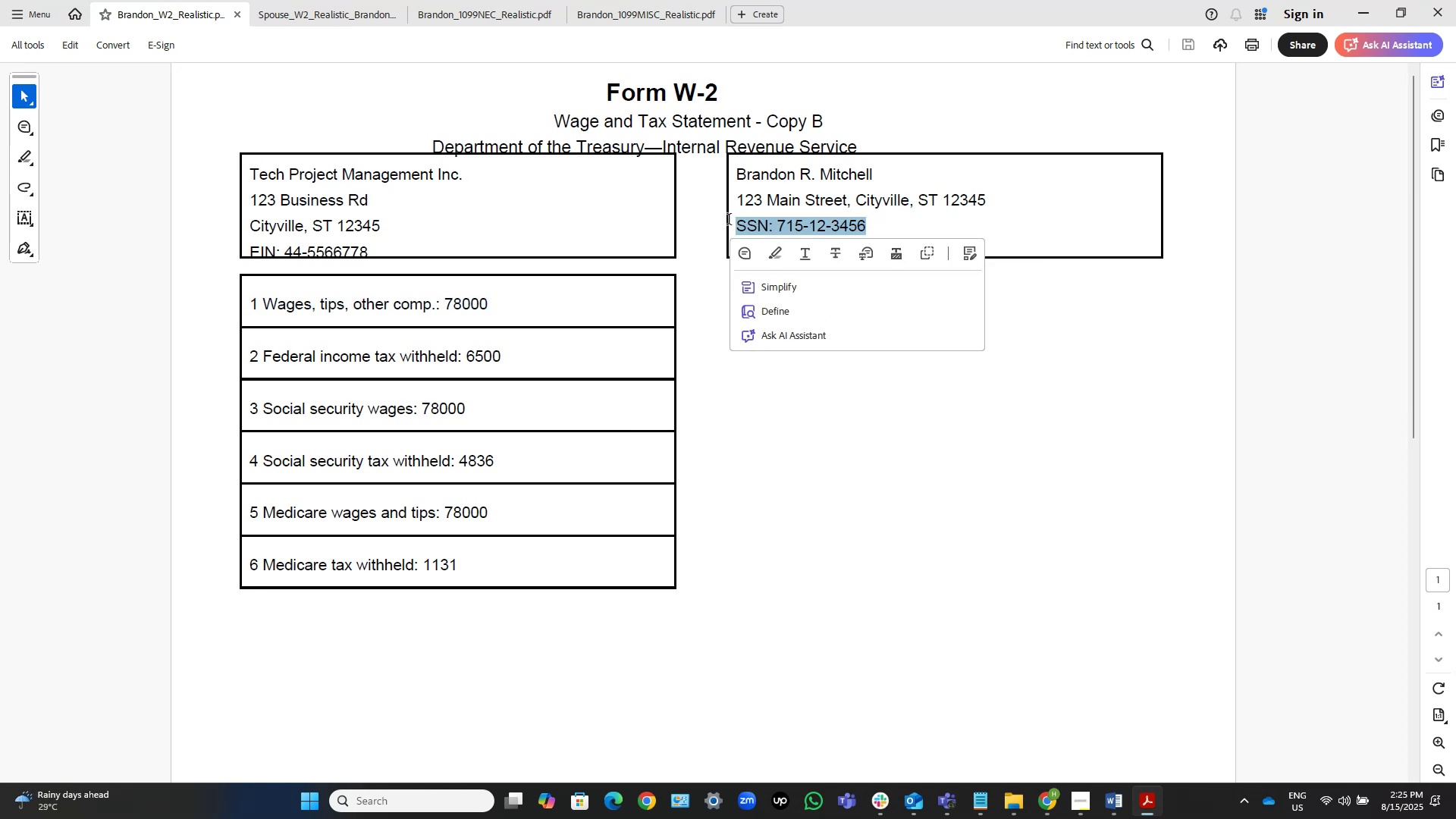 
key(Control+C)
 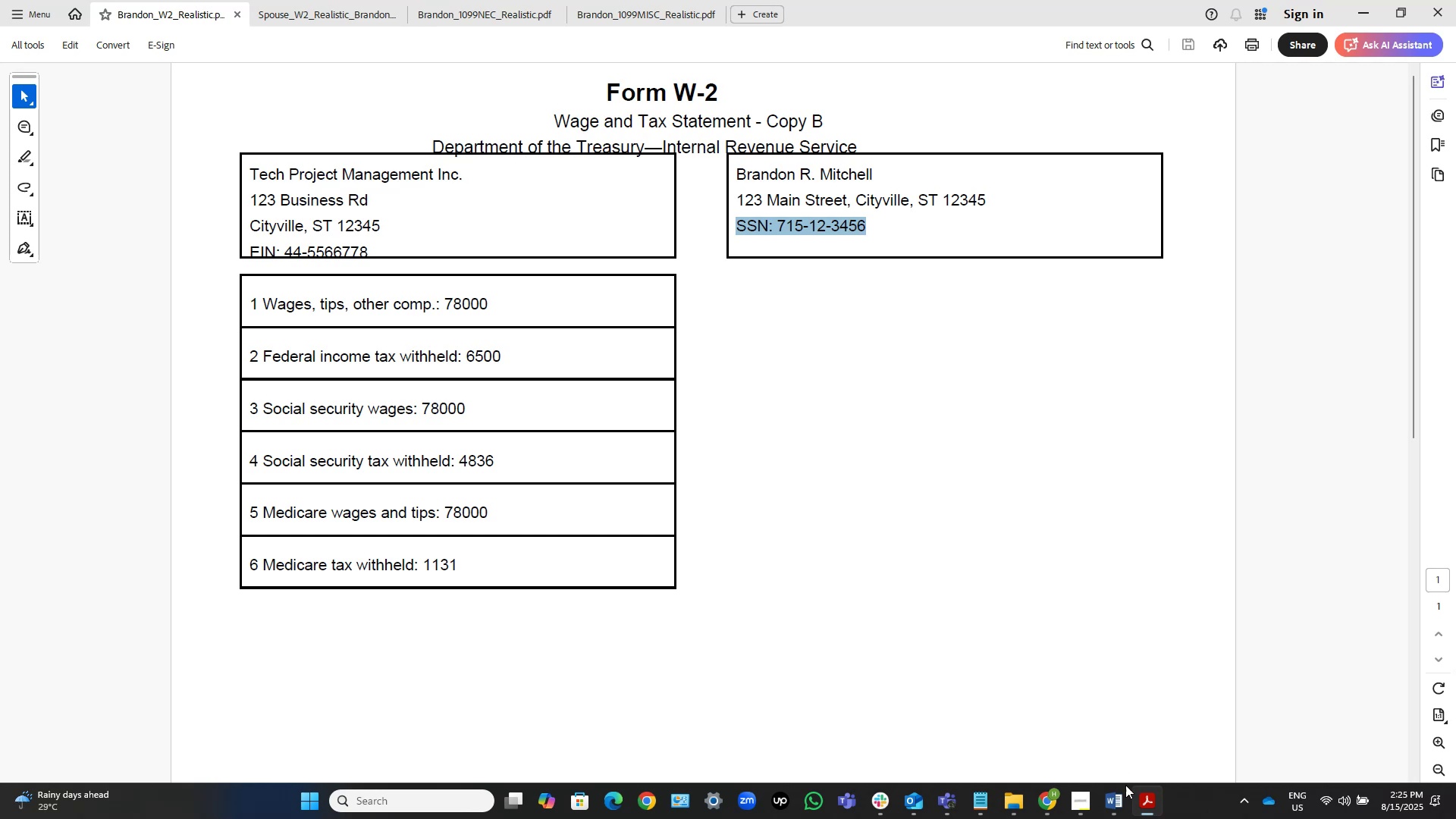 
left_click([1113, 804])
 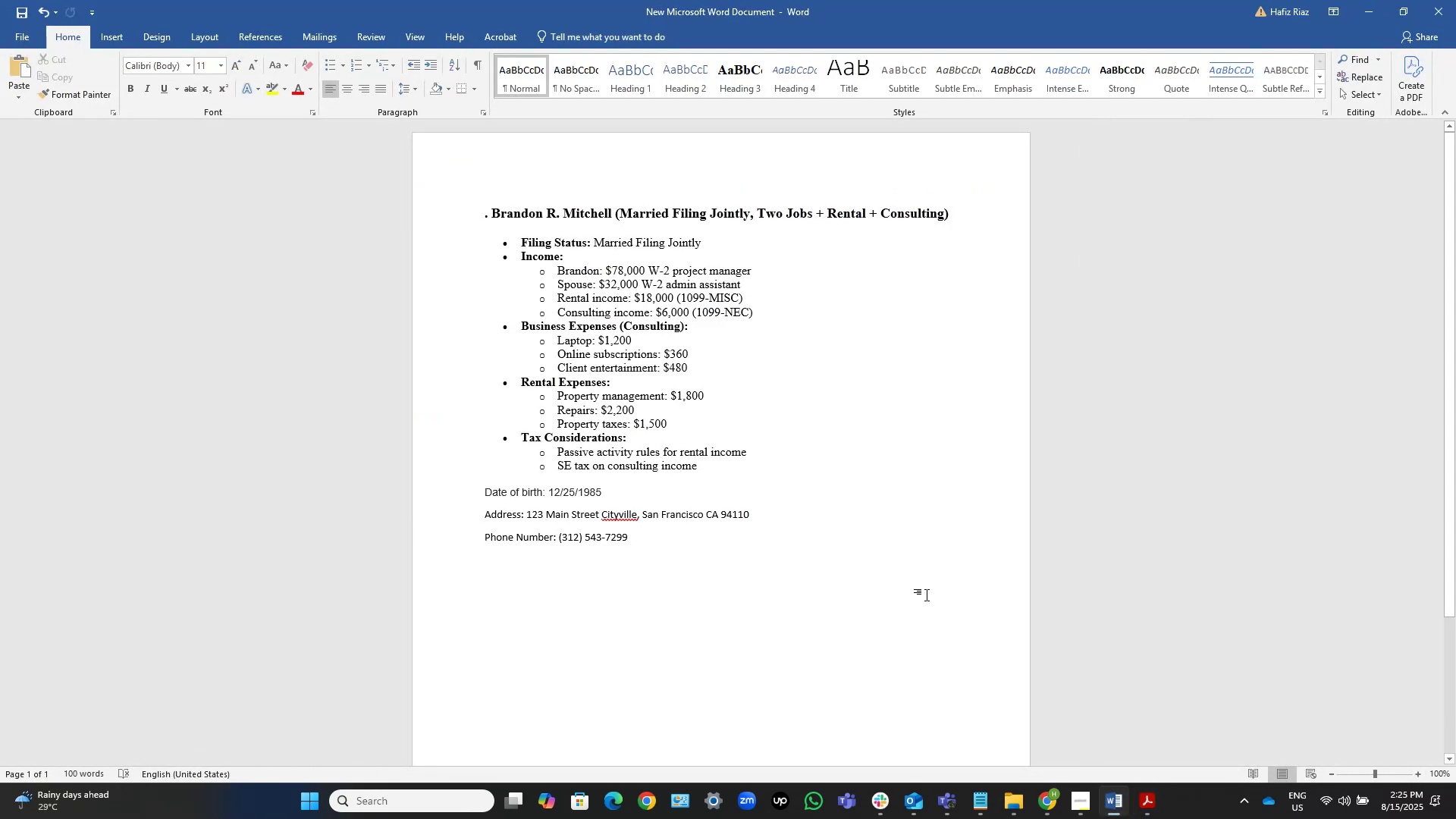 
key(NumpadEnter)
 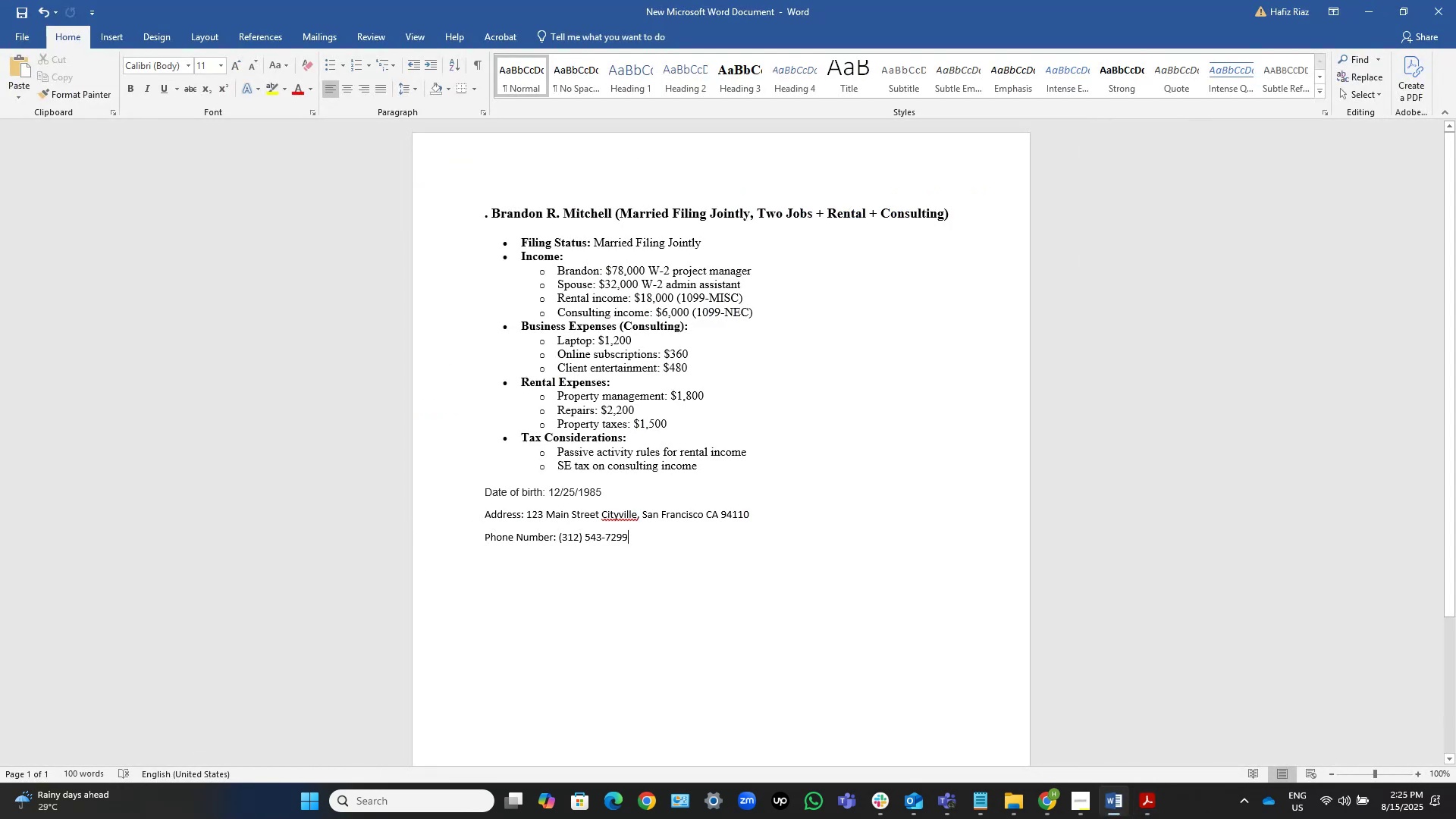 
key(Control+V)
 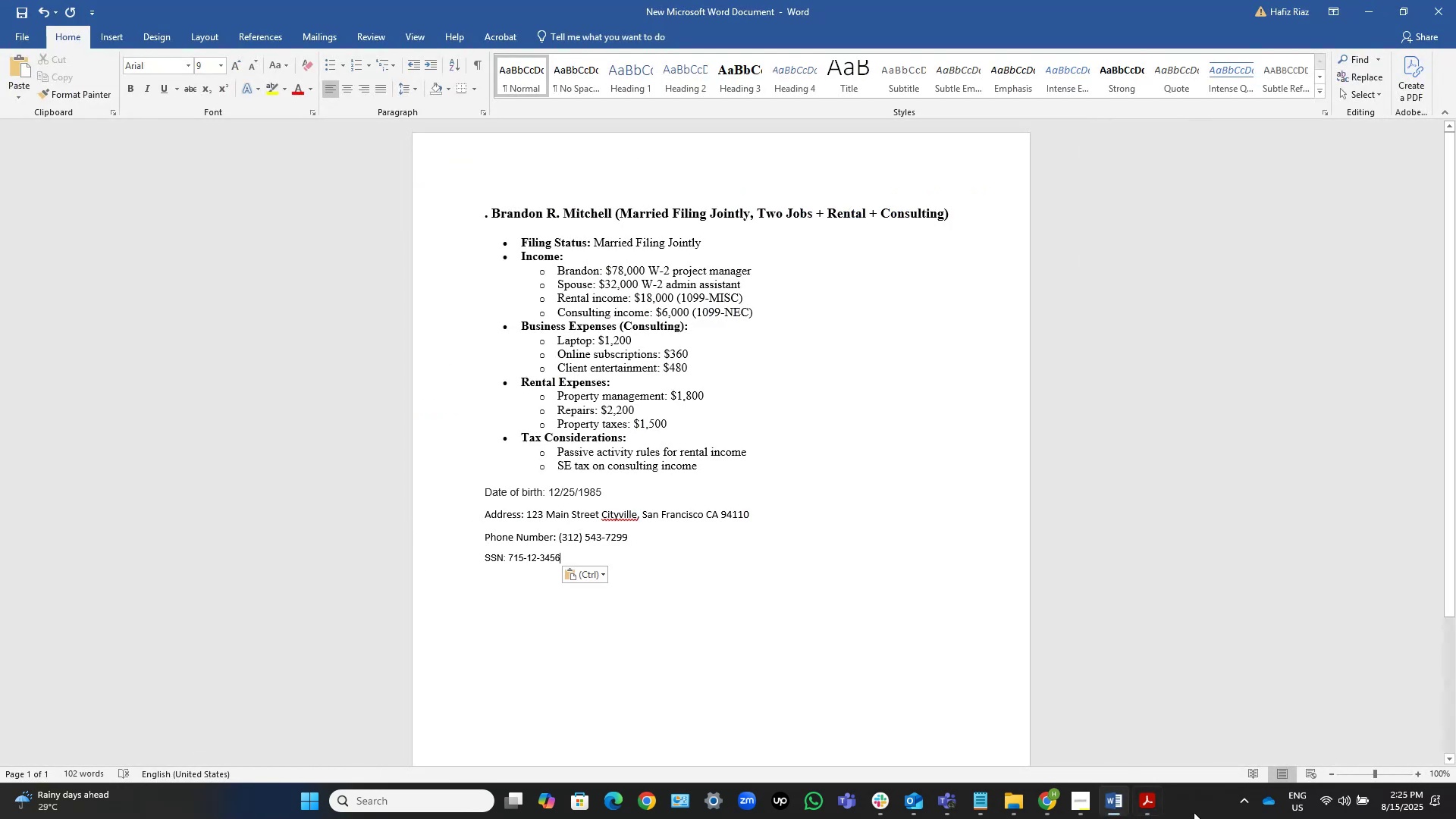 
left_click([1158, 801])
 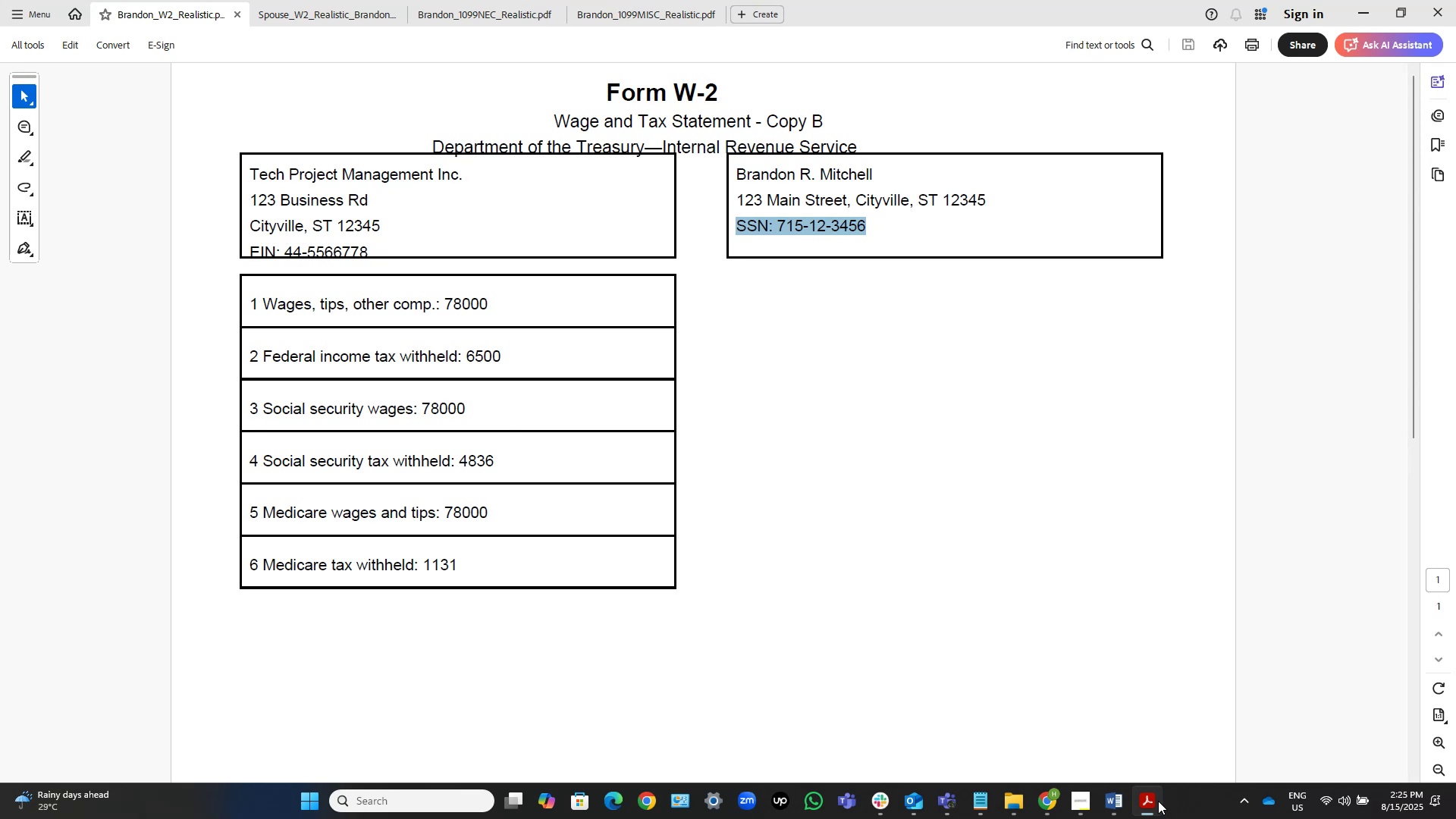 
left_click([1158, 801])
 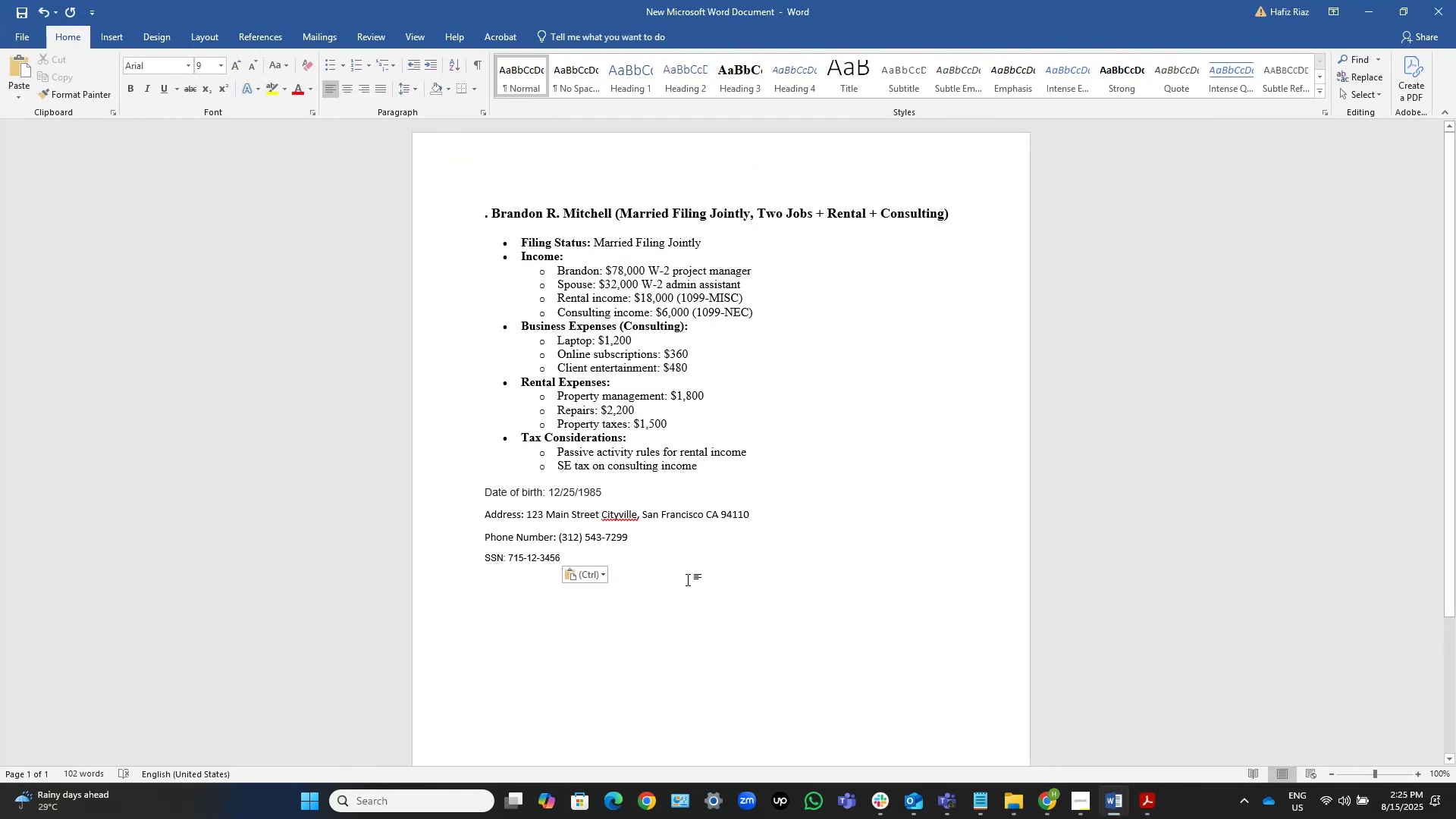 
key(Control+Shift+ArrowLeft)
 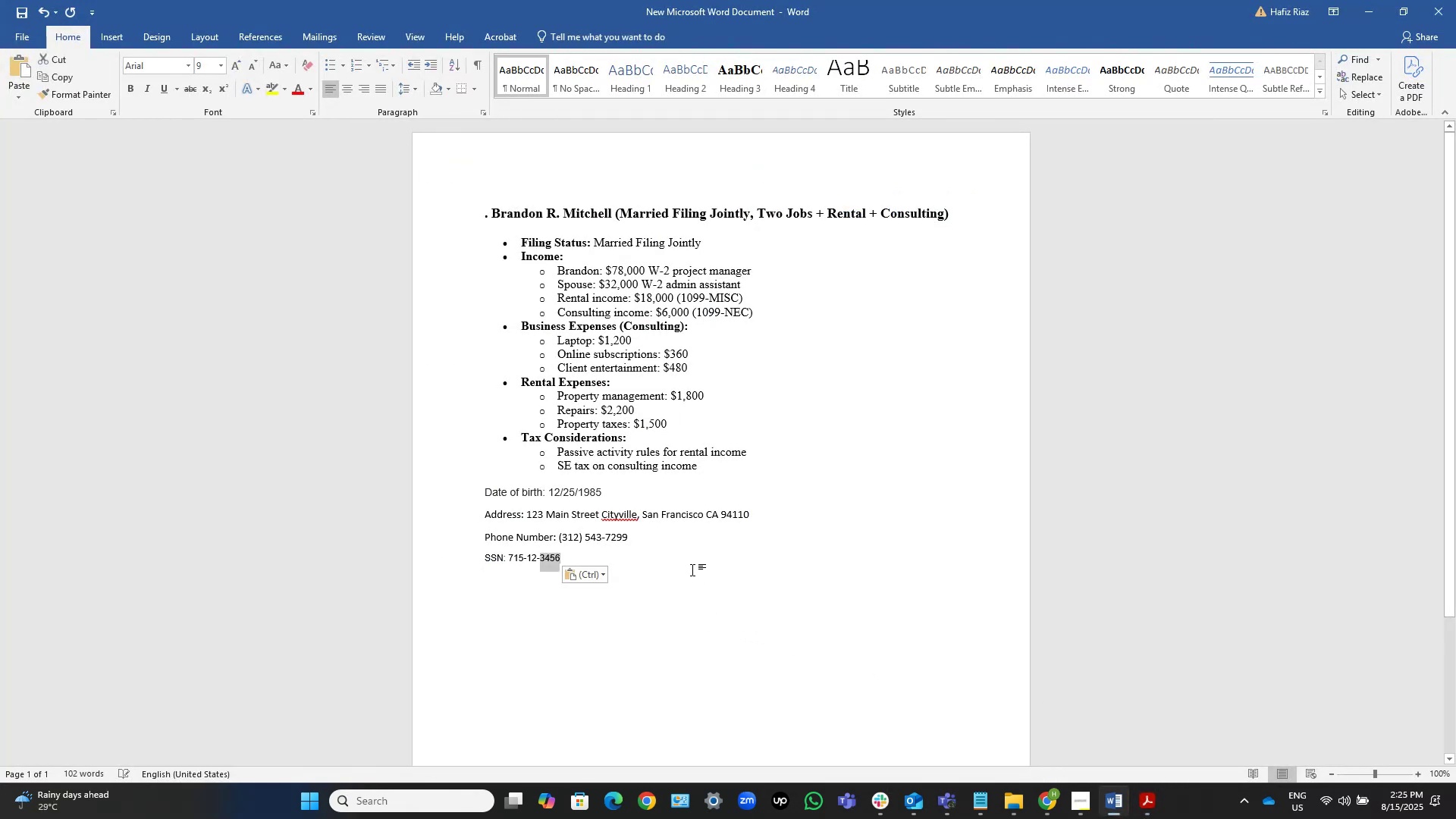 
key(Control+Shift+ArrowLeft)
 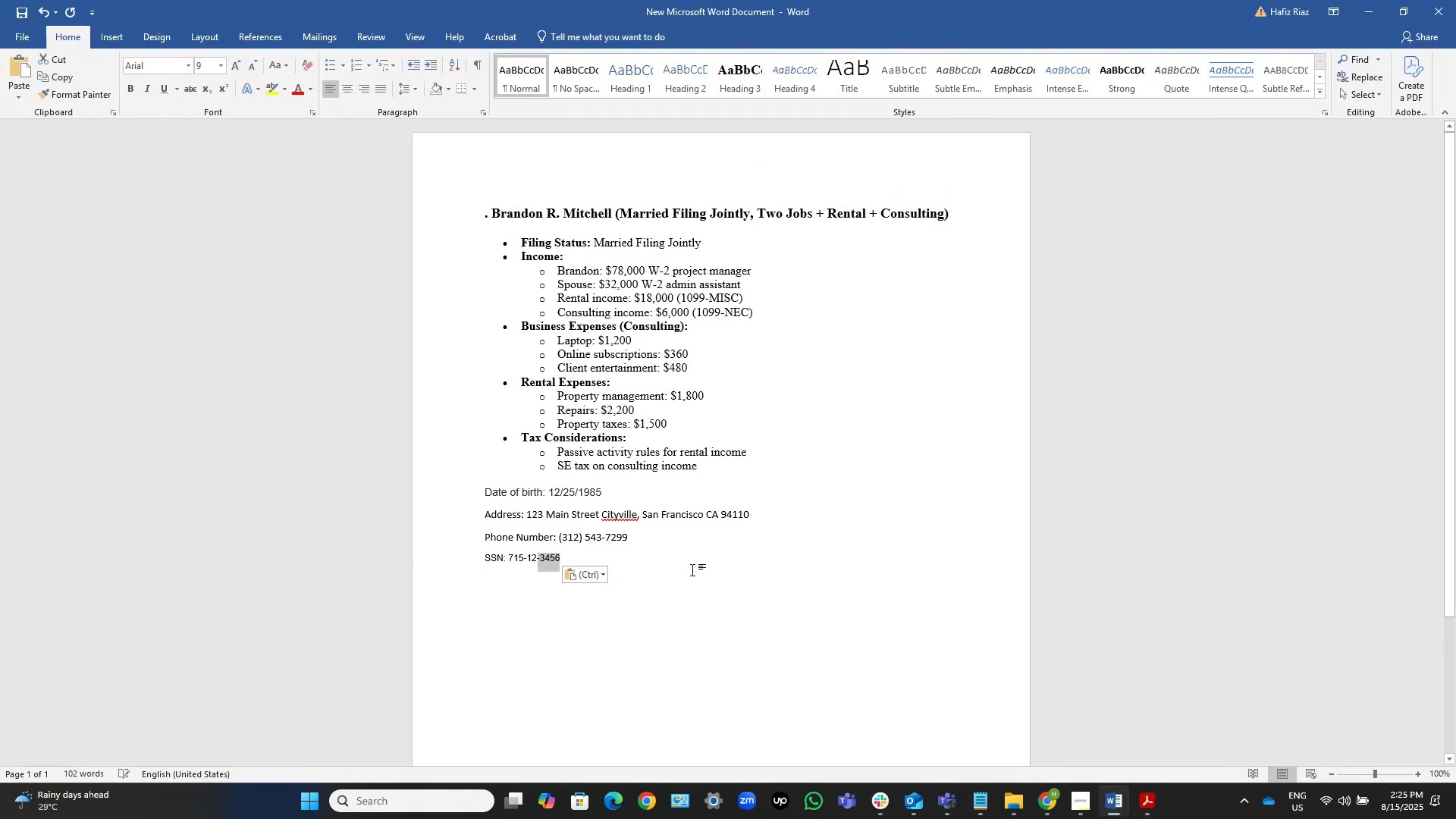 
key(Control+Shift+ArrowLeft)
 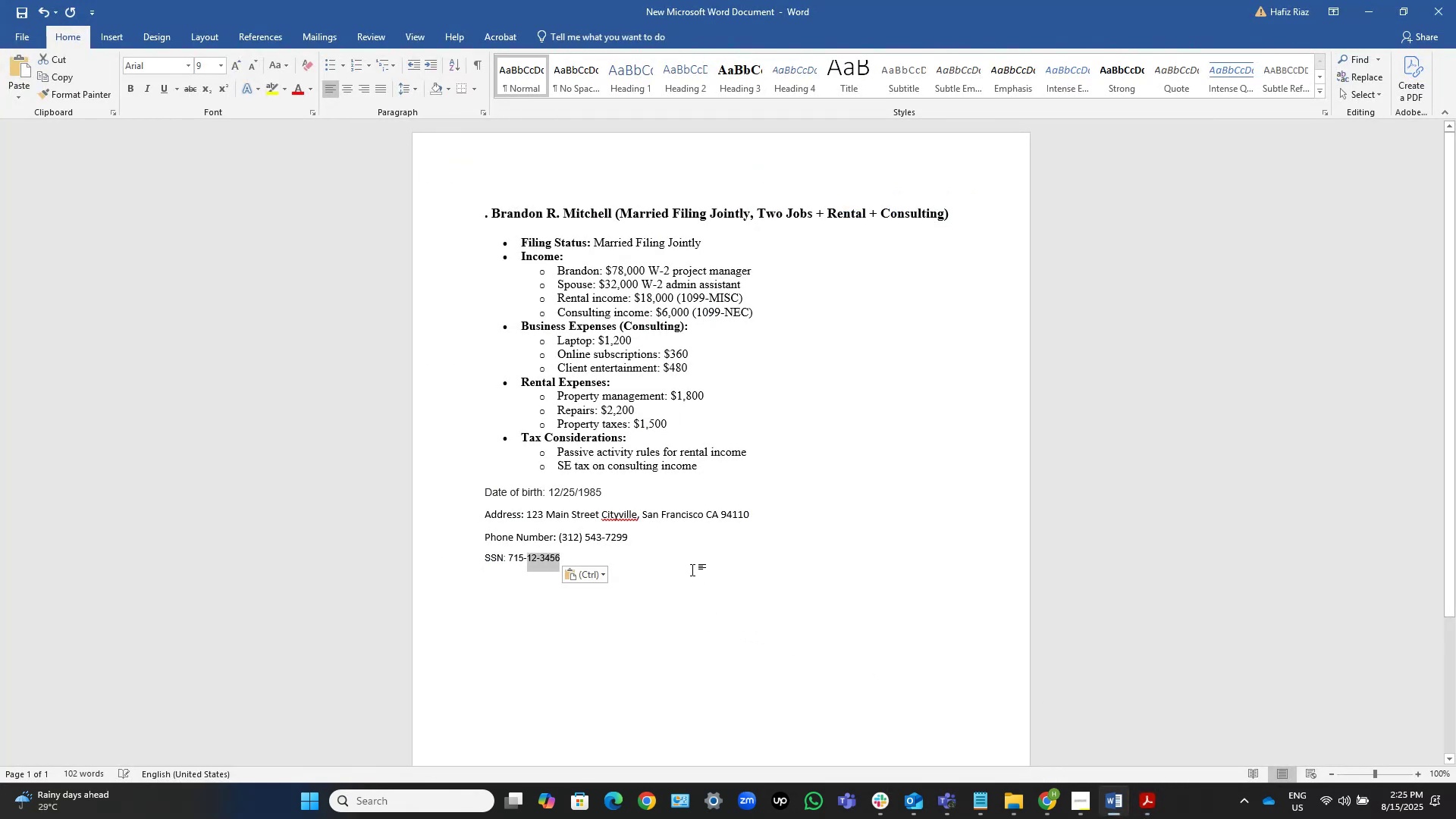 
key(Control+Shift+ArrowLeft)
 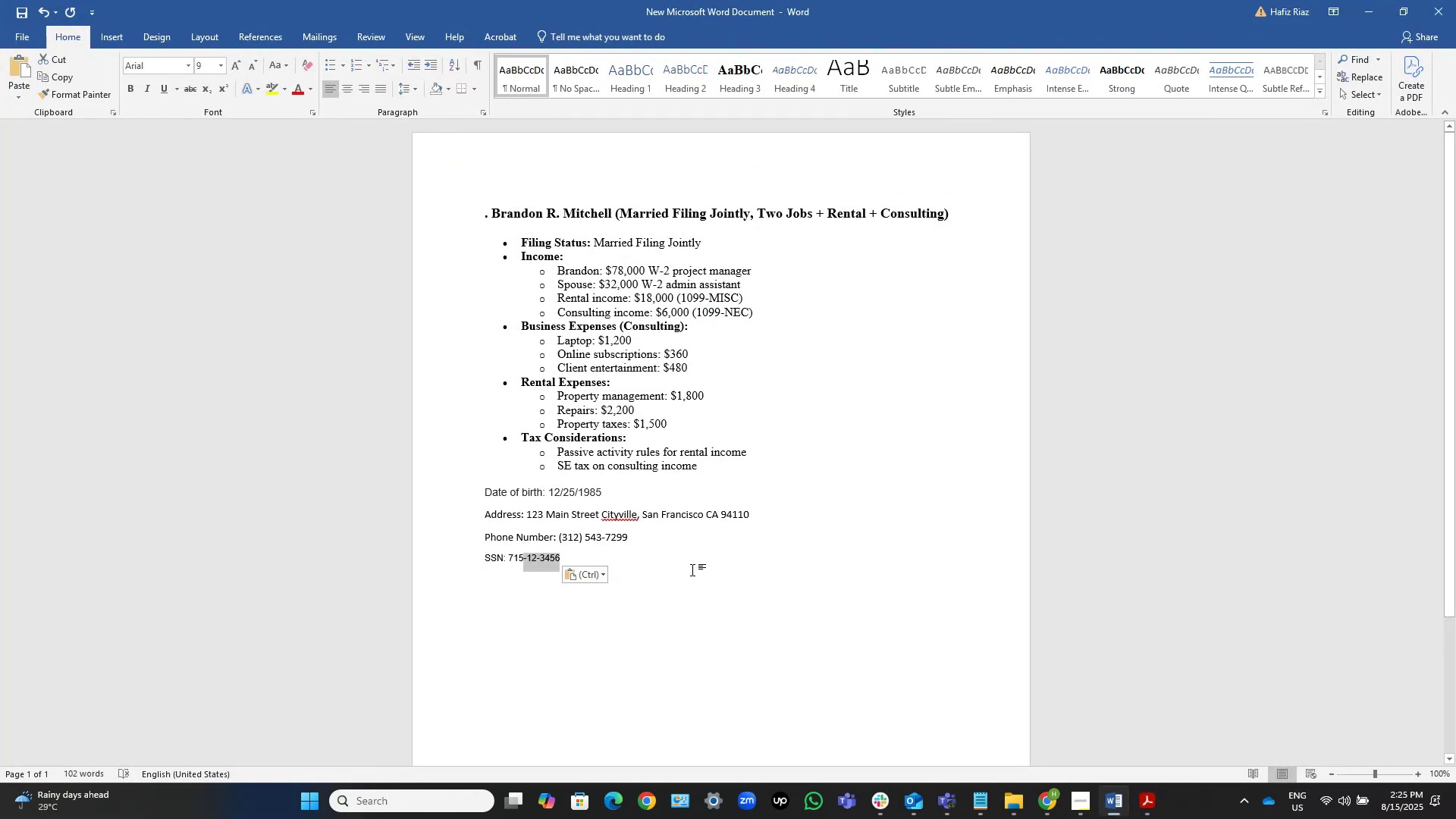 
key(Control+Shift+ArrowLeft)
 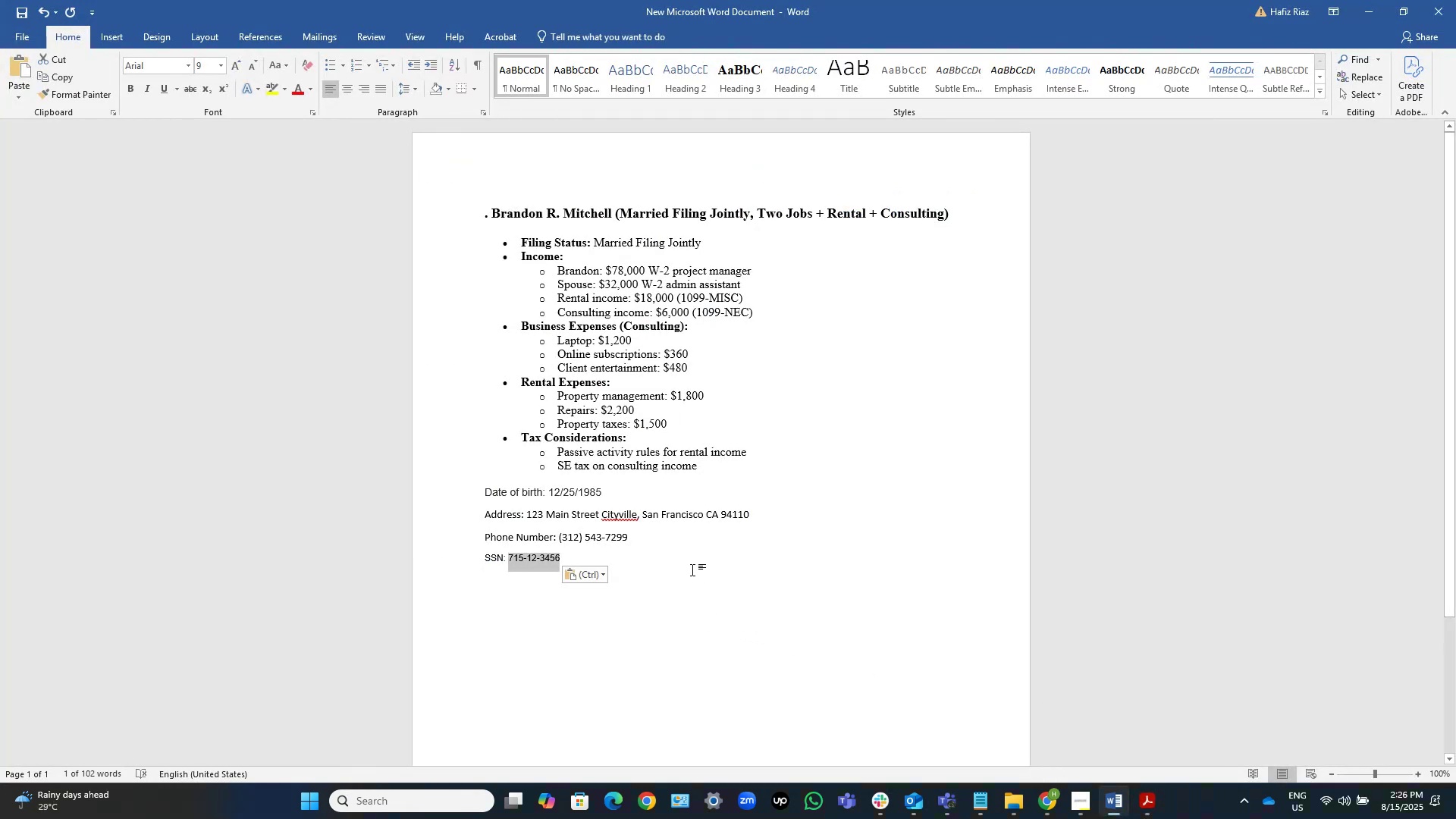 
key(Control+C)
 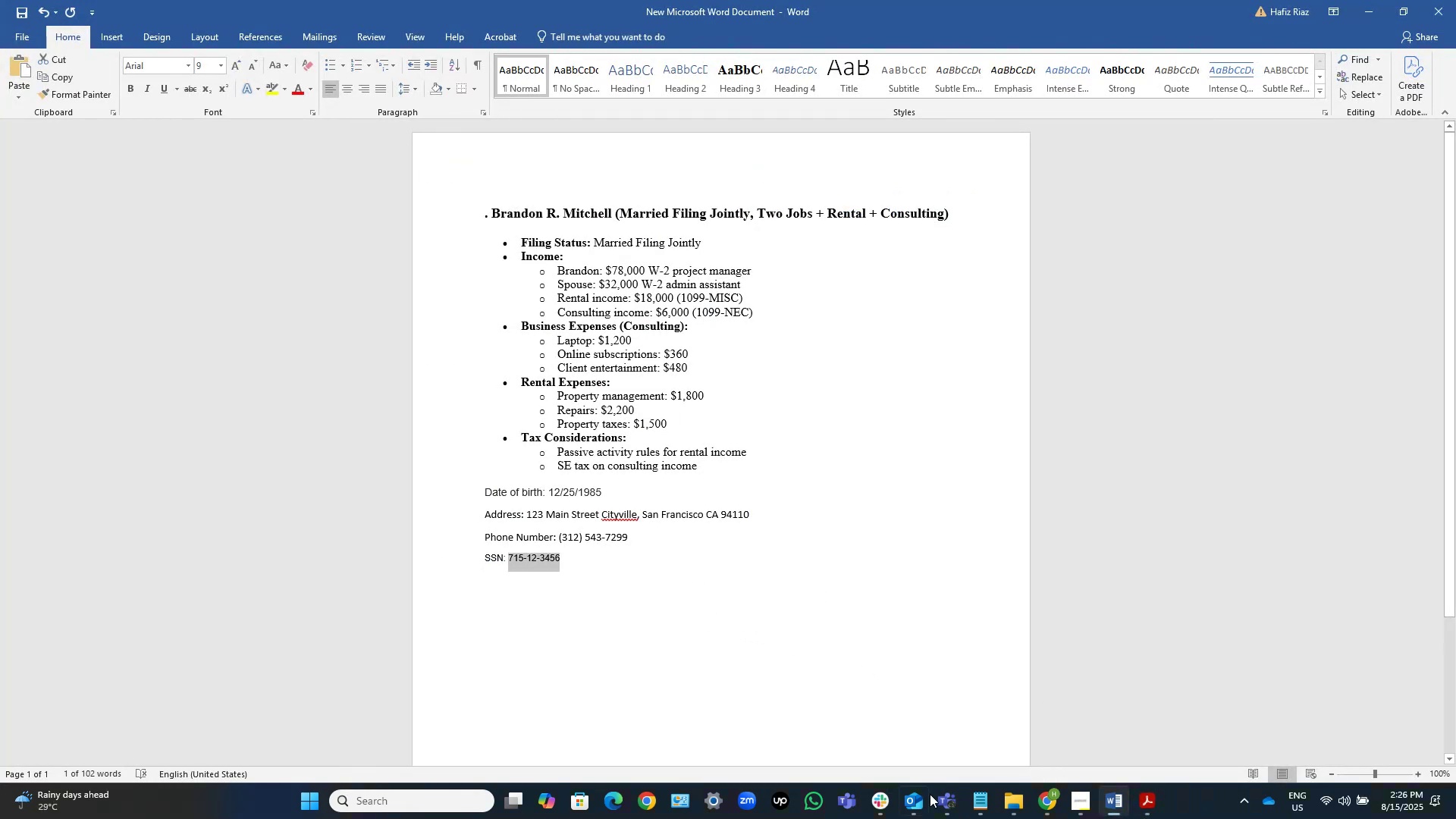 
mouse_move([1085, 799])
 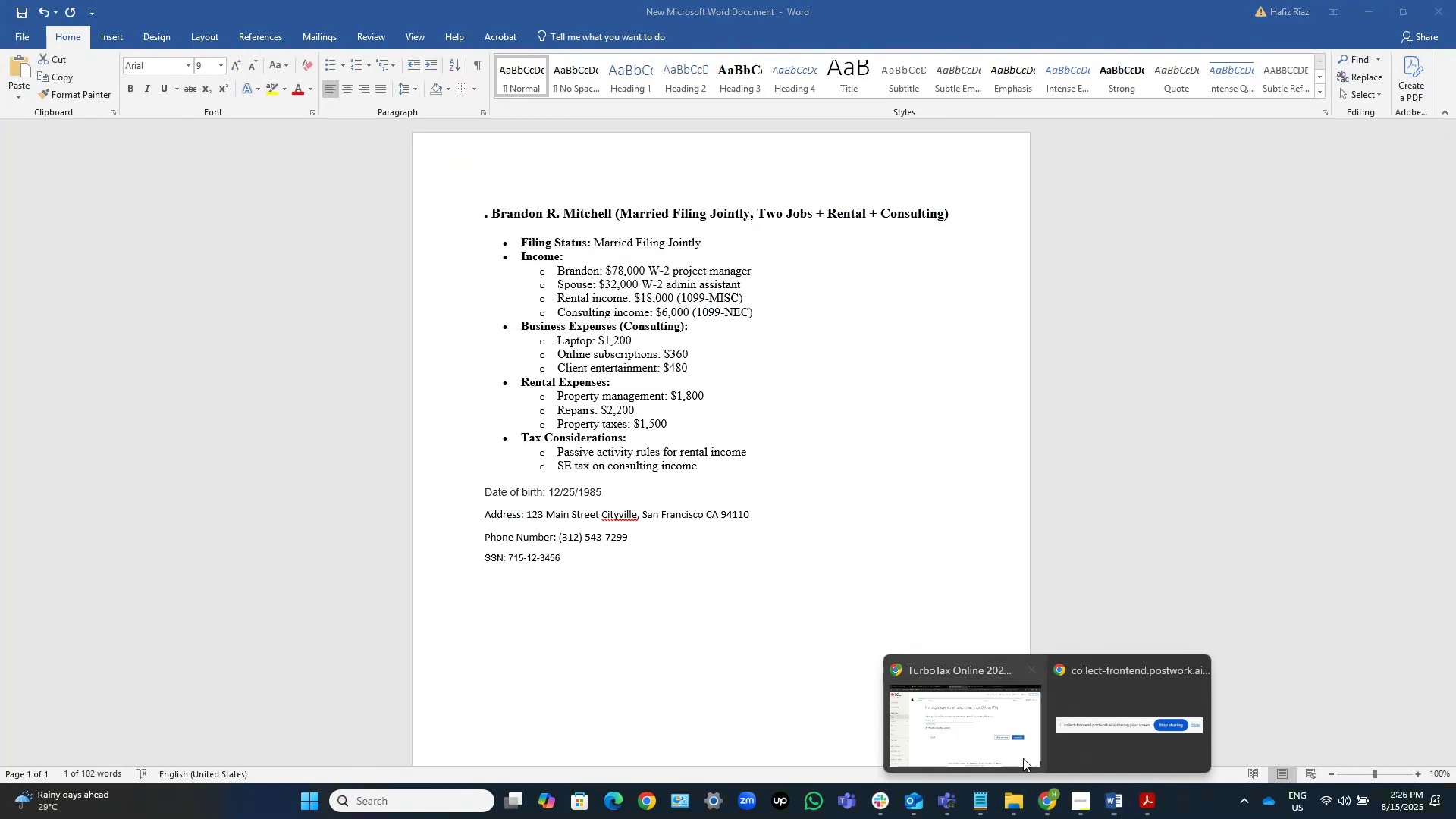 
left_click([981, 729])
 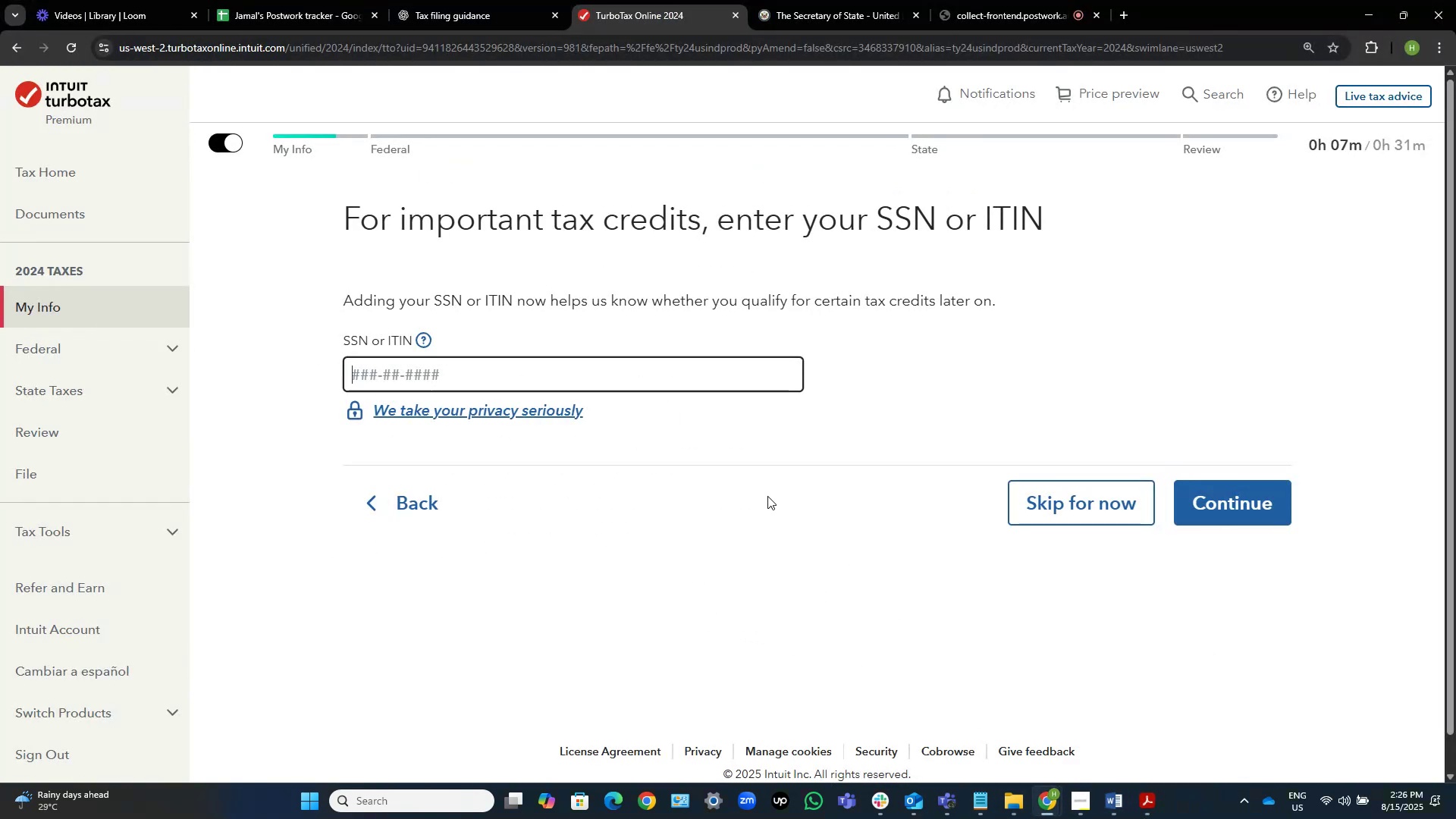 
key(Control+ControlLeft)
 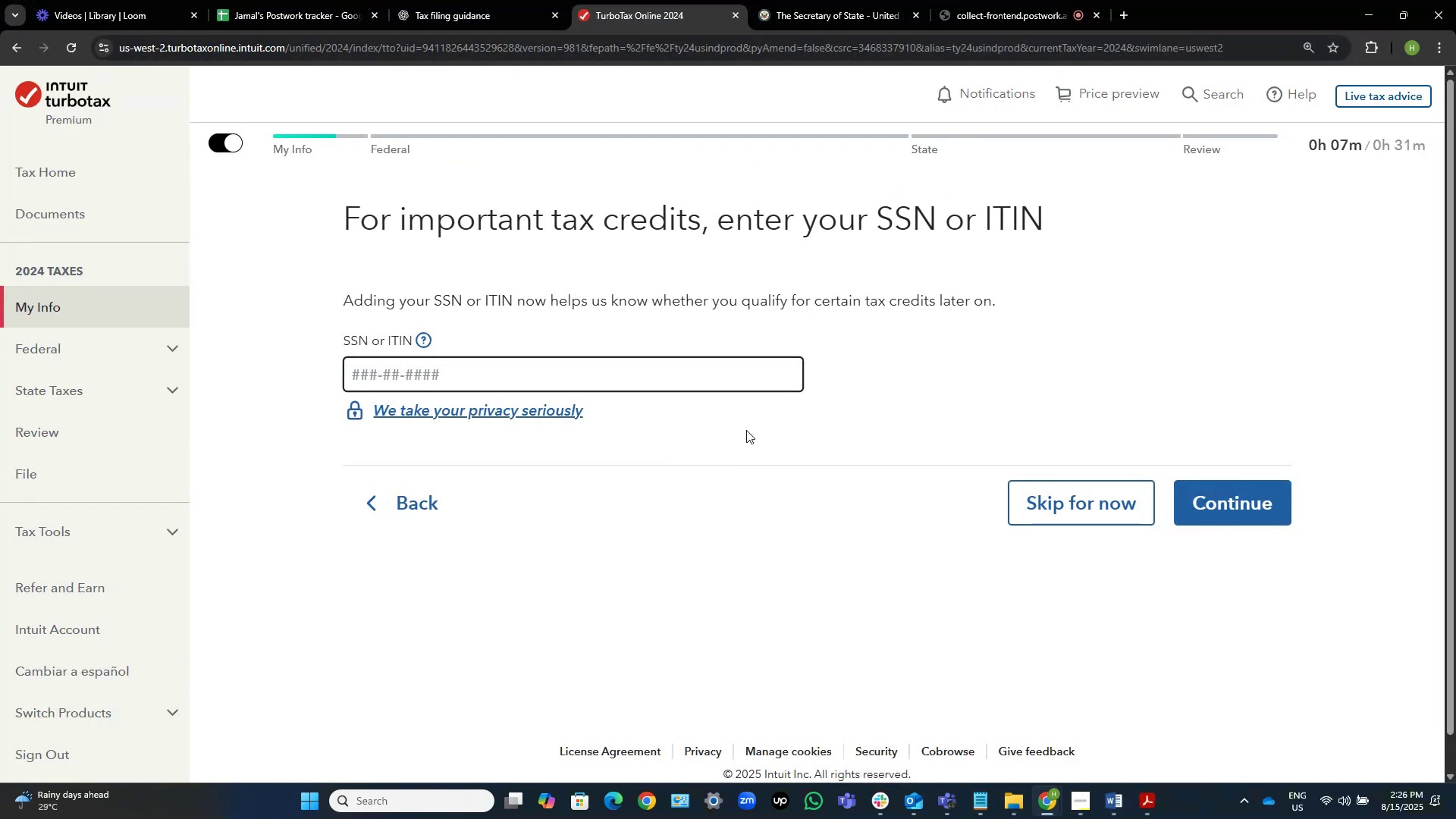 
key(Control+V)
 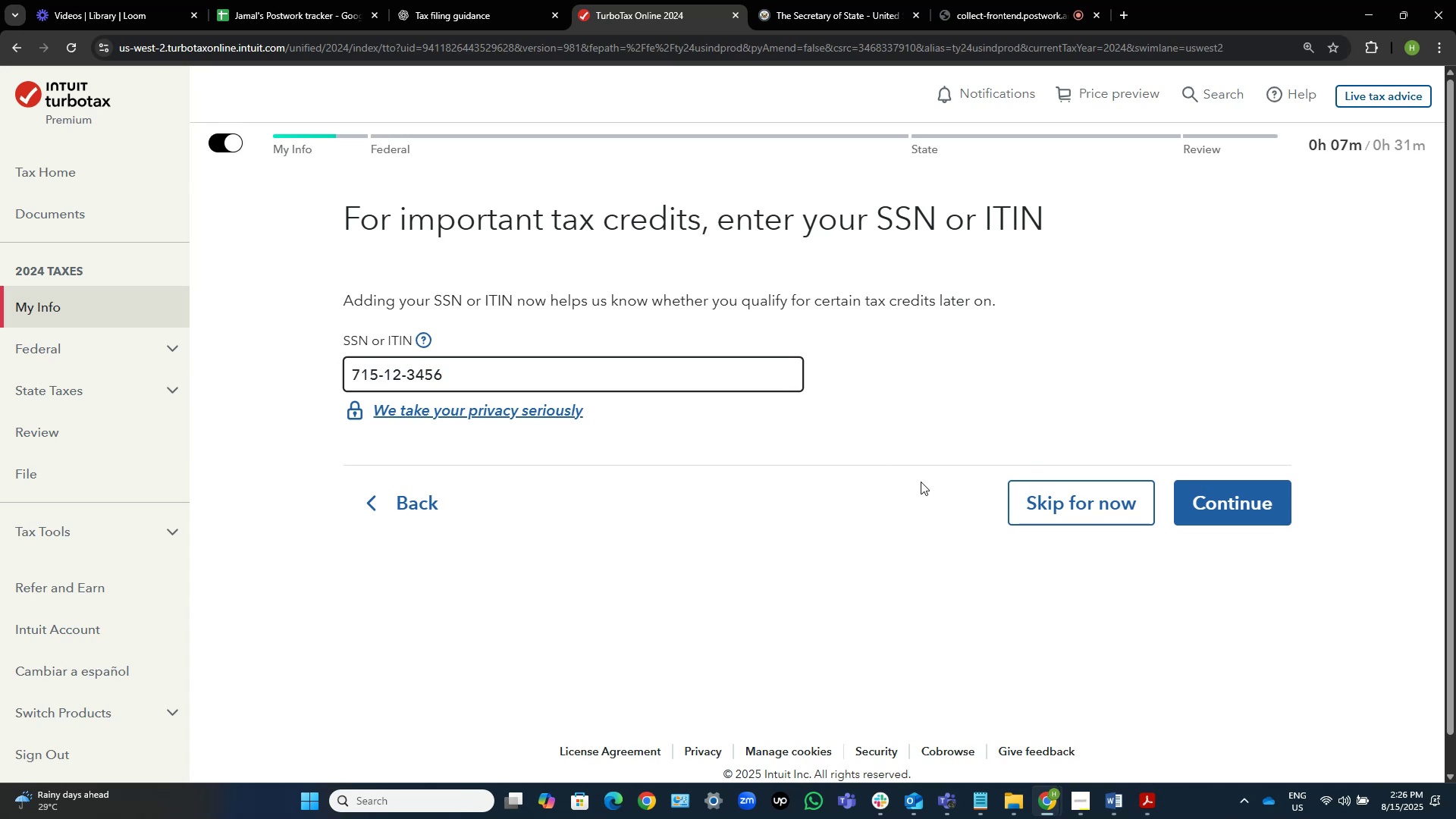 
left_click([899, 569])
 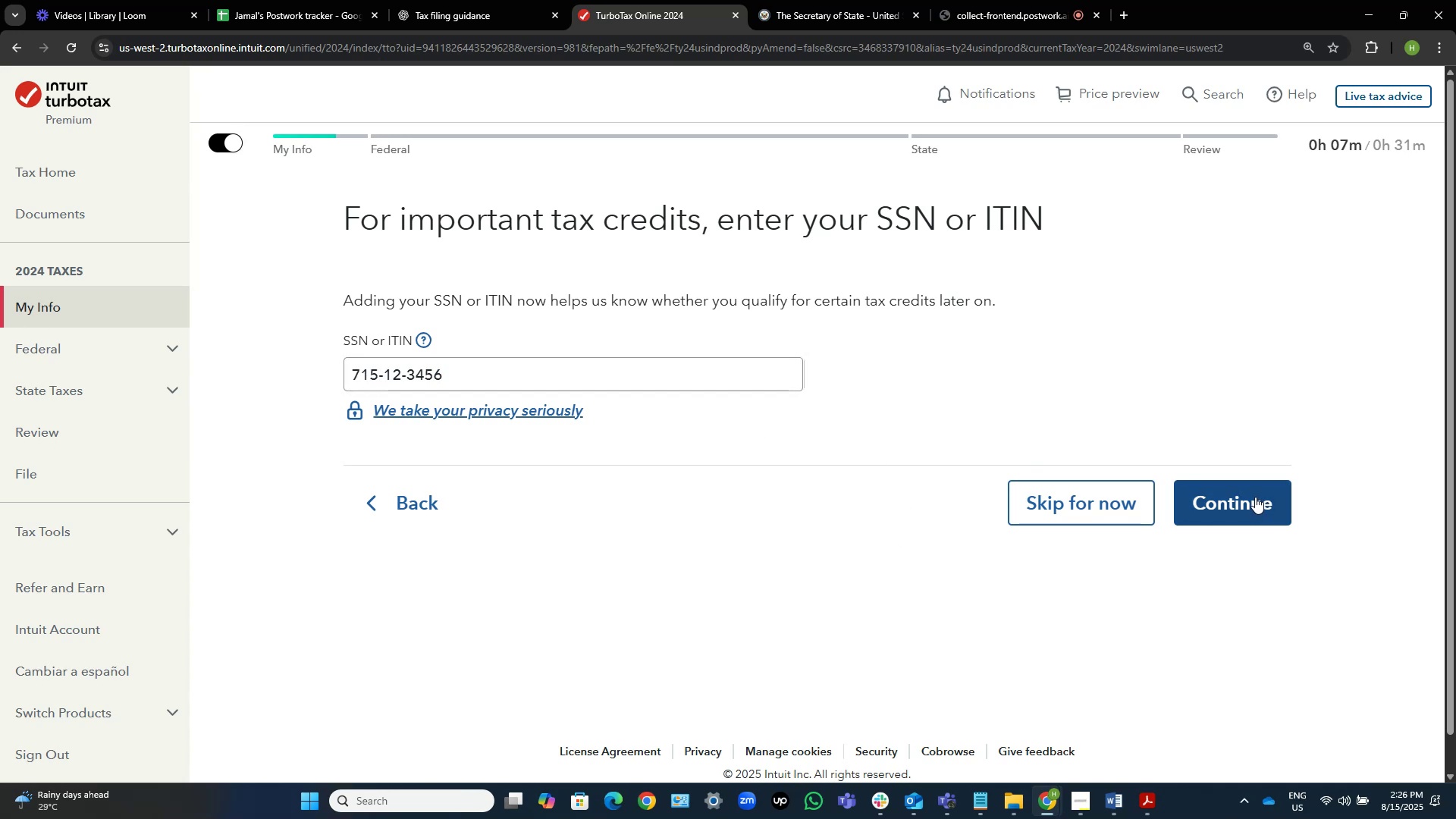 
left_click([1255, 497])
 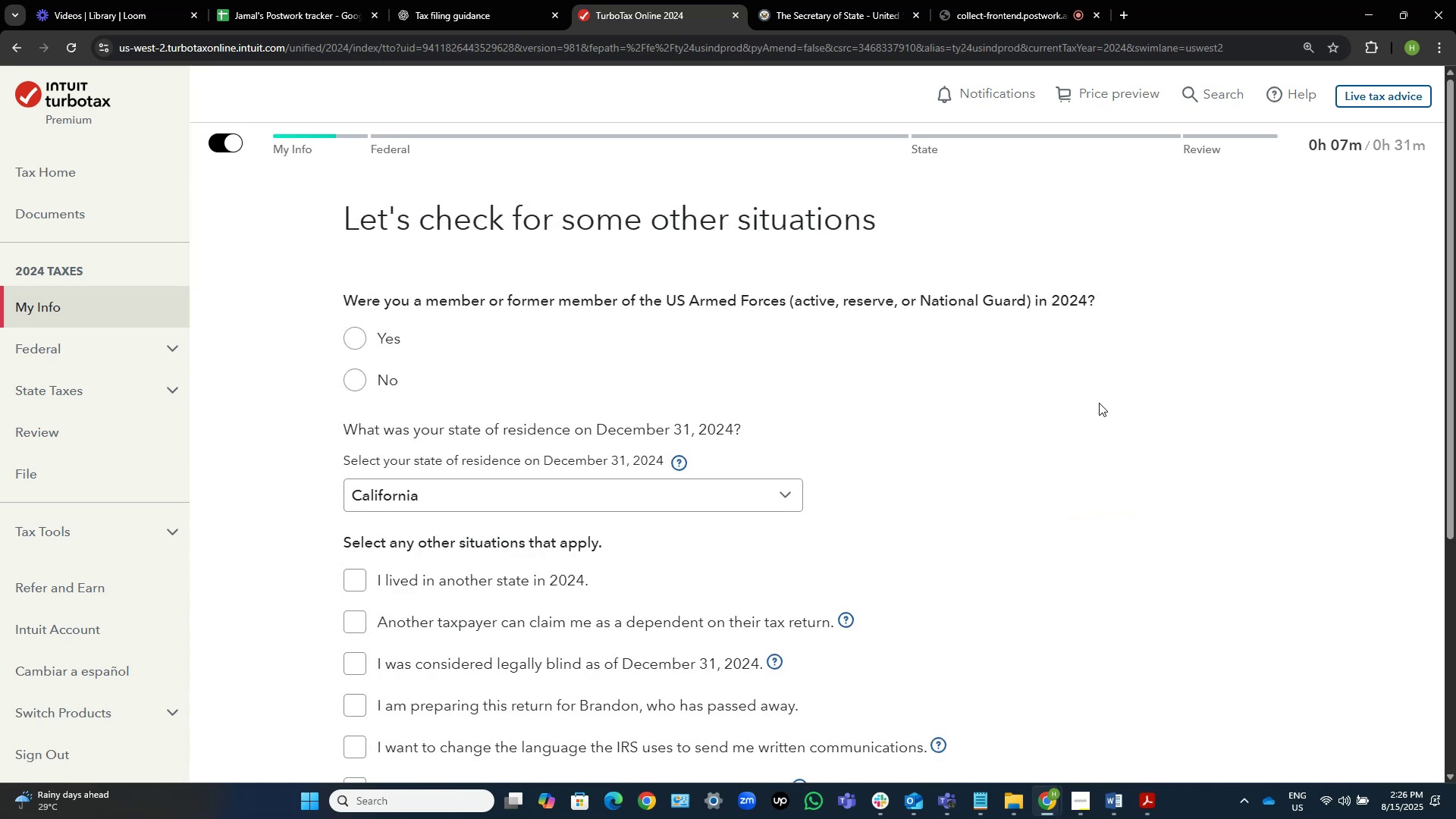 
wait(6.25)
 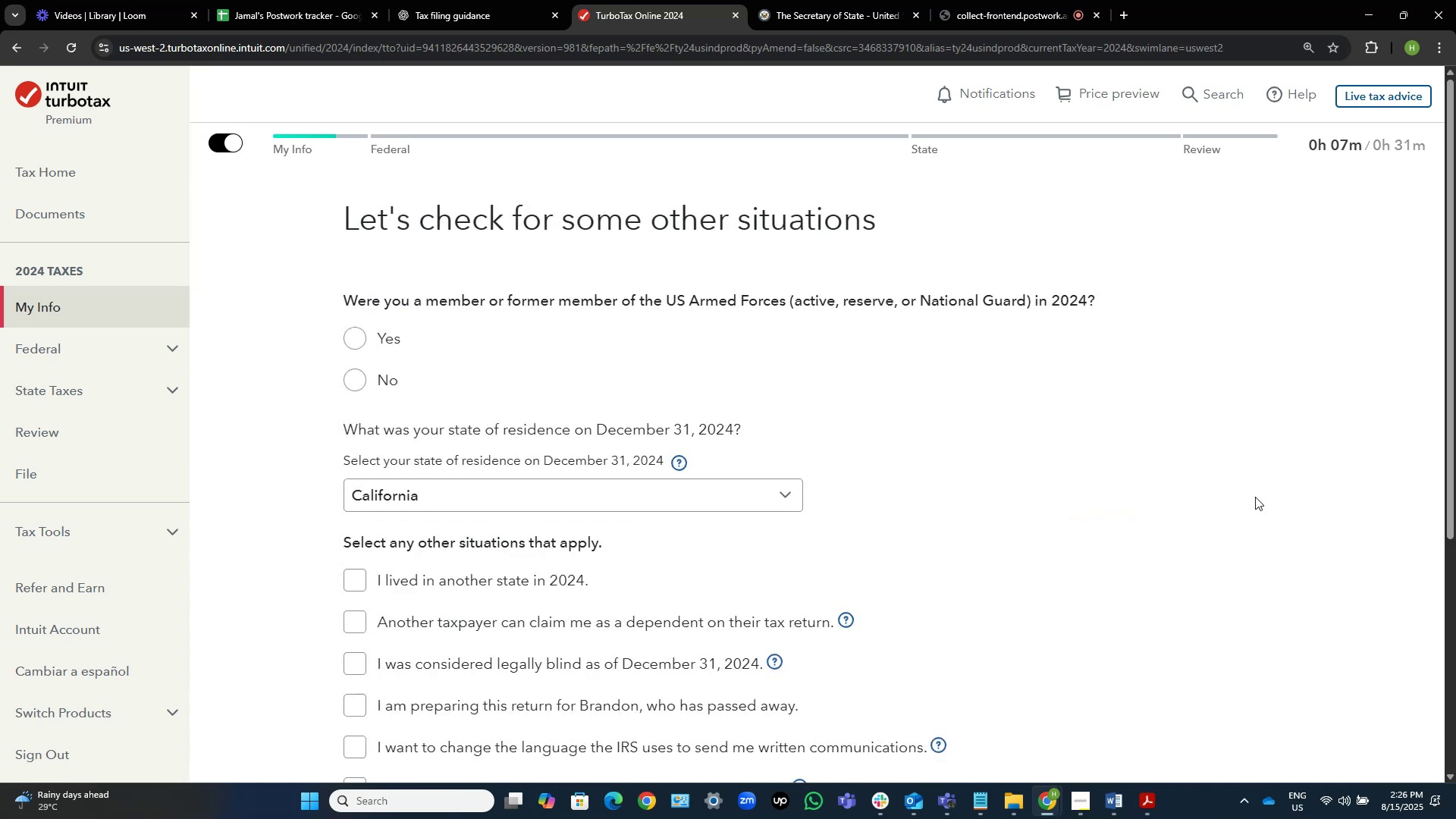 
left_click([367, 378])
 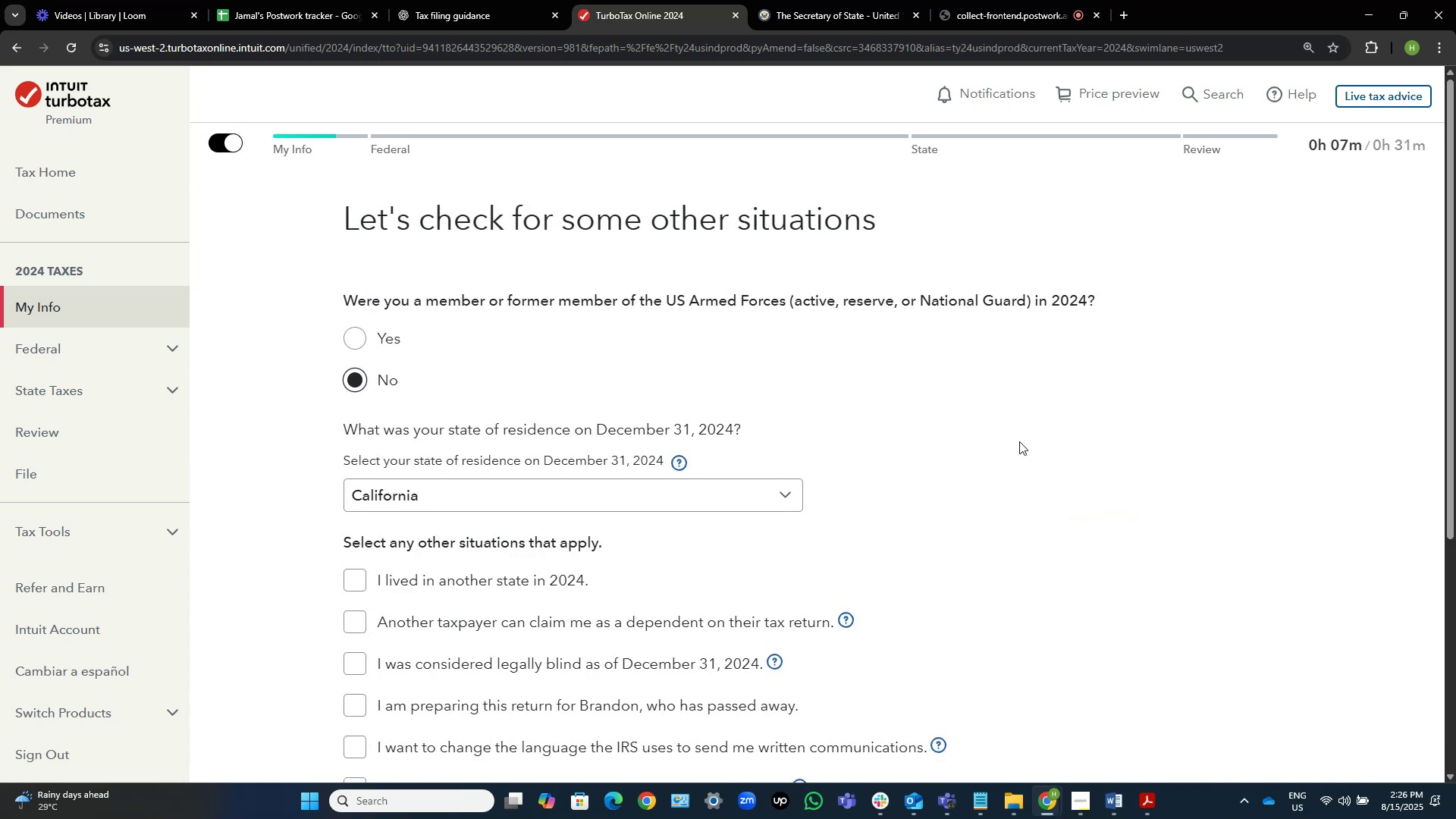 
scroll: coordinate [1025, 500], scroll_direction: down, amount: 3.0
 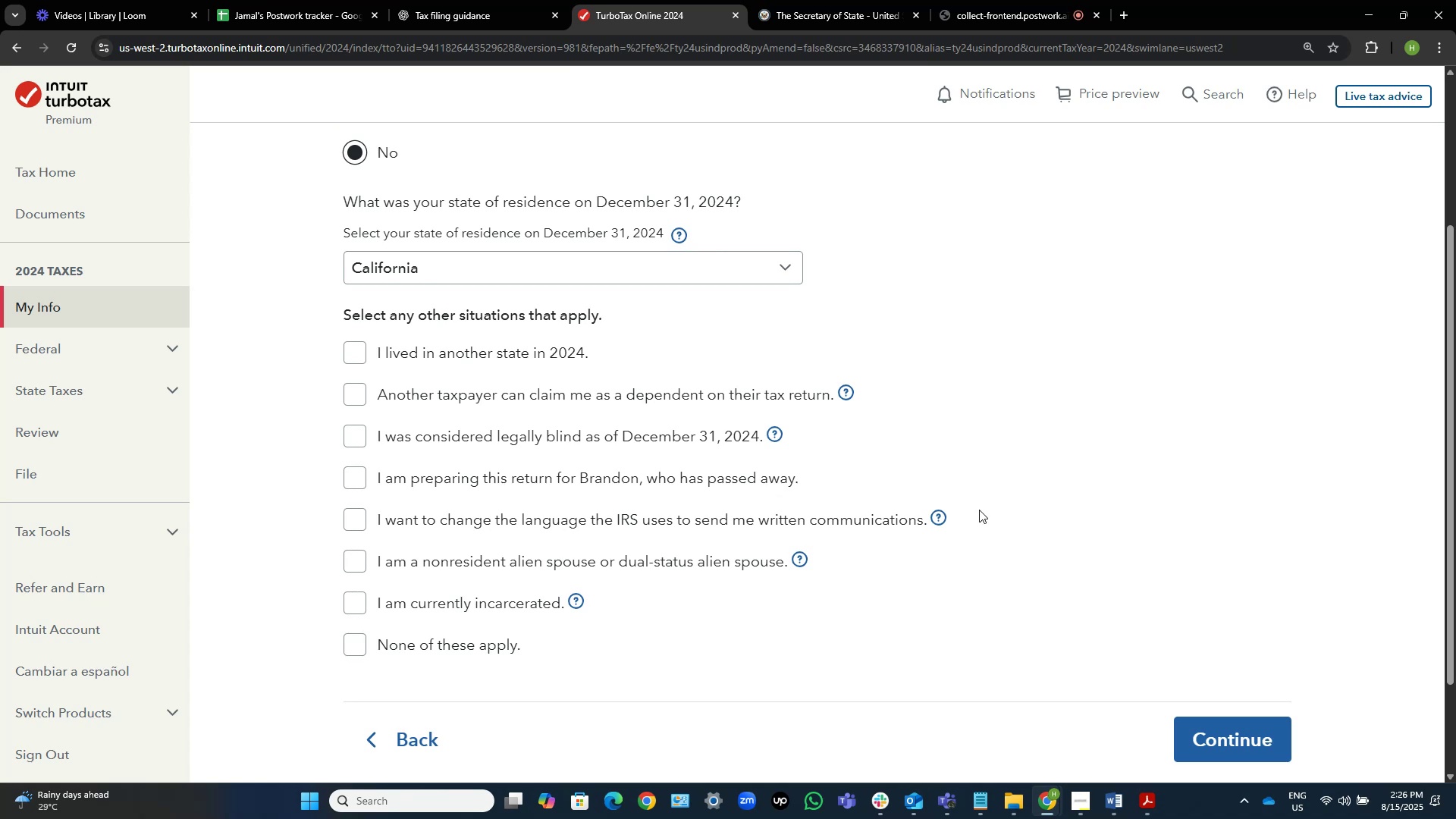 
left_click([472, 652])
 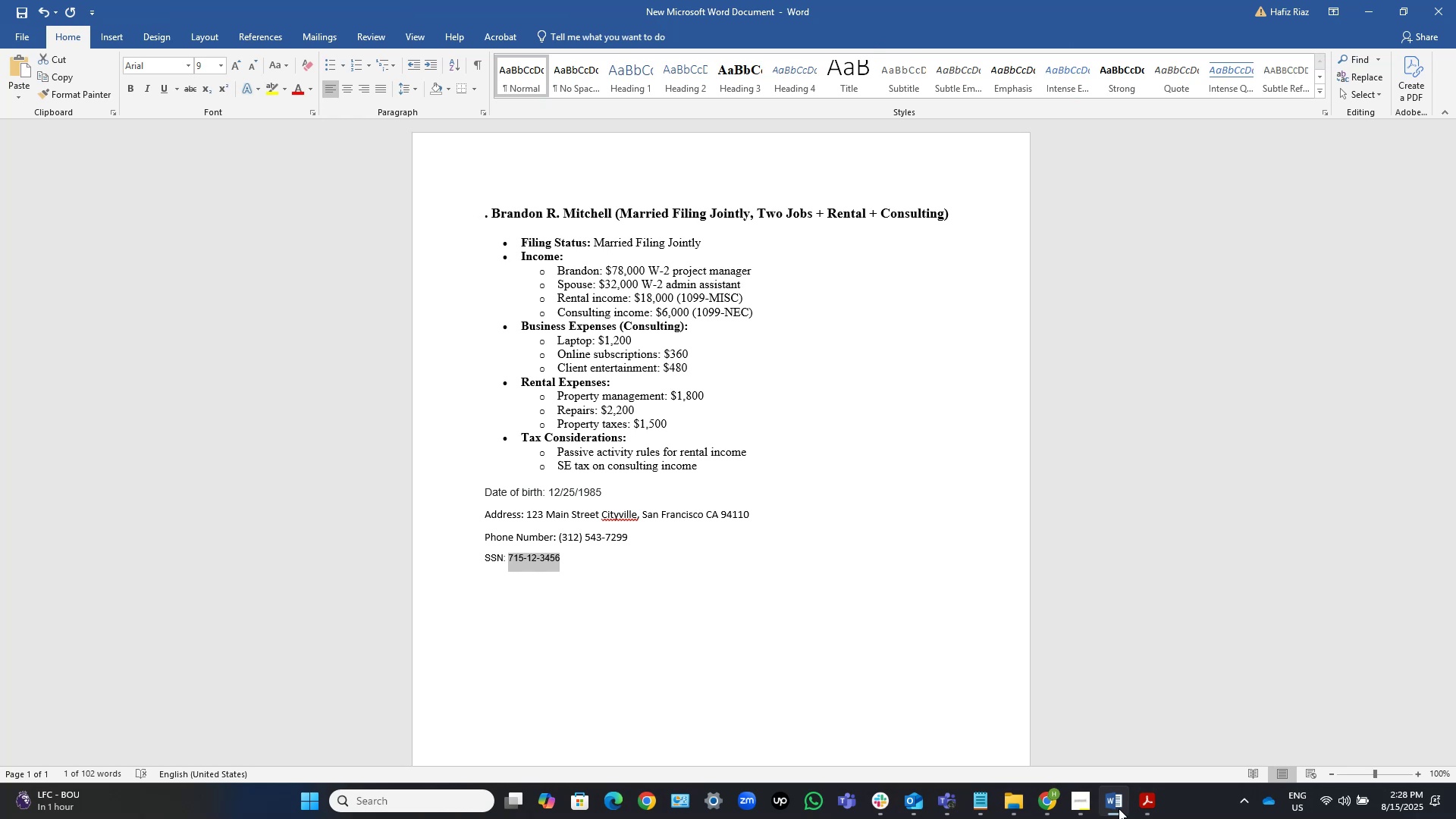 
wait(135.98)
 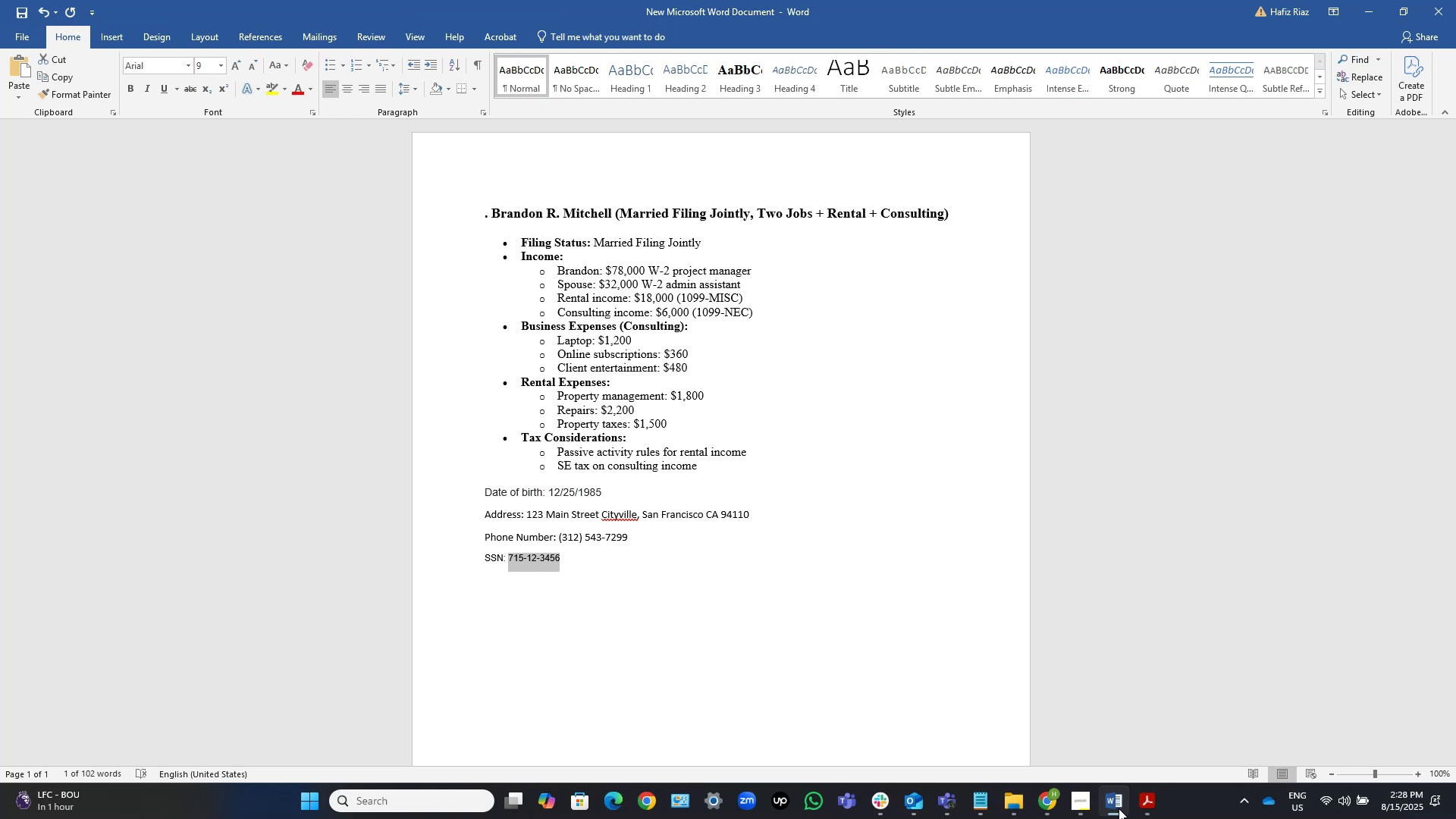 
left_click([1365, 10])
 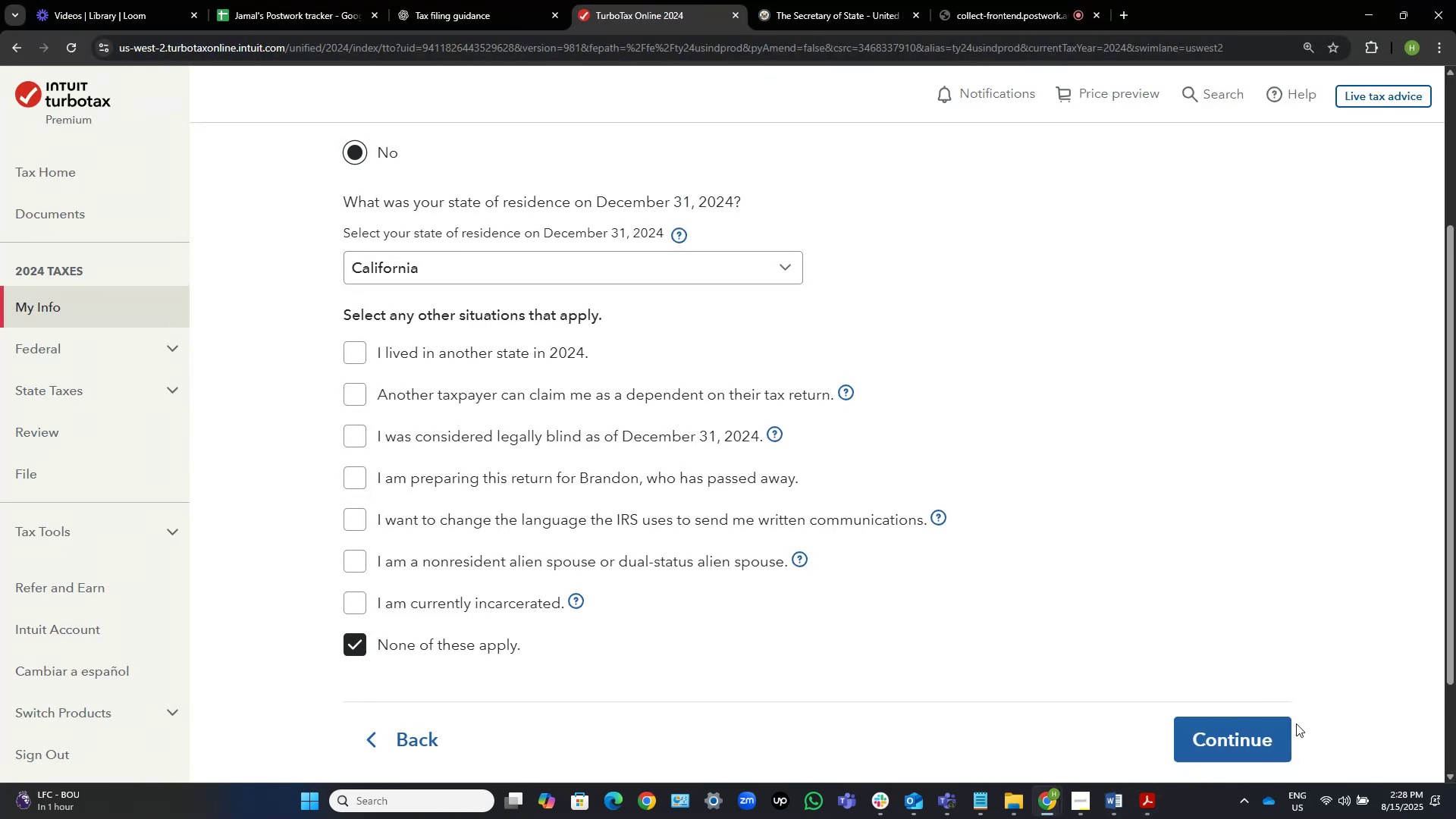 
left_click([1268, 747])
 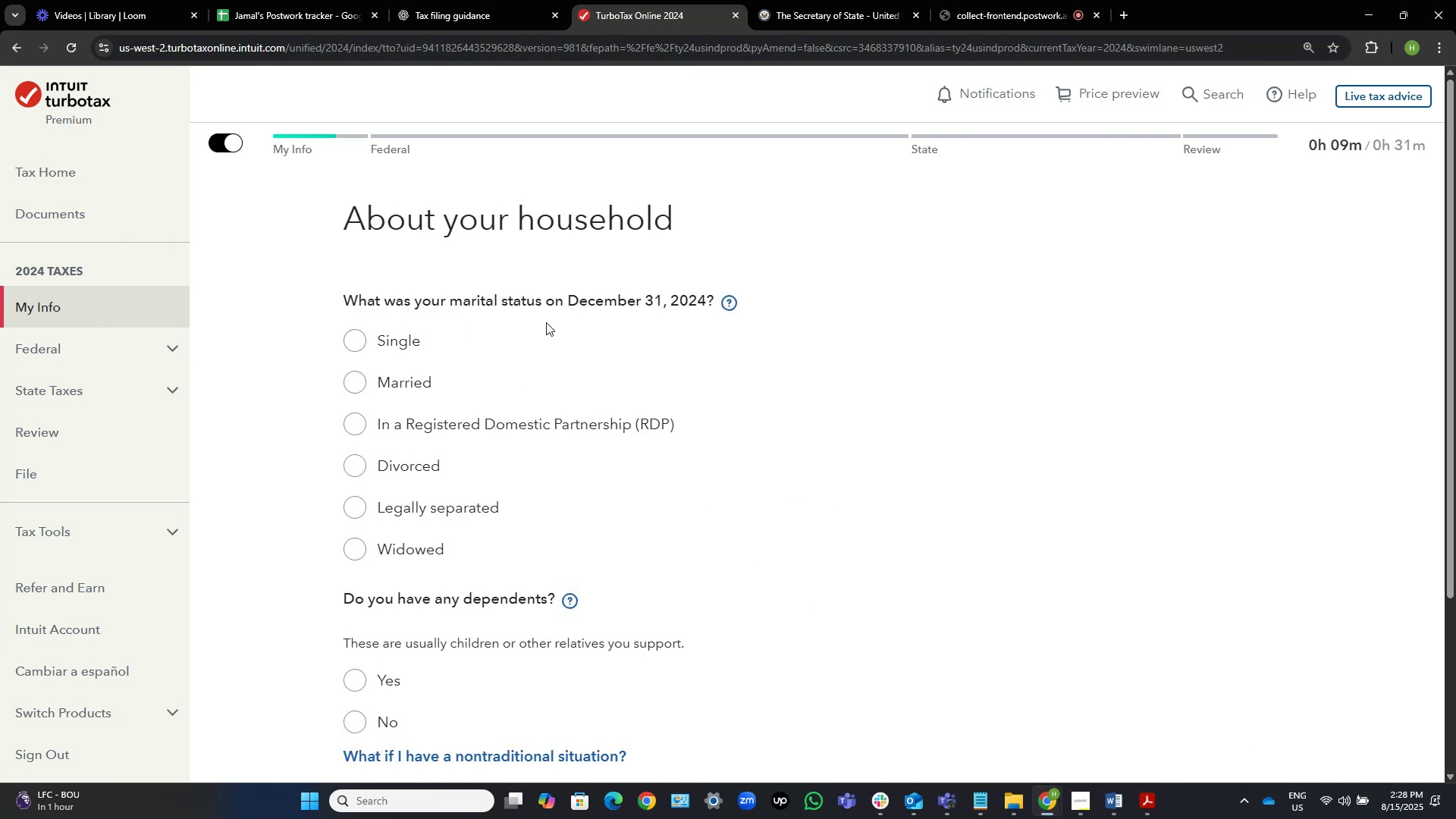 
wait(5.83)
 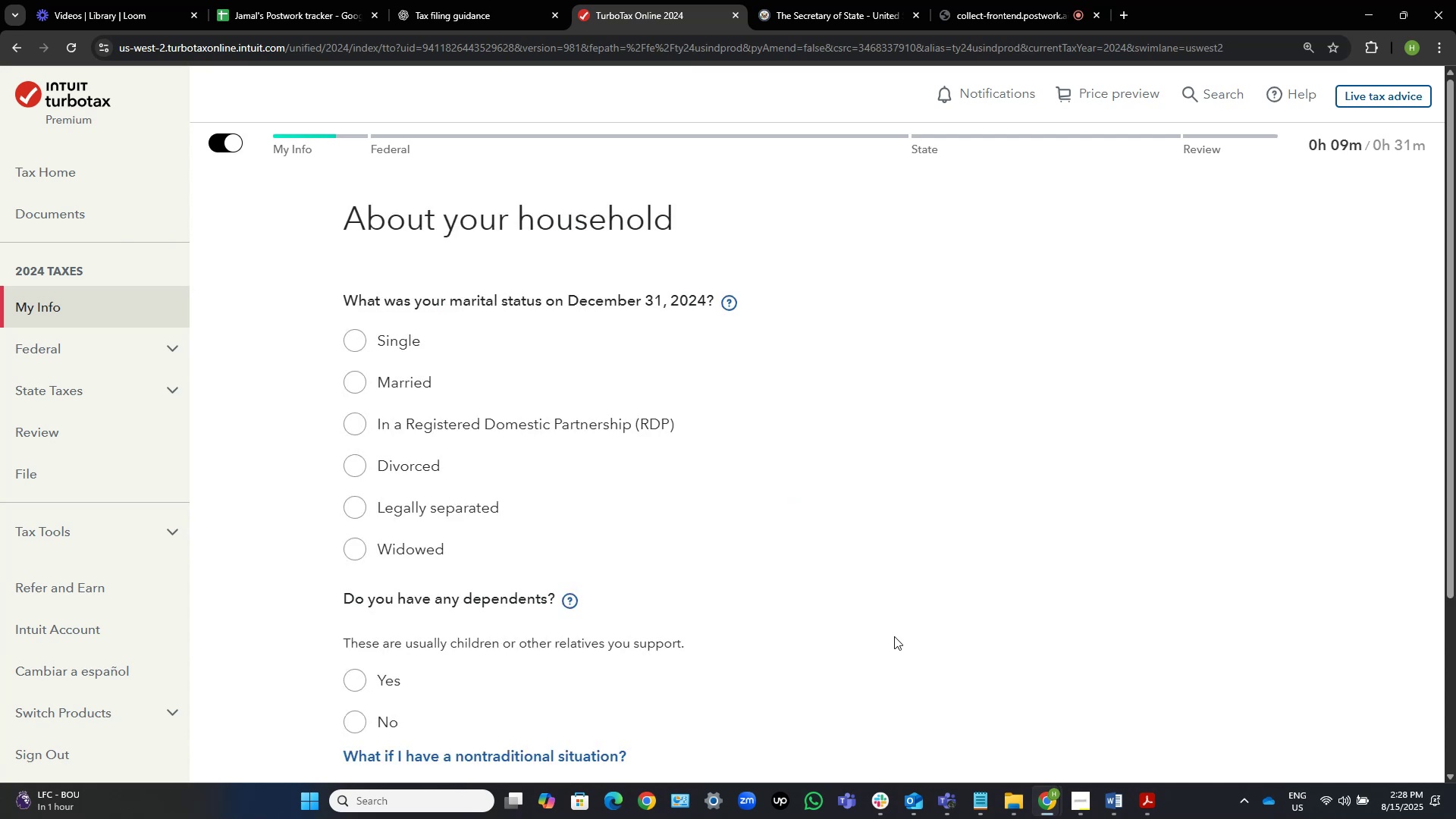 
left_click([354, 393])
 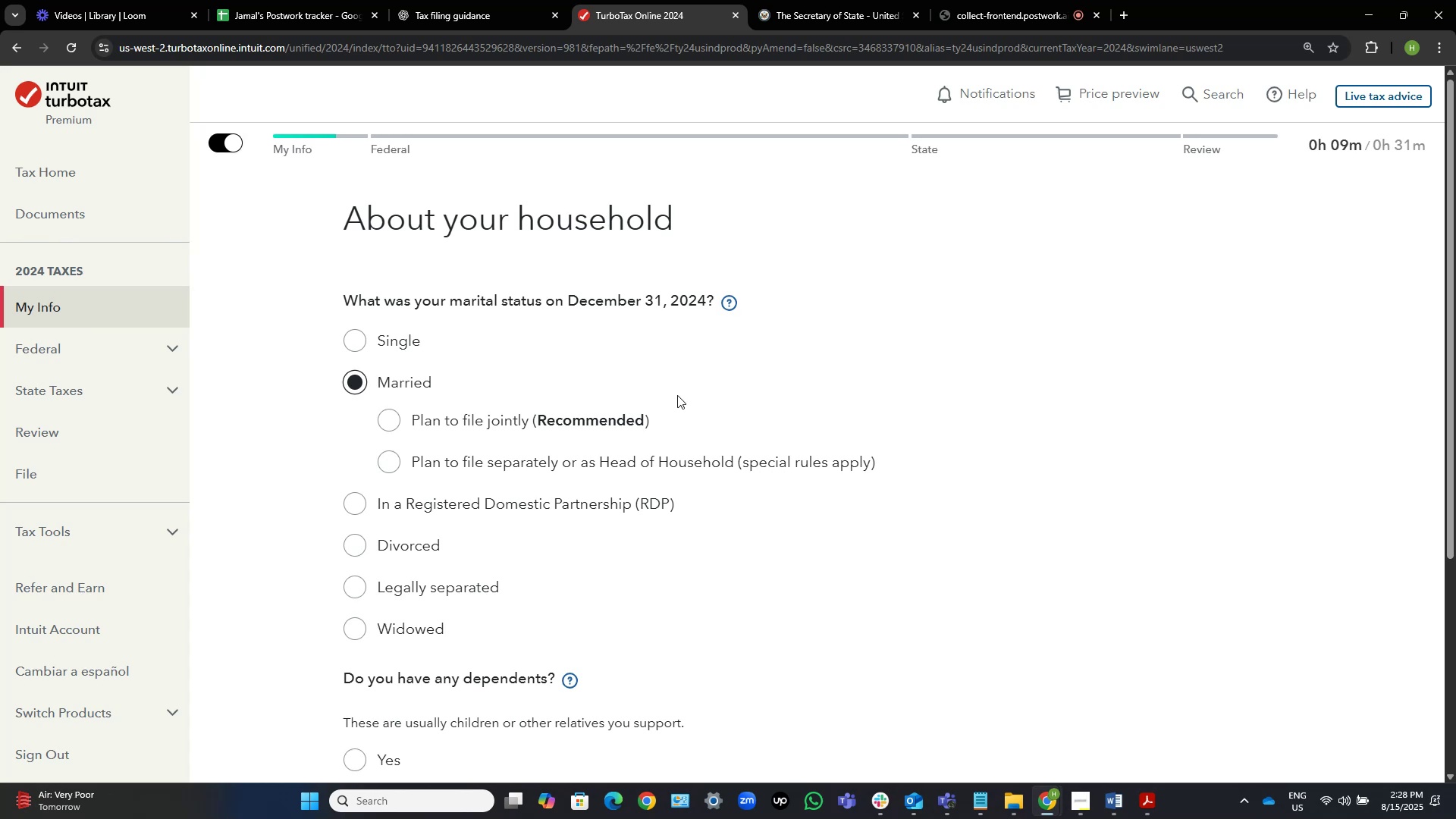 
wait(11.03)
 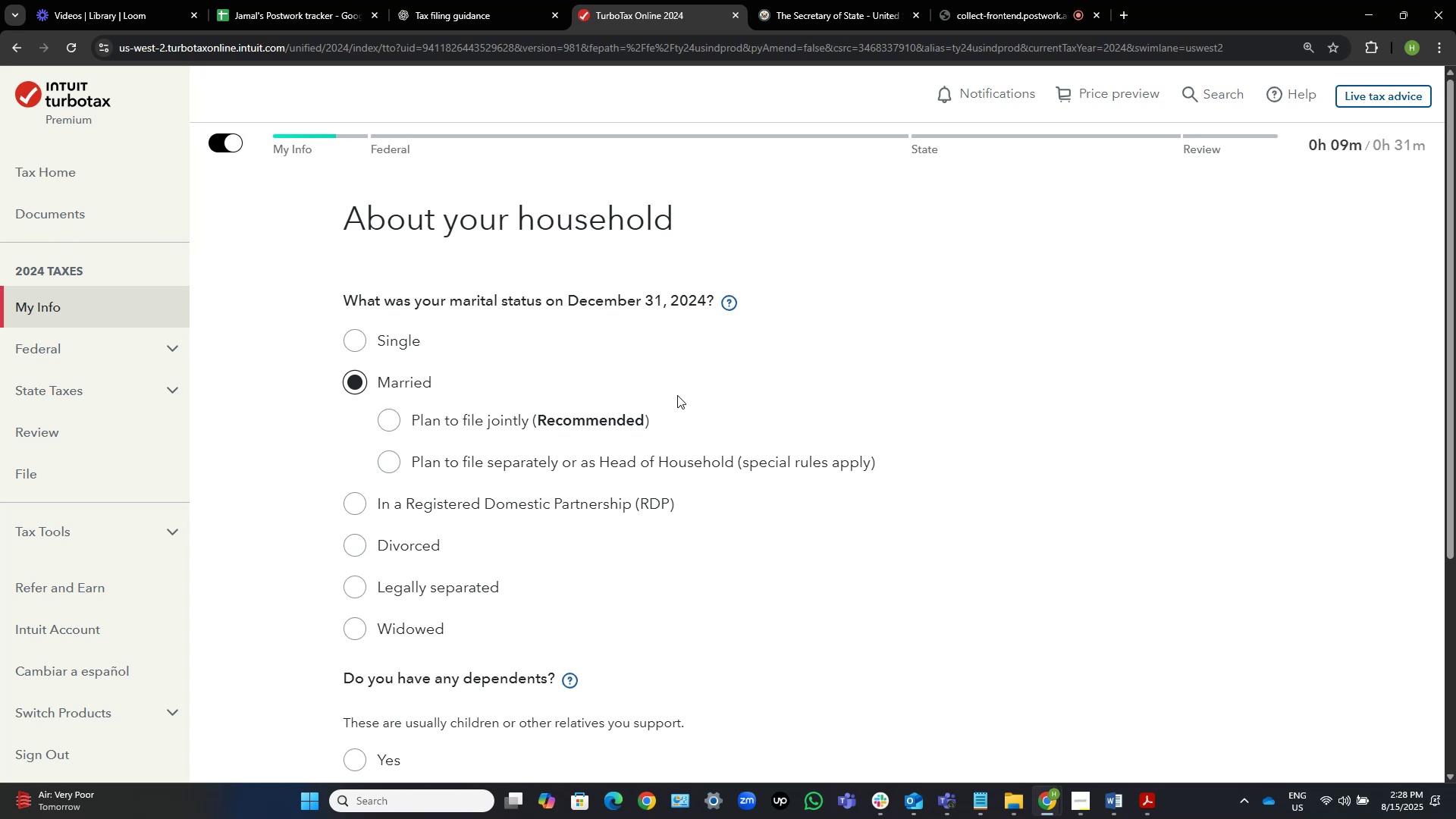 
left_click([435, 422])
 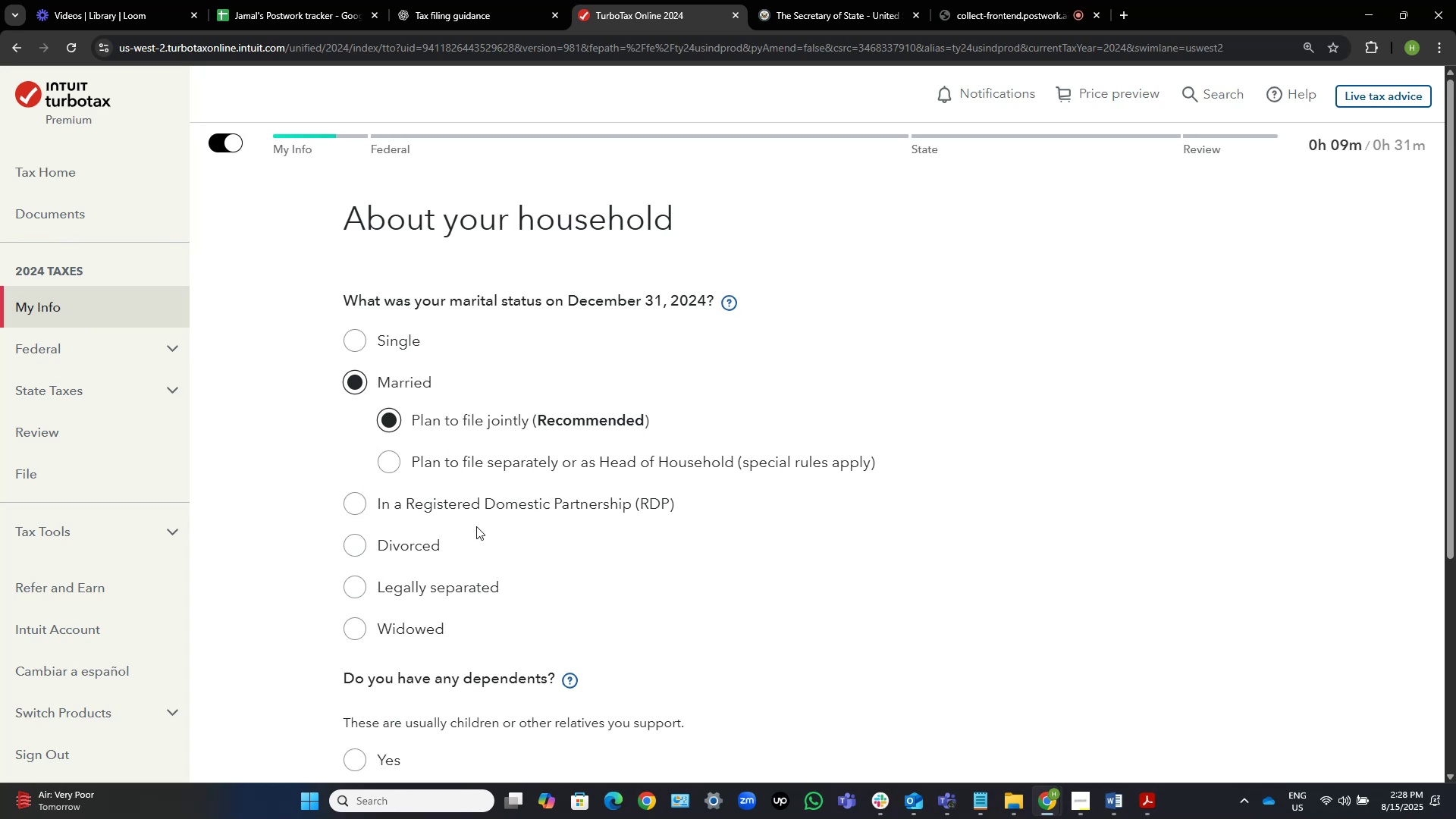 
scroll: coordinate [464, 520], scroll_direction: down, amount: 3.0
 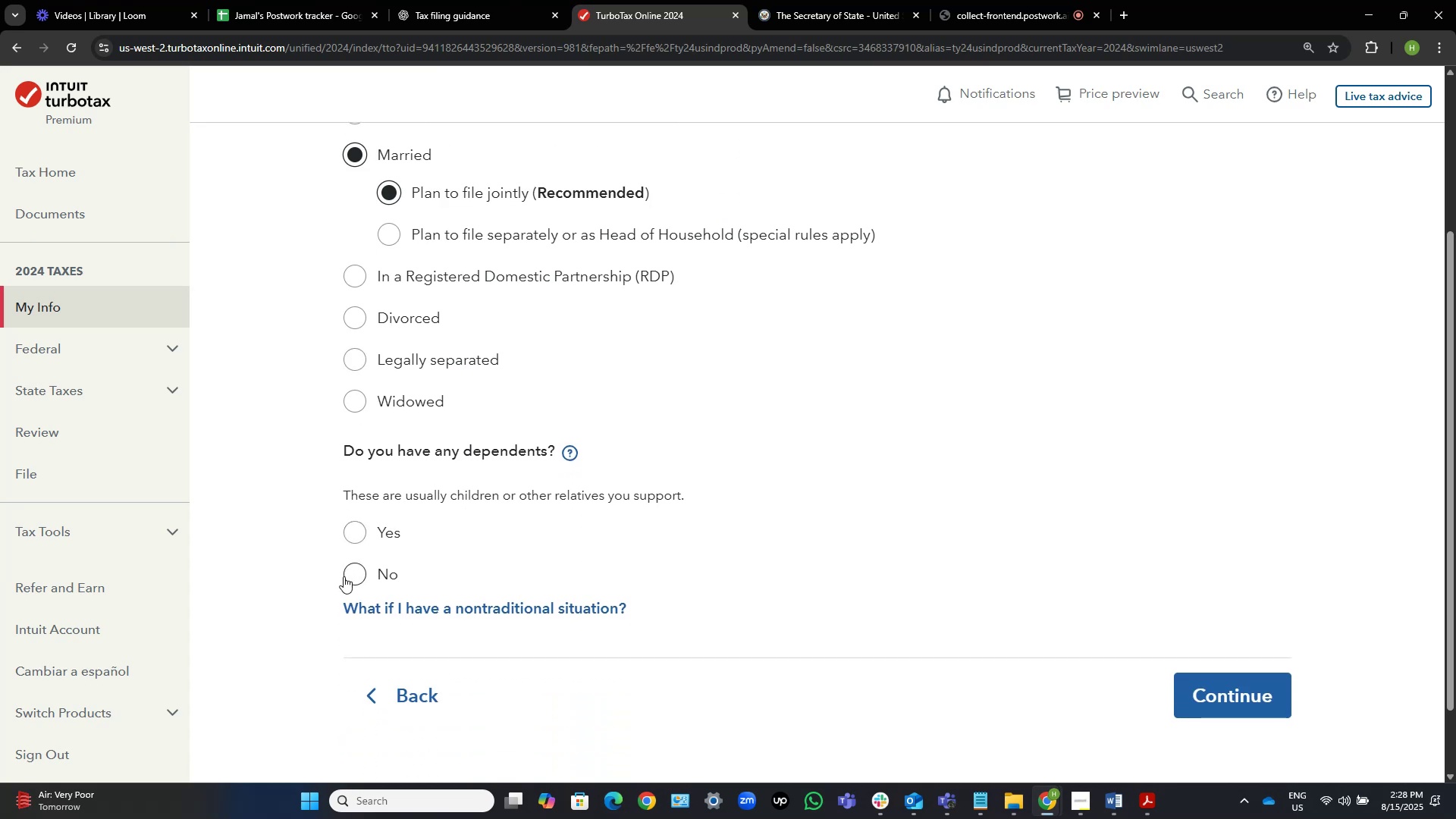 
left_click([353, 574])
 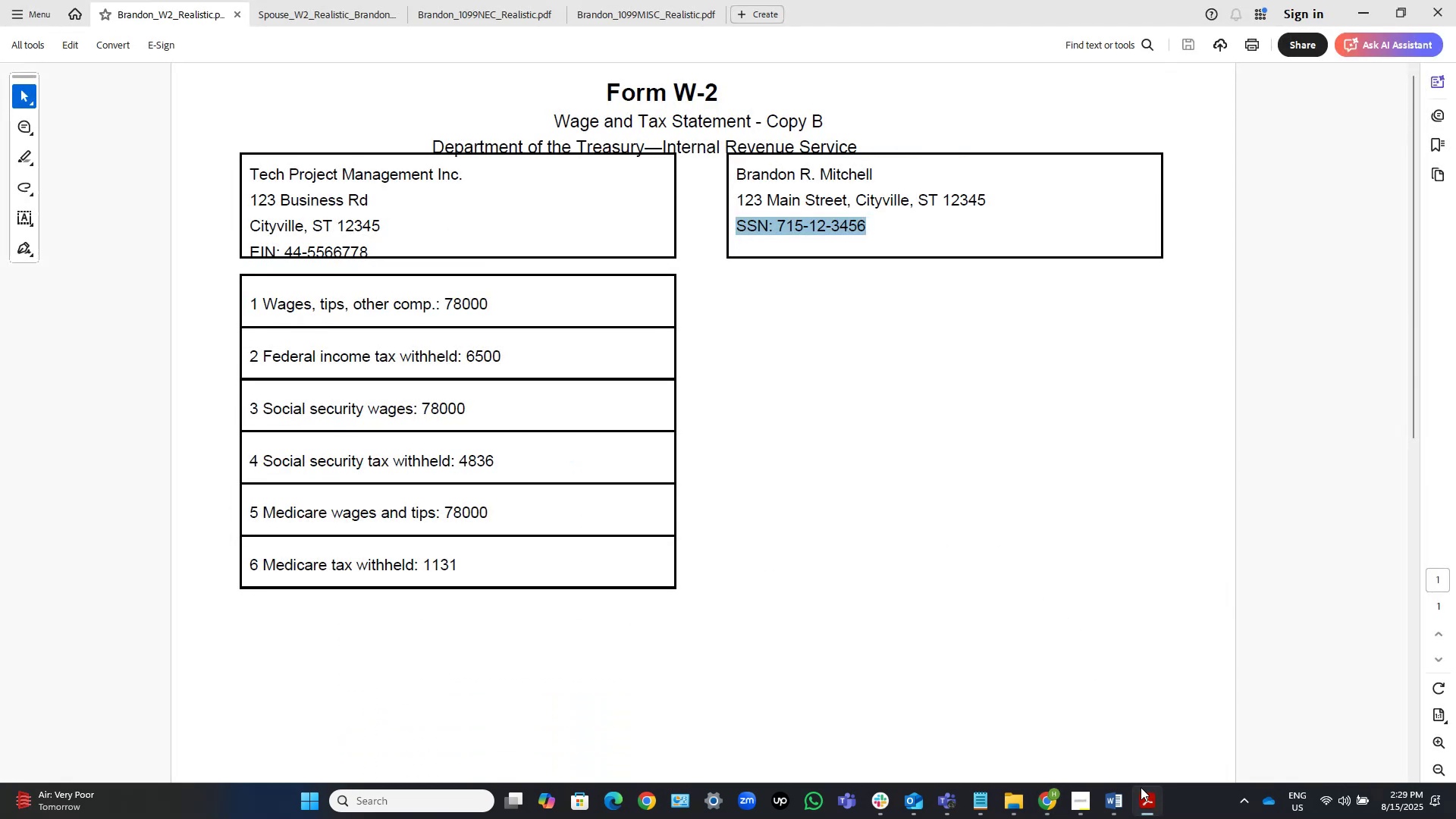 
wait(5.82)
 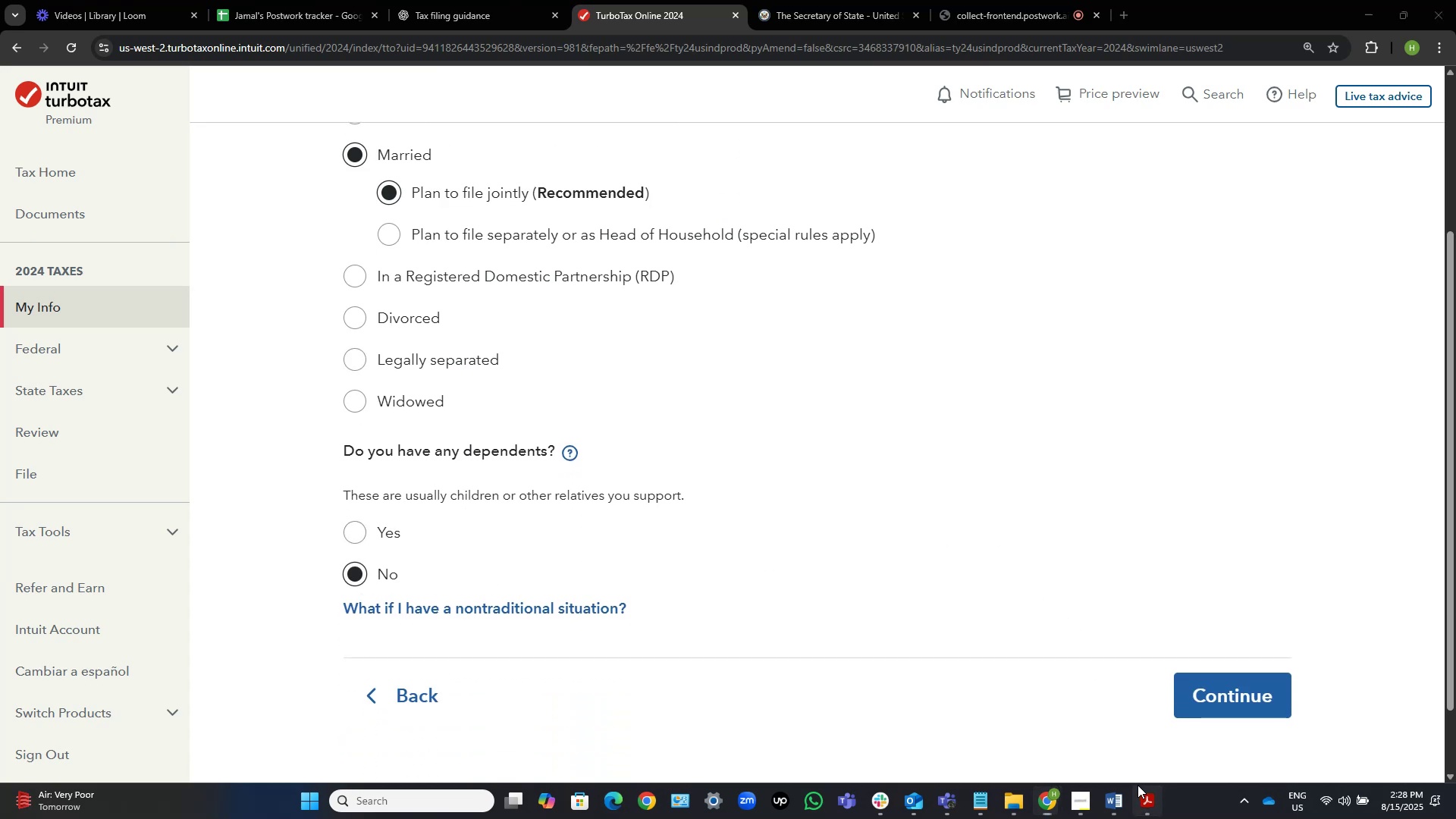 
left_click([1141, 787])
 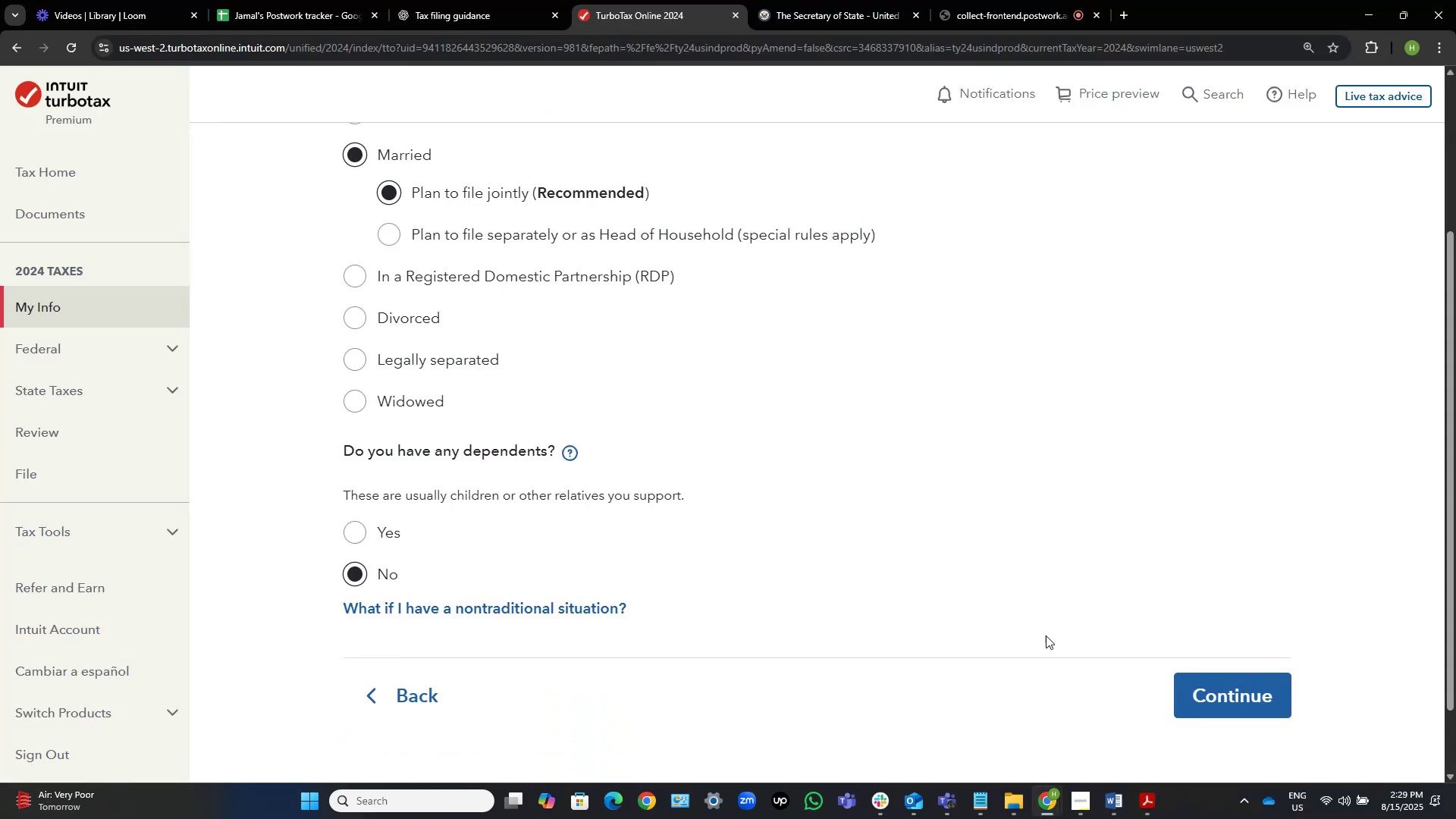 
left_click([1214, 681])
 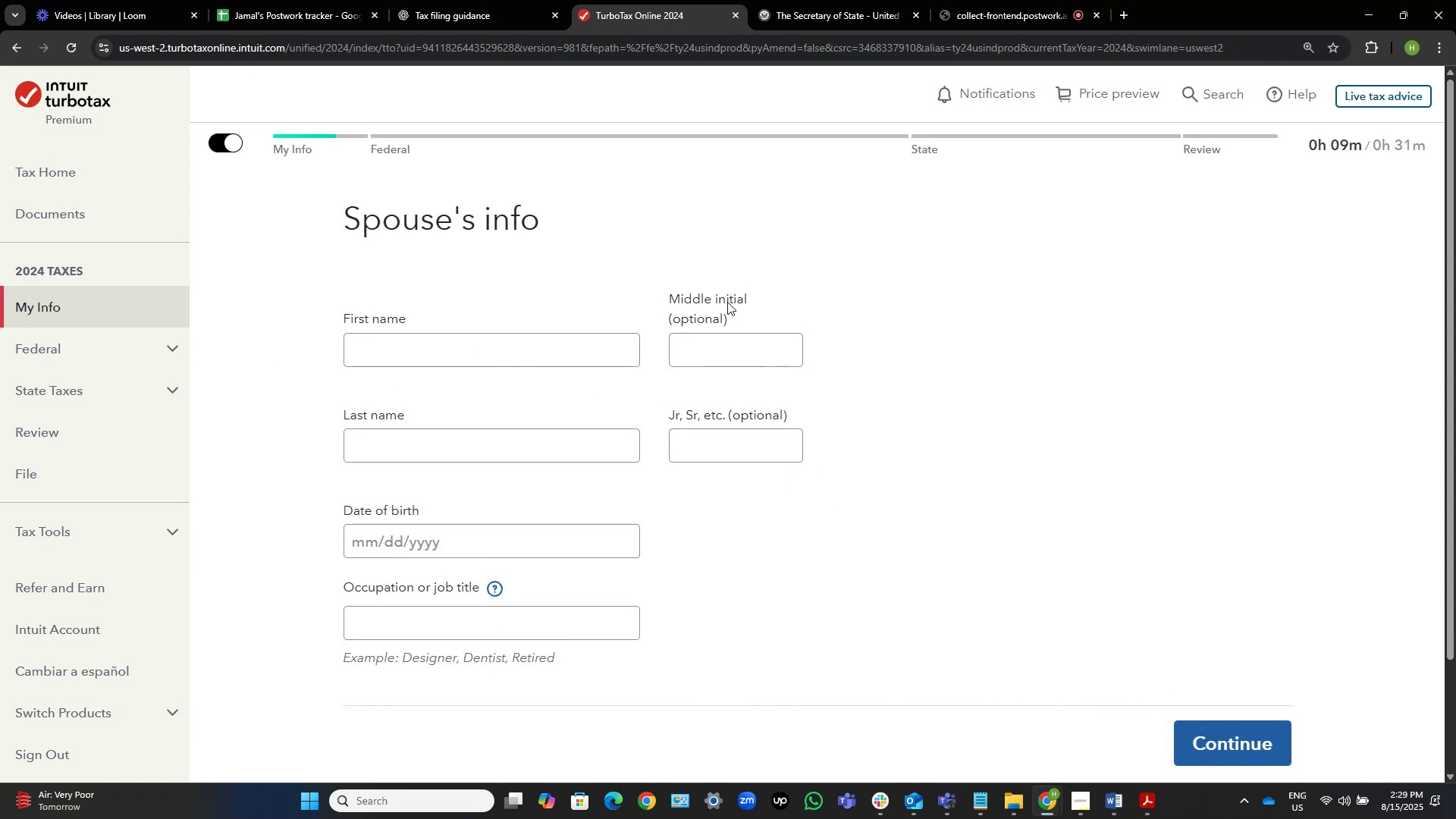 
wait(9.24)
 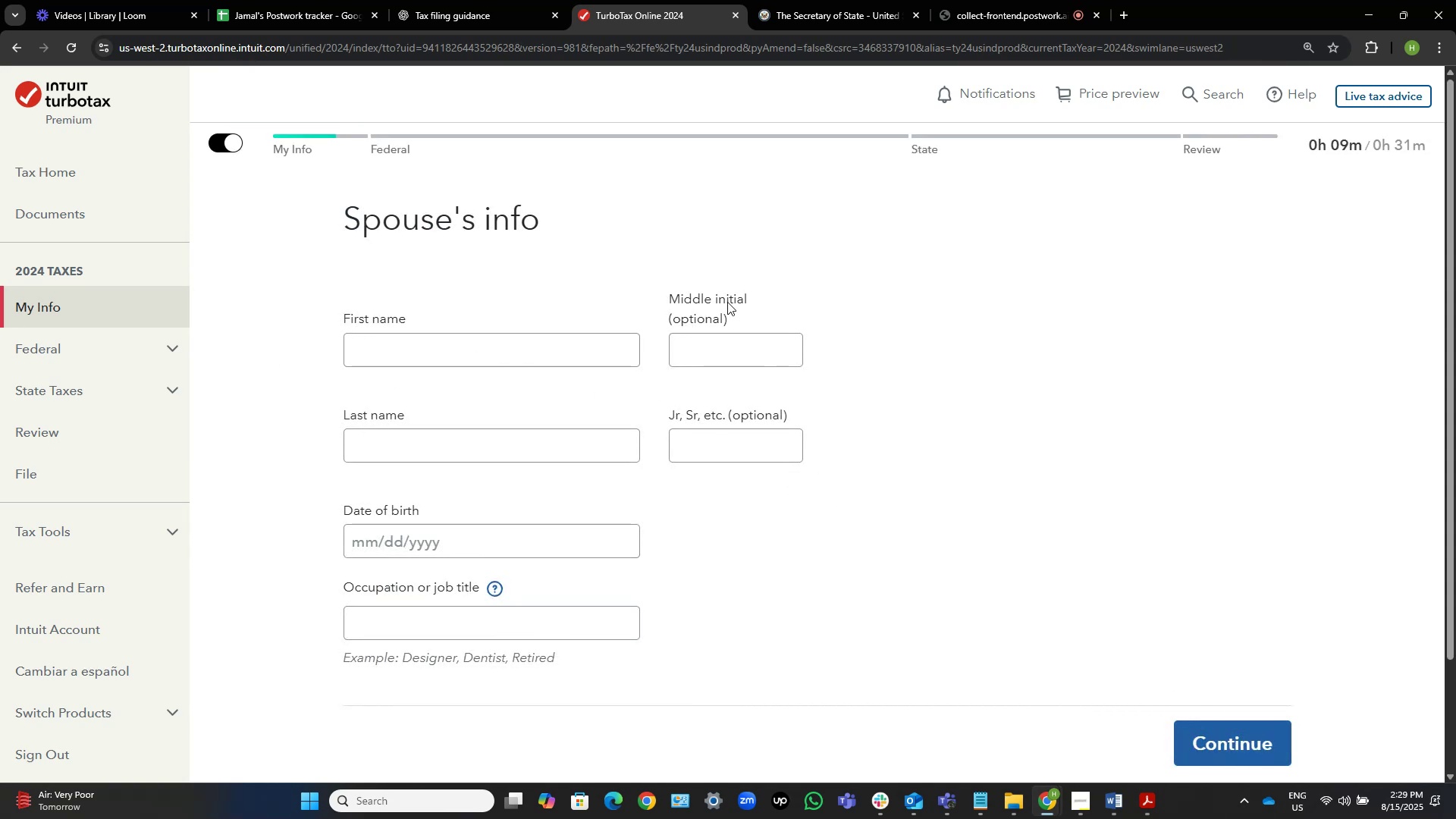 
left_click([1150, 810])
 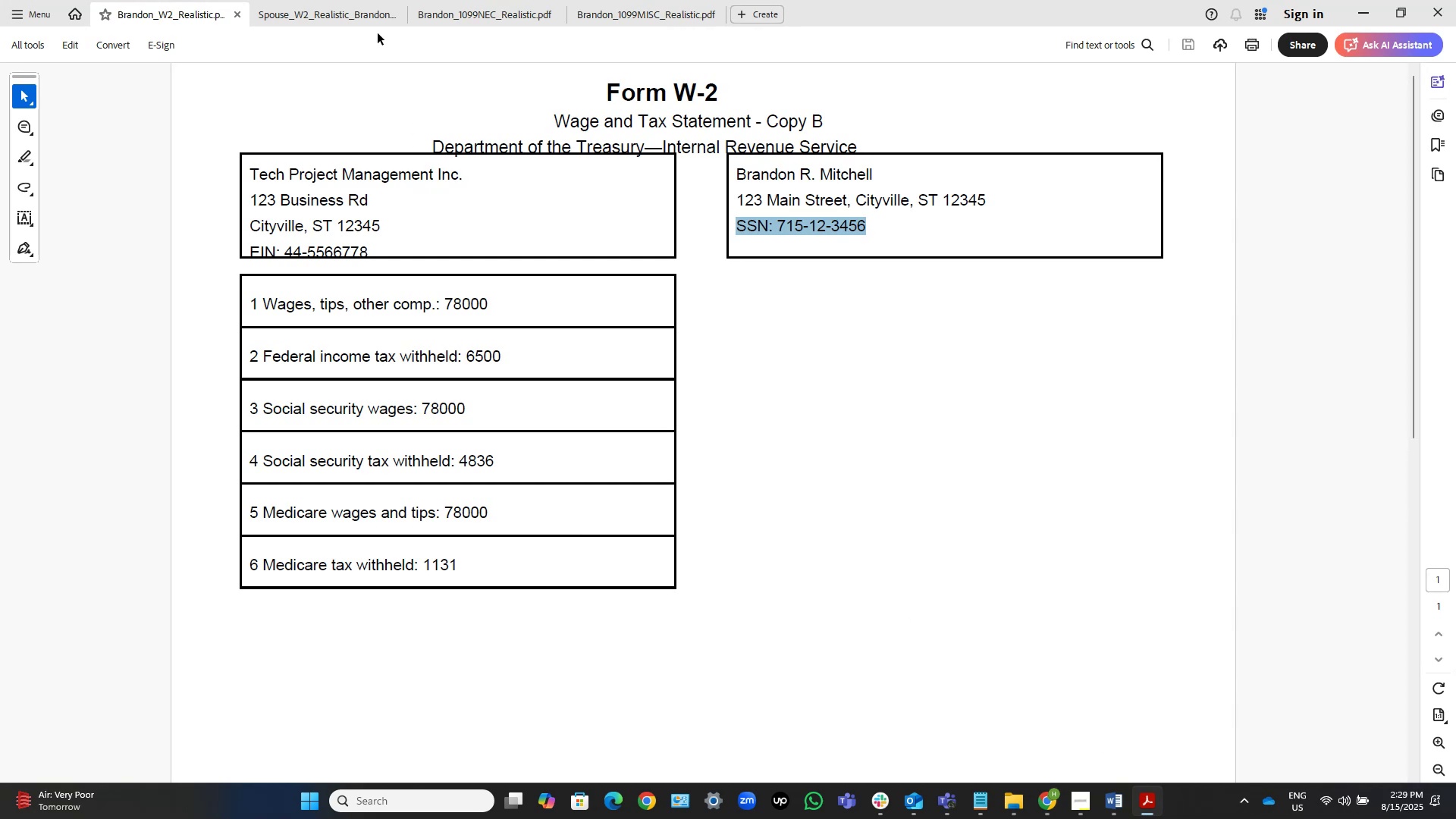 
left_click([297, 8])
 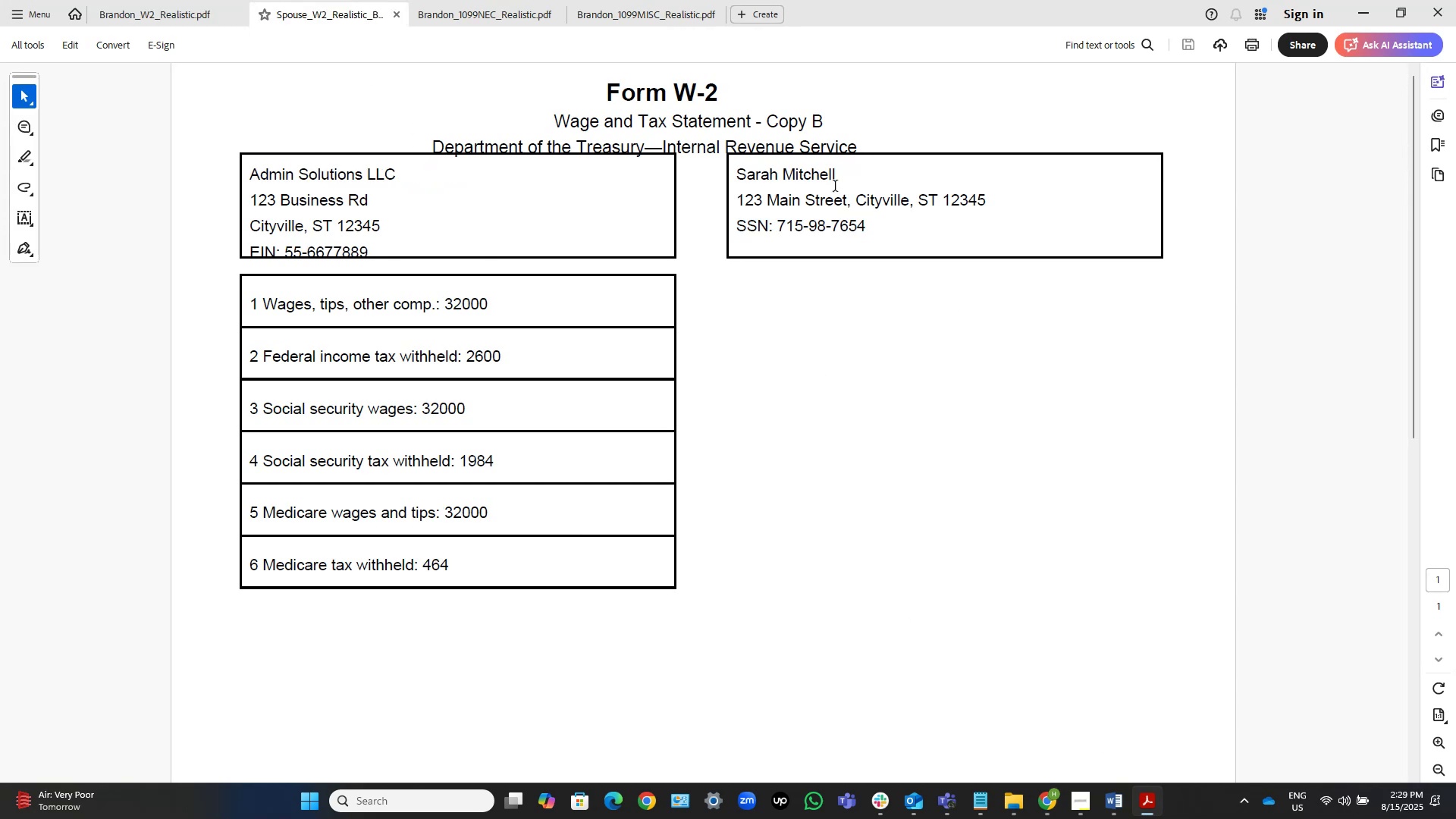 
left_click_drag(start_coordinate=[845, 177], to_coordinate=[746, 171])
 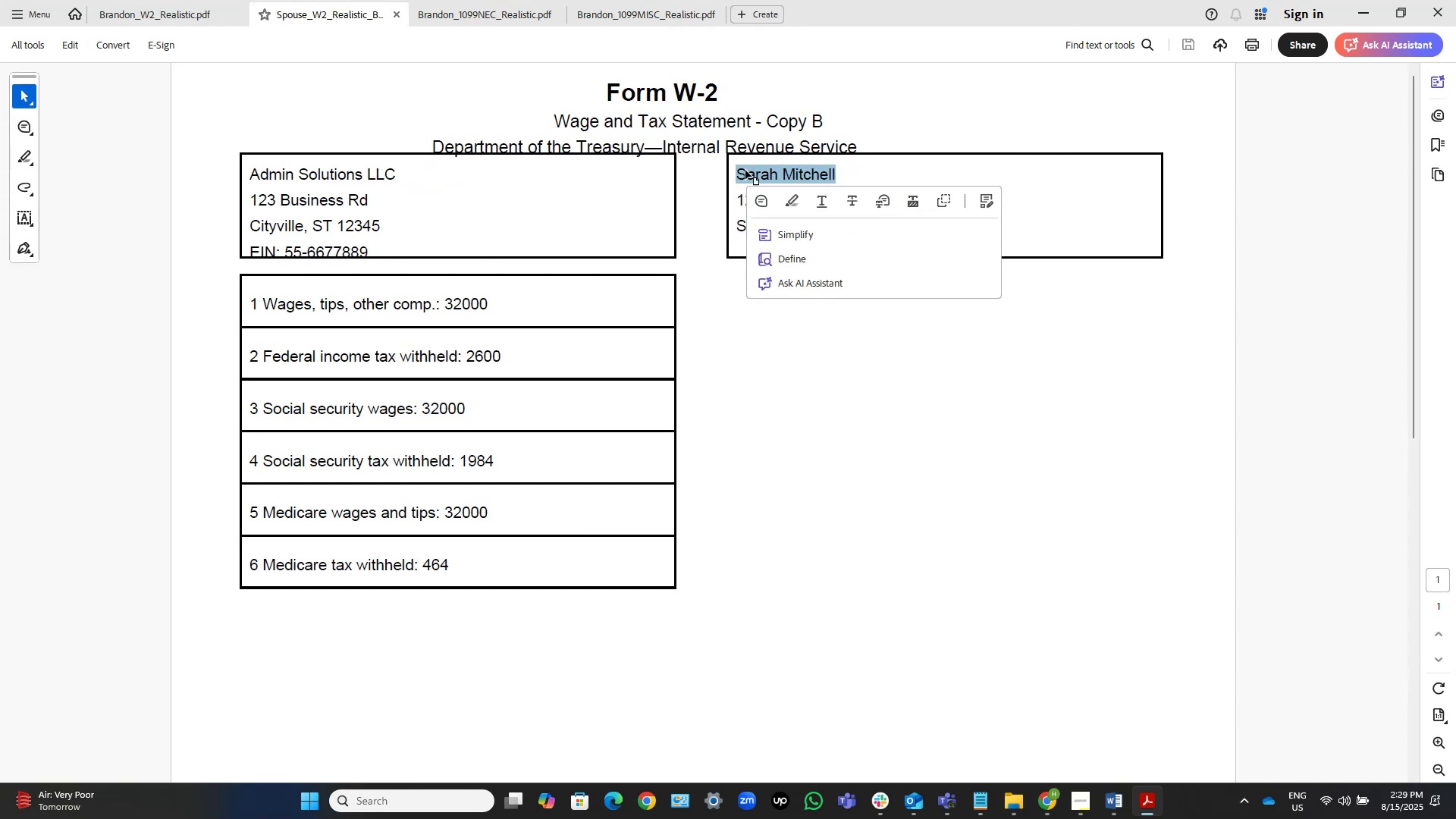 
key(Control+C)
 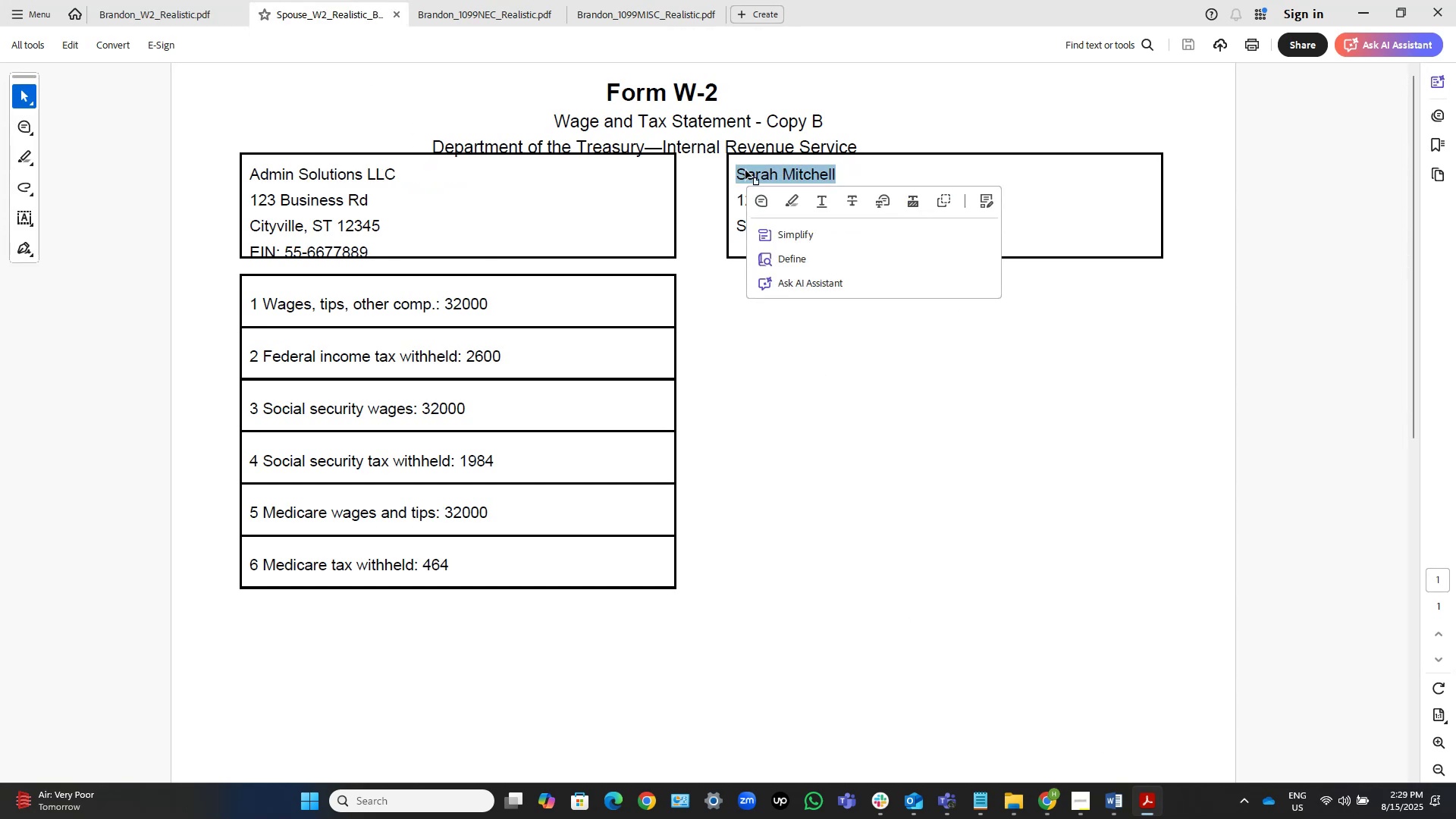 
key(Alt+AltLeft)
 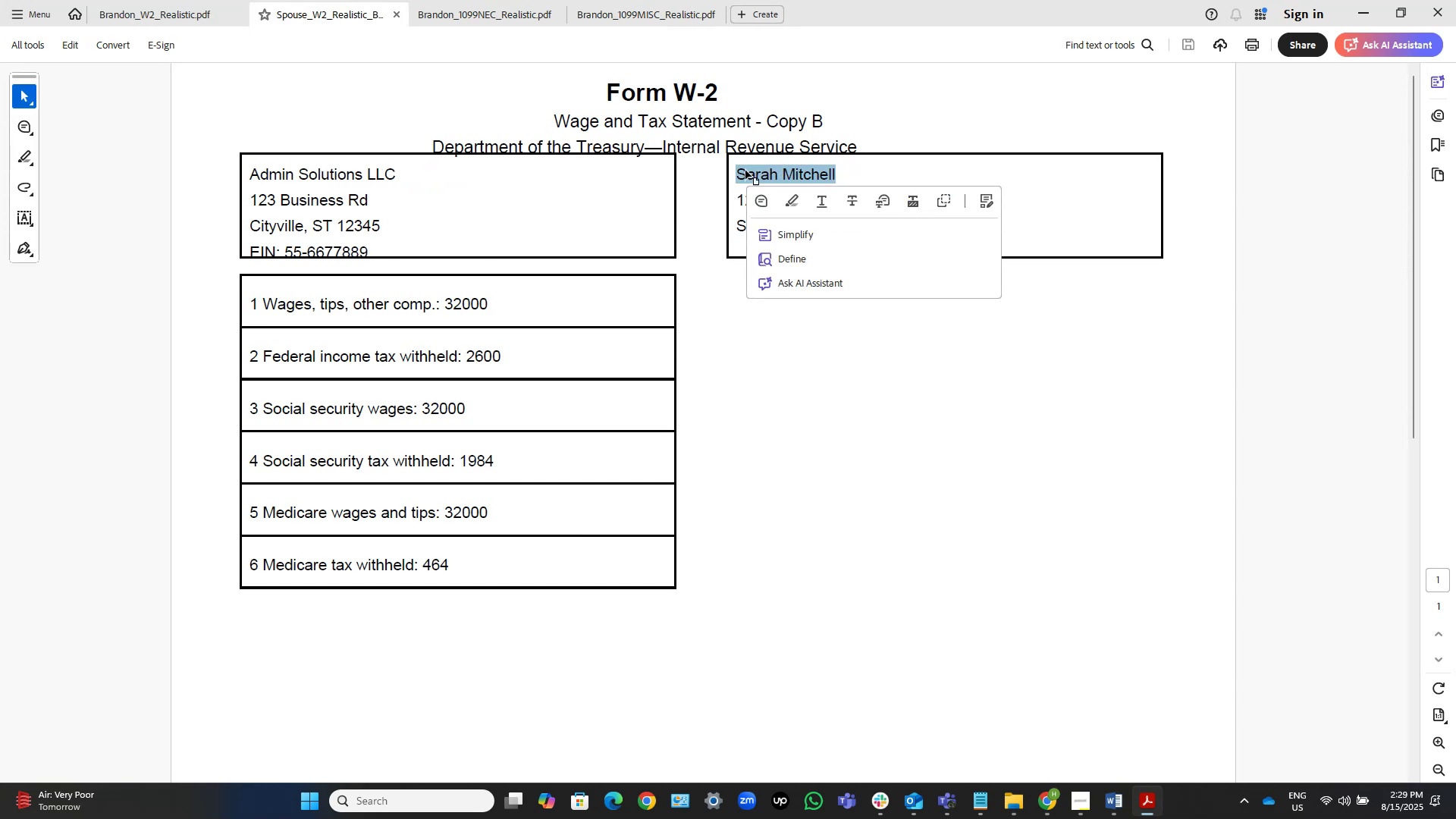 
key(Alt+Tab)
 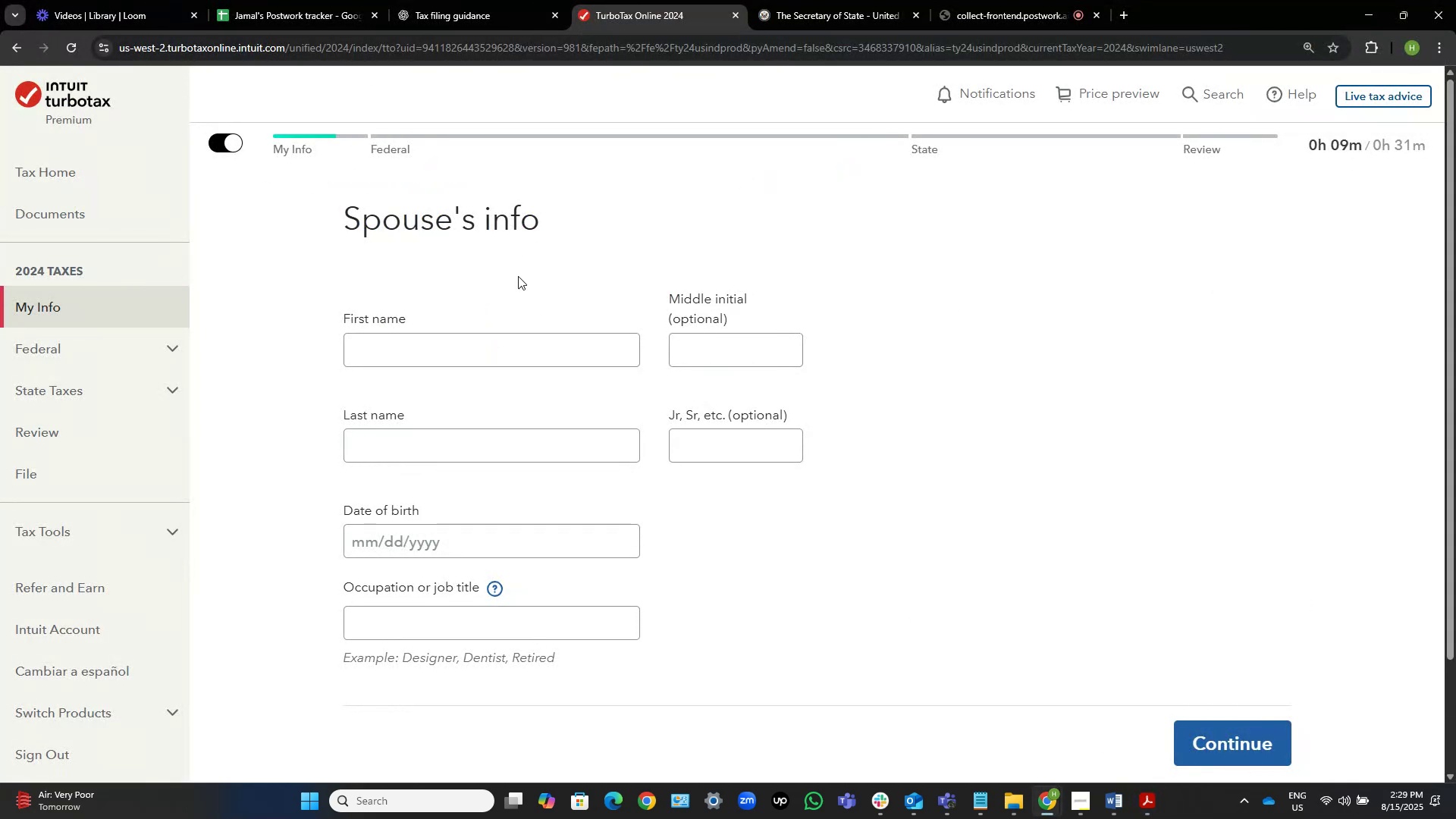 
key(Control+ControlLeft)
 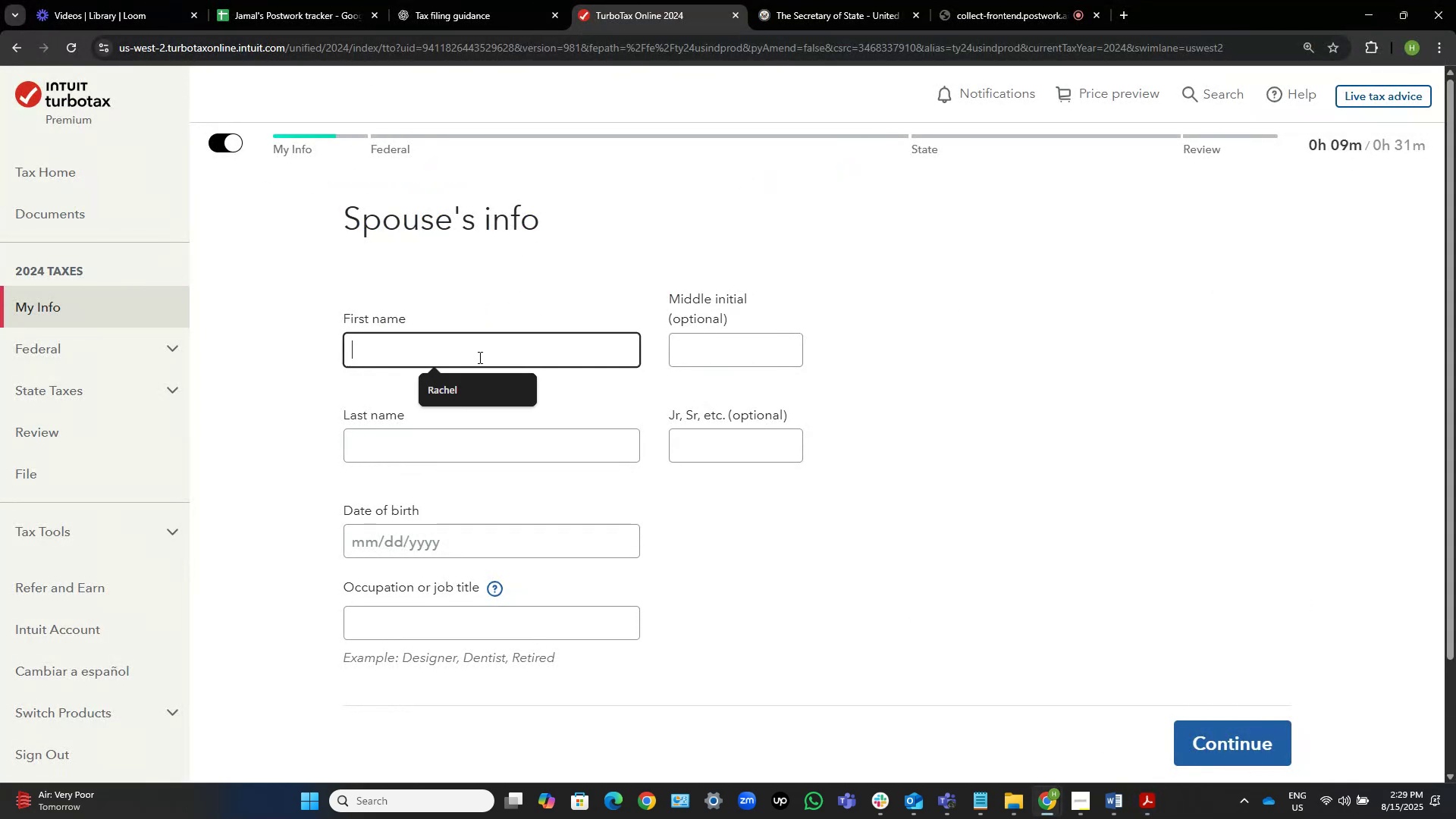 
left_click([479, 357])
 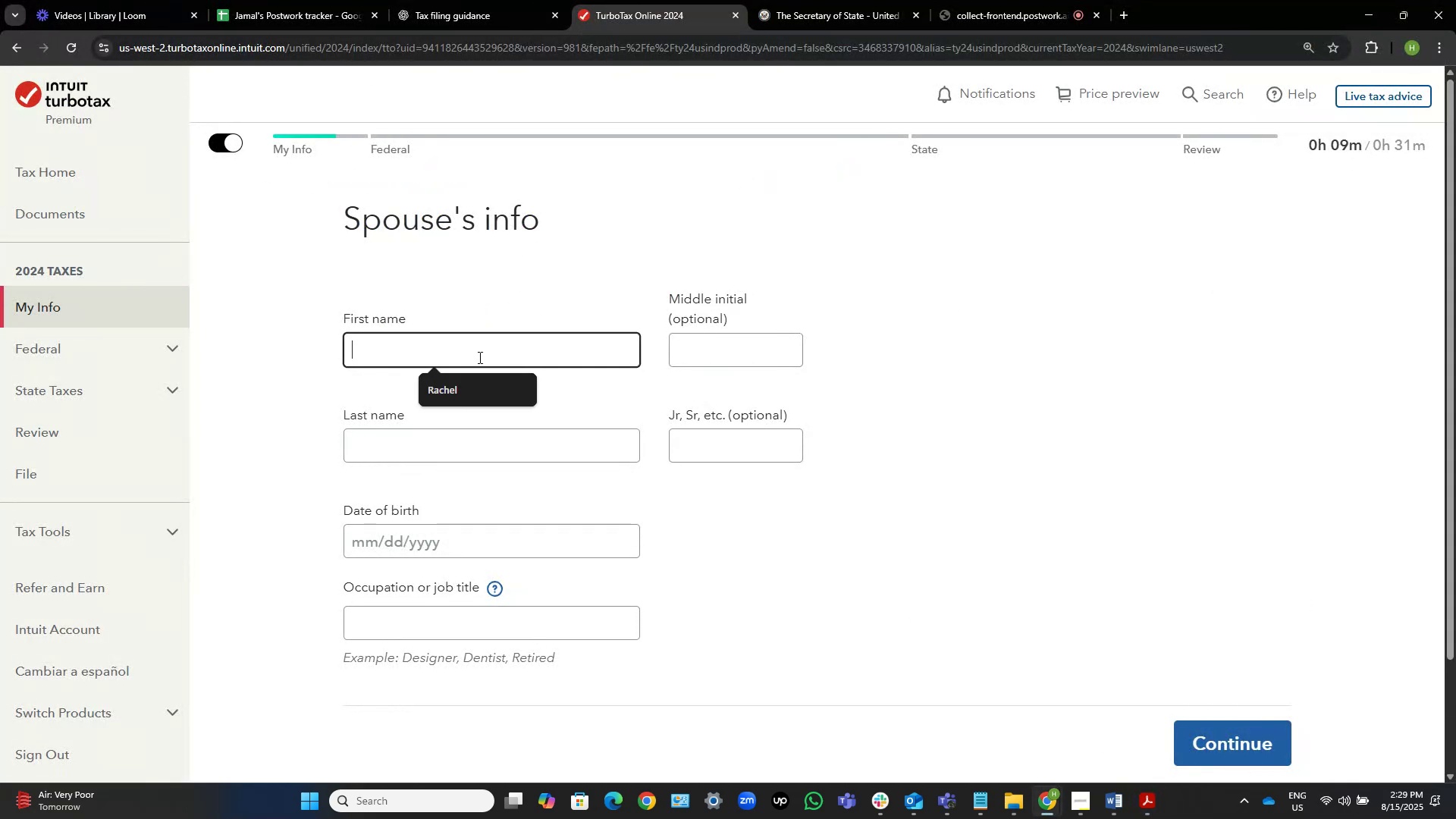 
key(Control+V)
 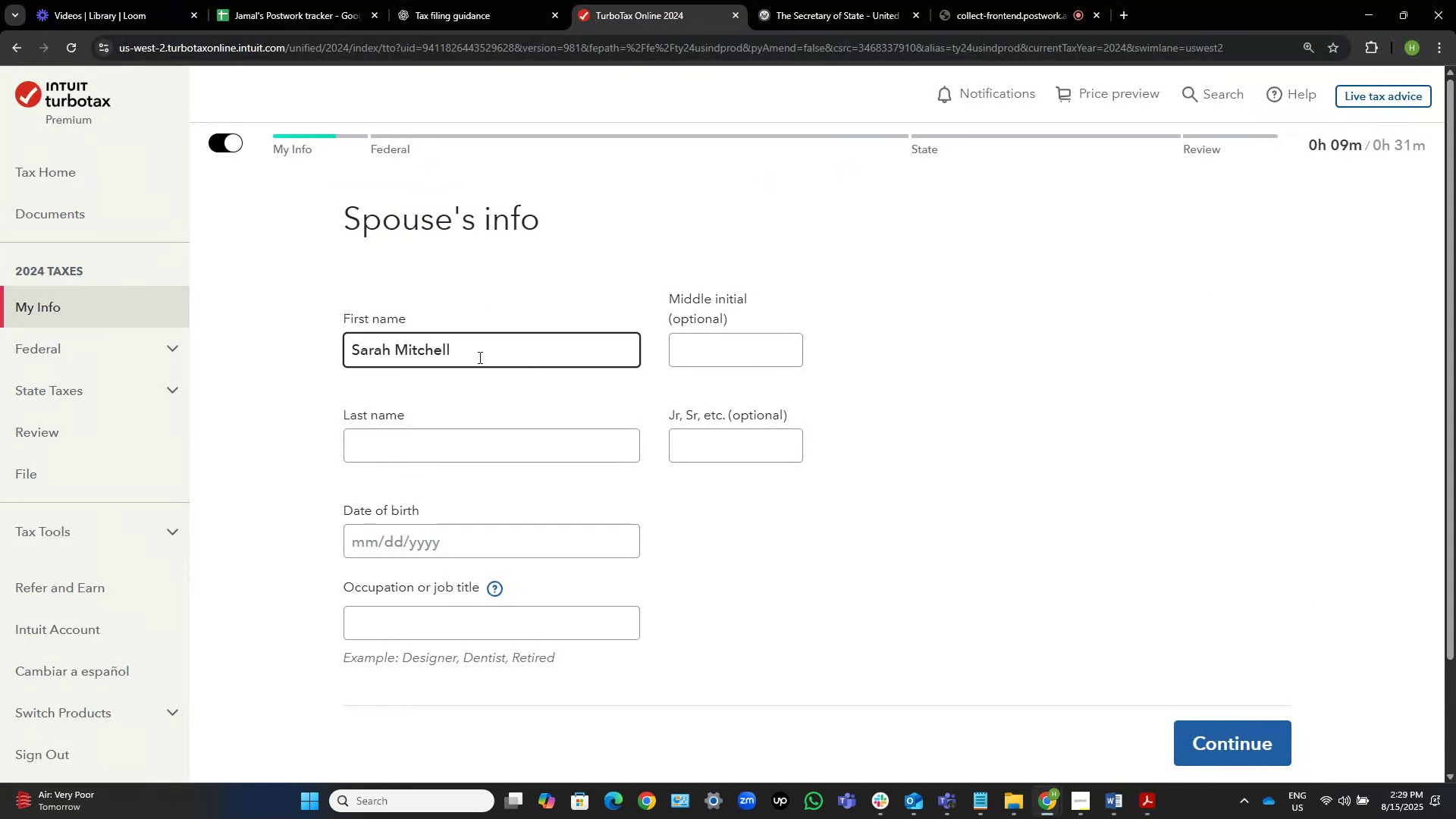 
key(Control+ControlLeft)
 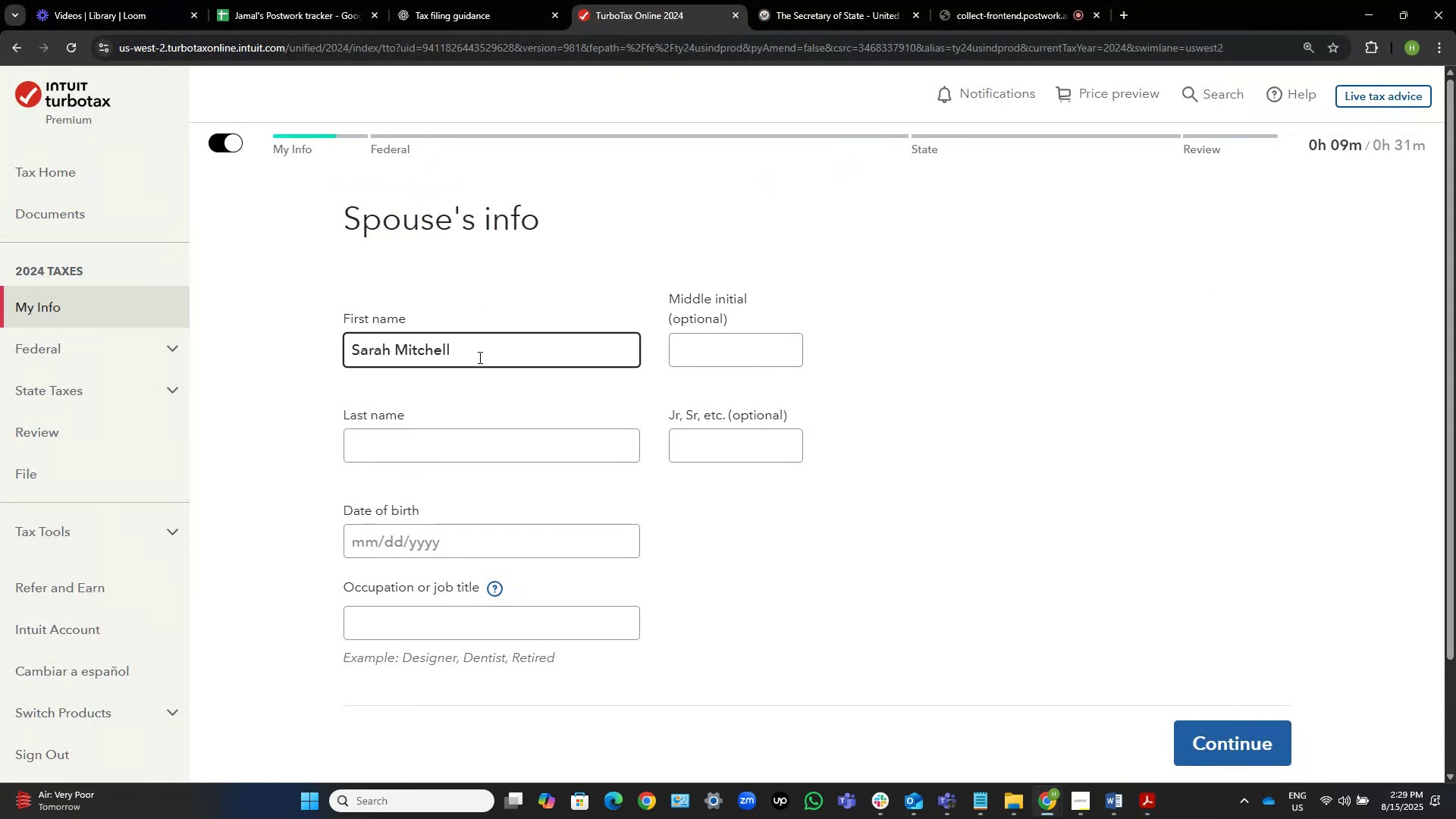 
key(Control+Shift+ShiftLeft)
 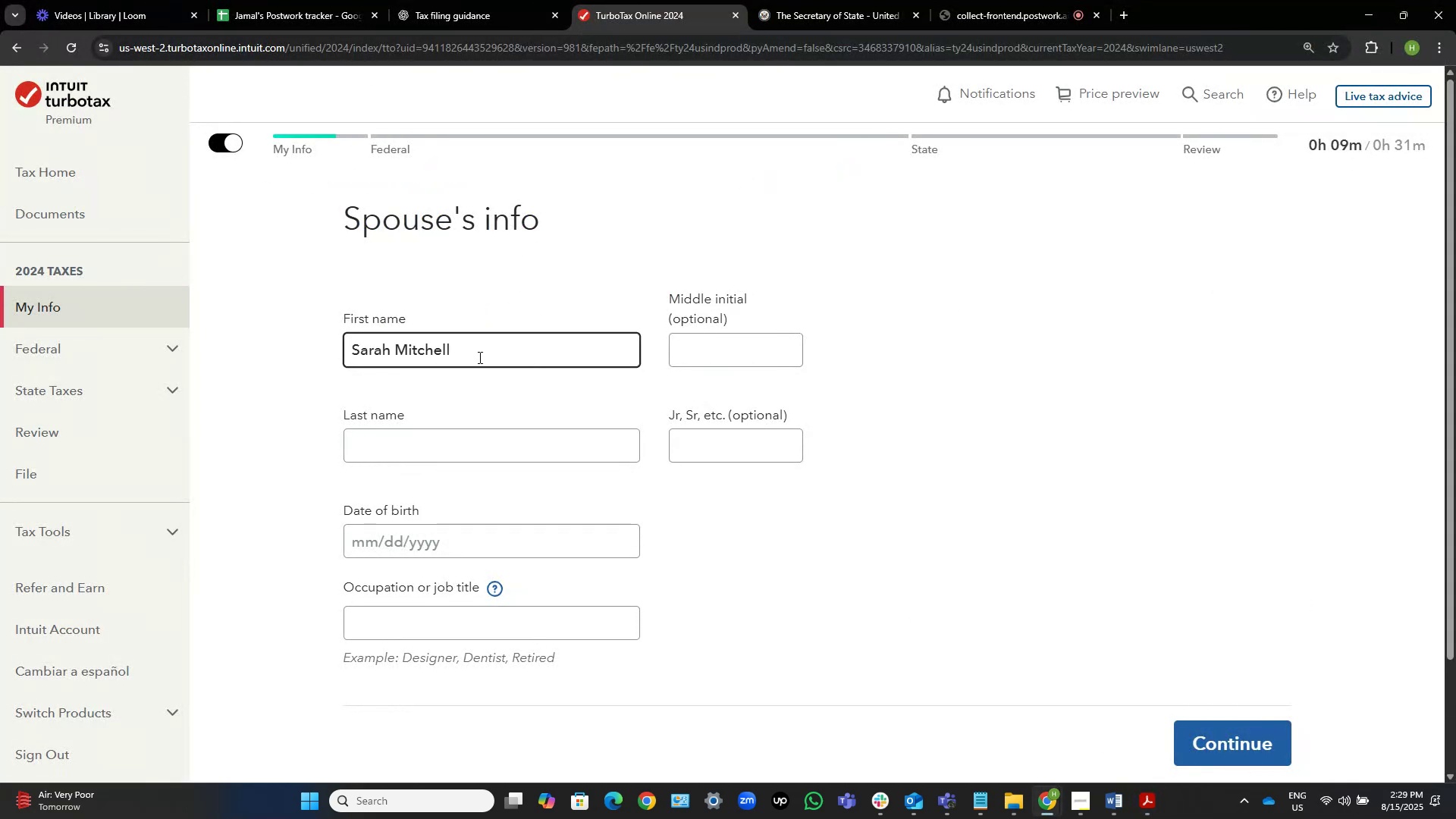 
key(Control+Shift+ArrowLeft)
 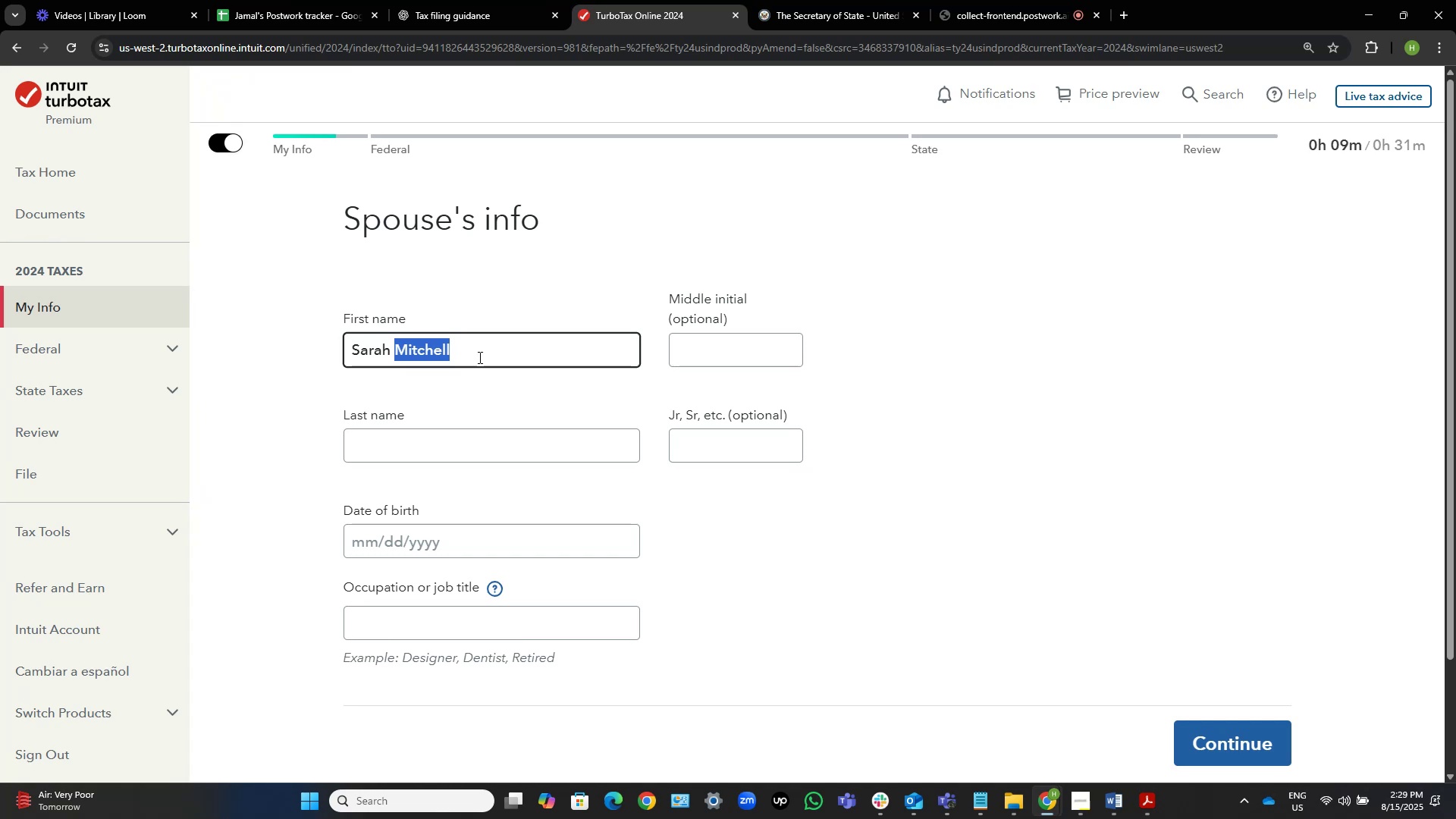 
key(Backspace)
 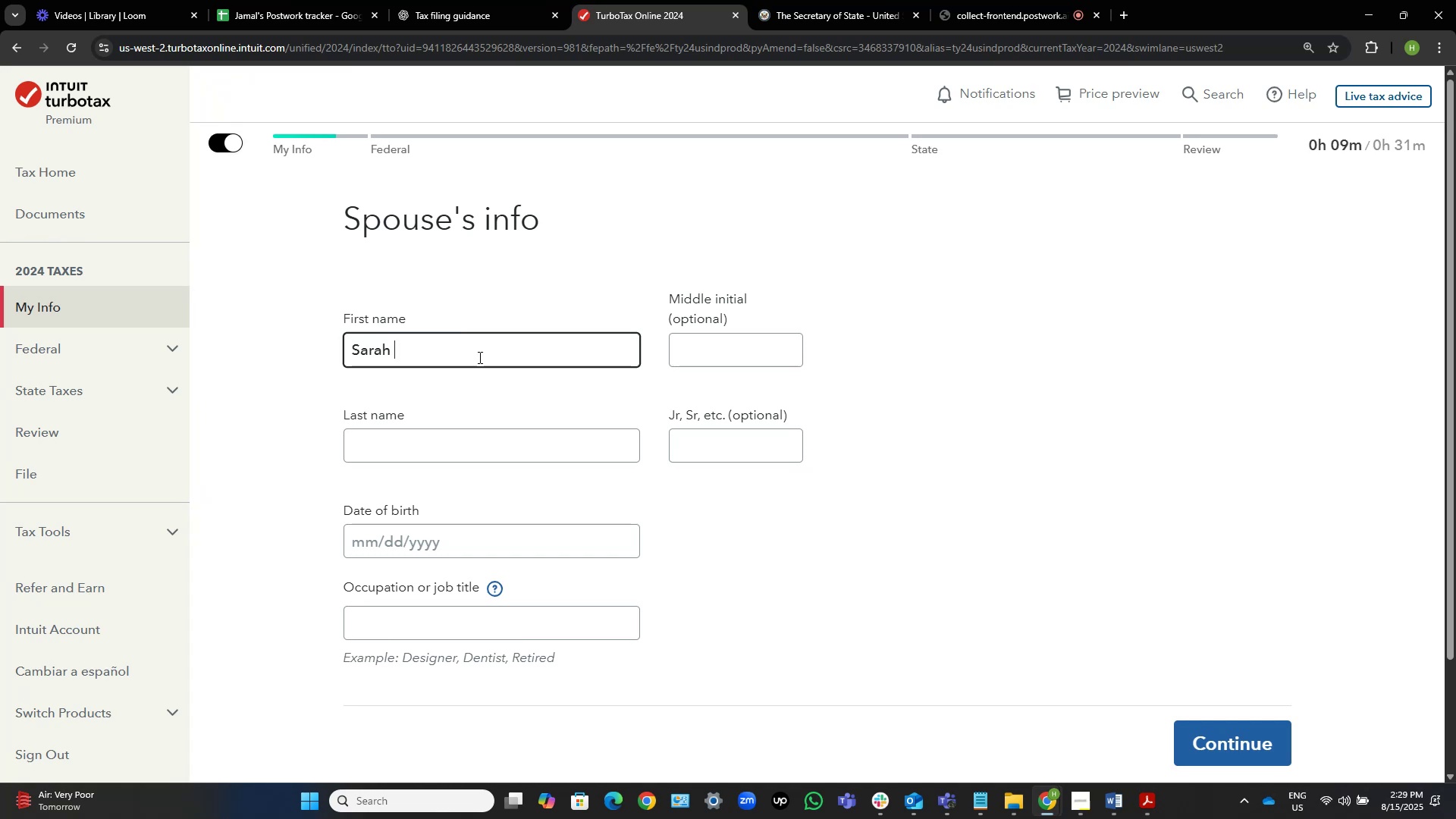 
key(Backspace)
 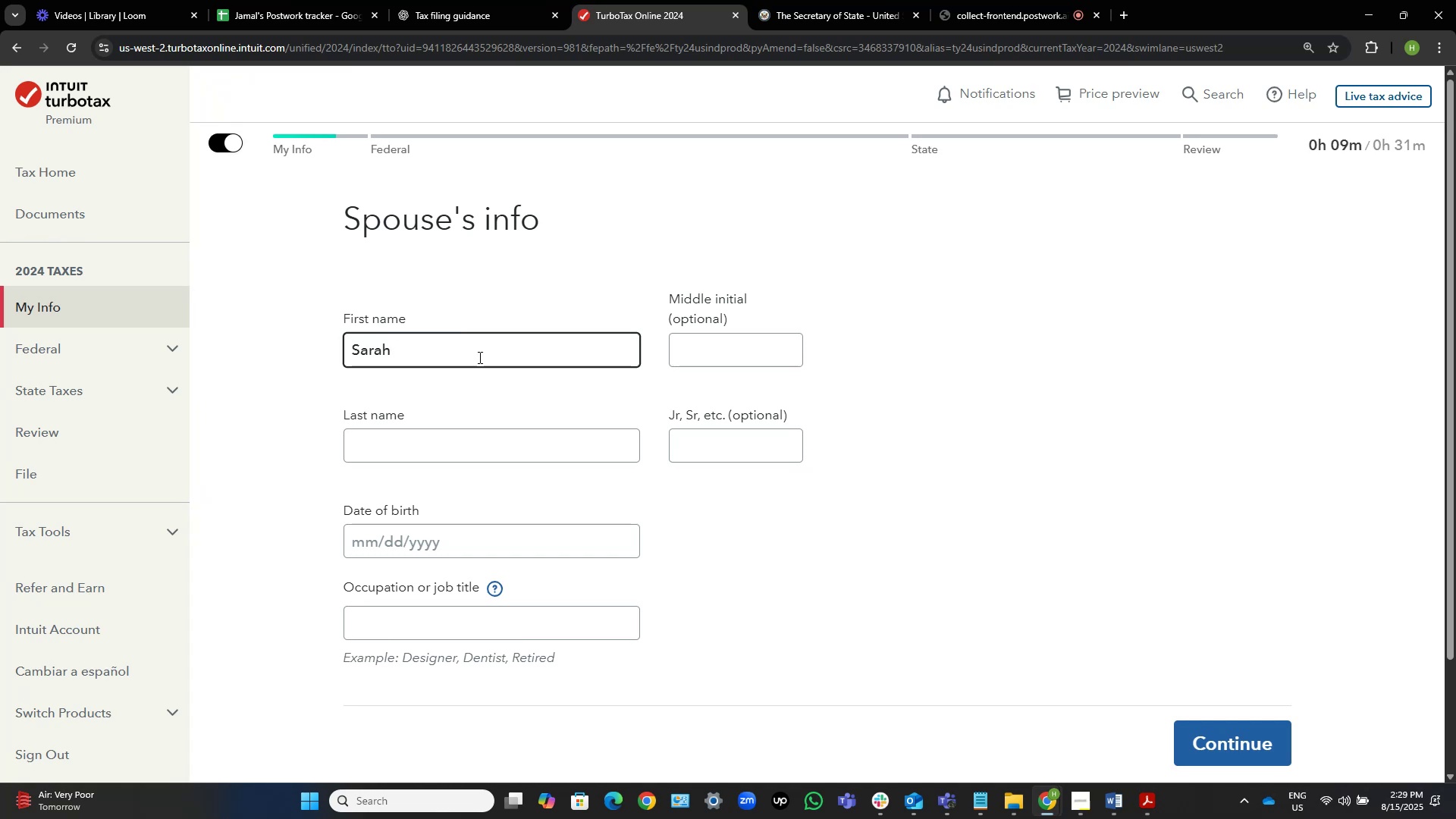 
key(Tab)
 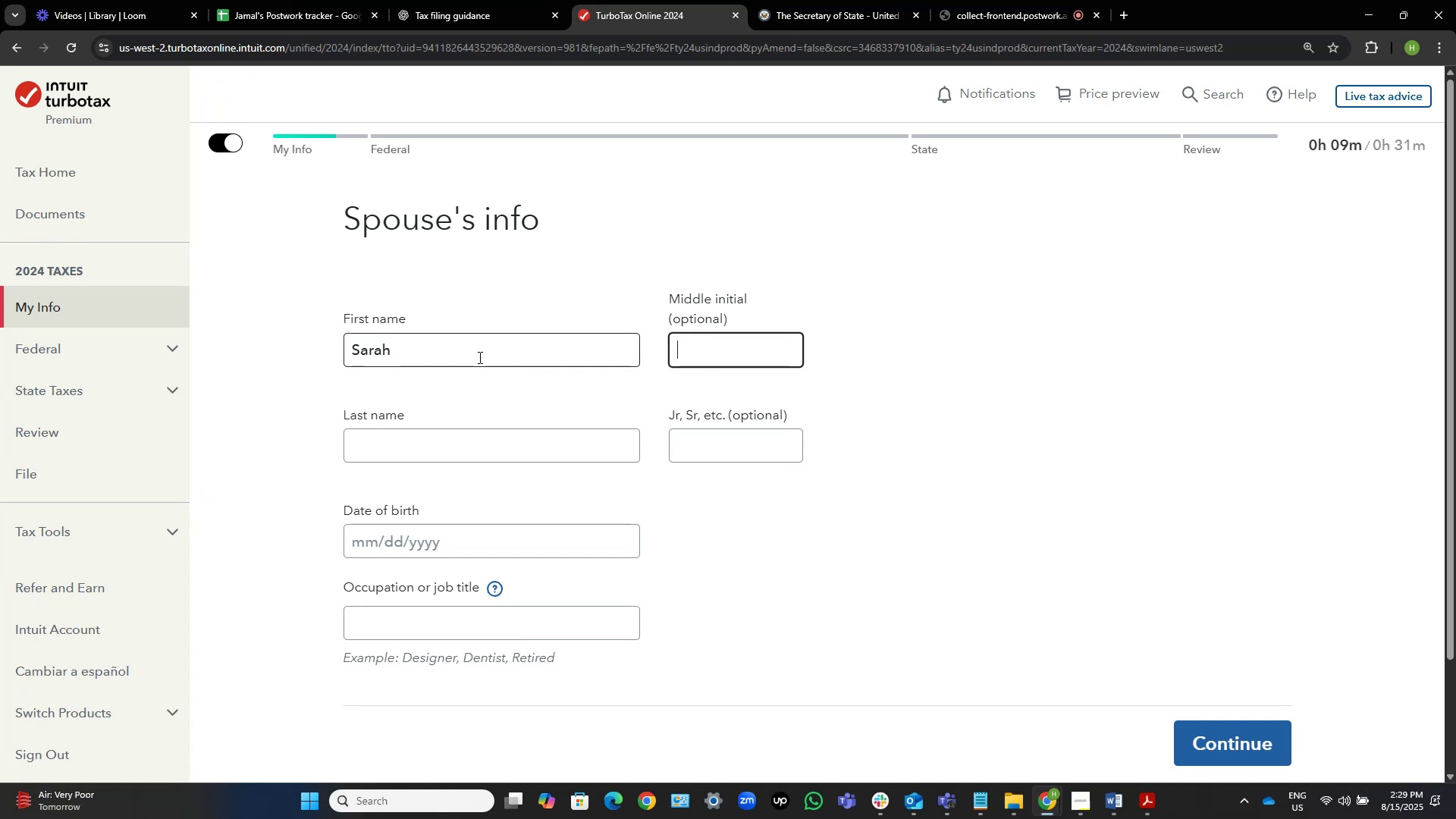 
key(Tab)
 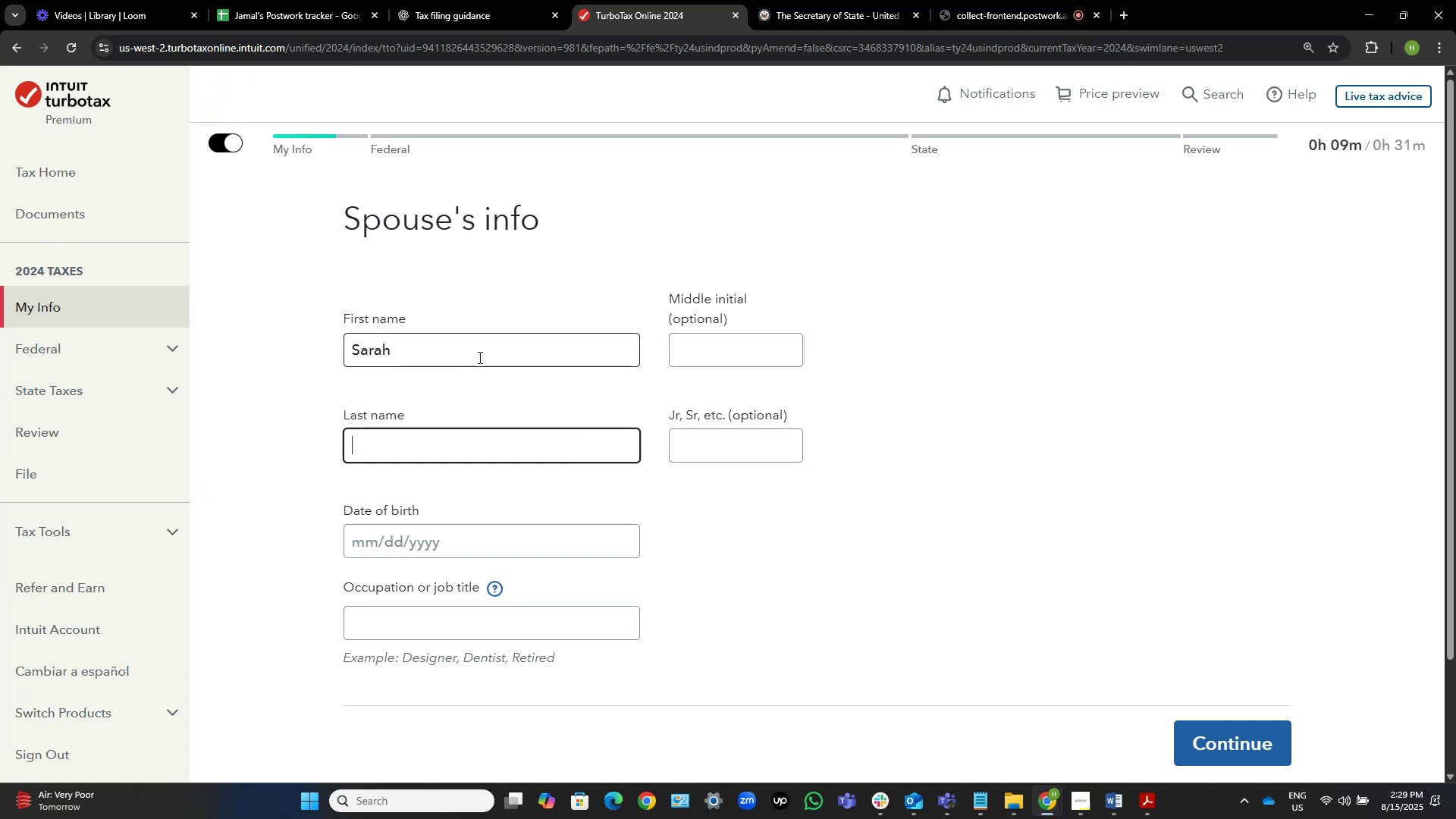 
key(Control+ControlLeft)
 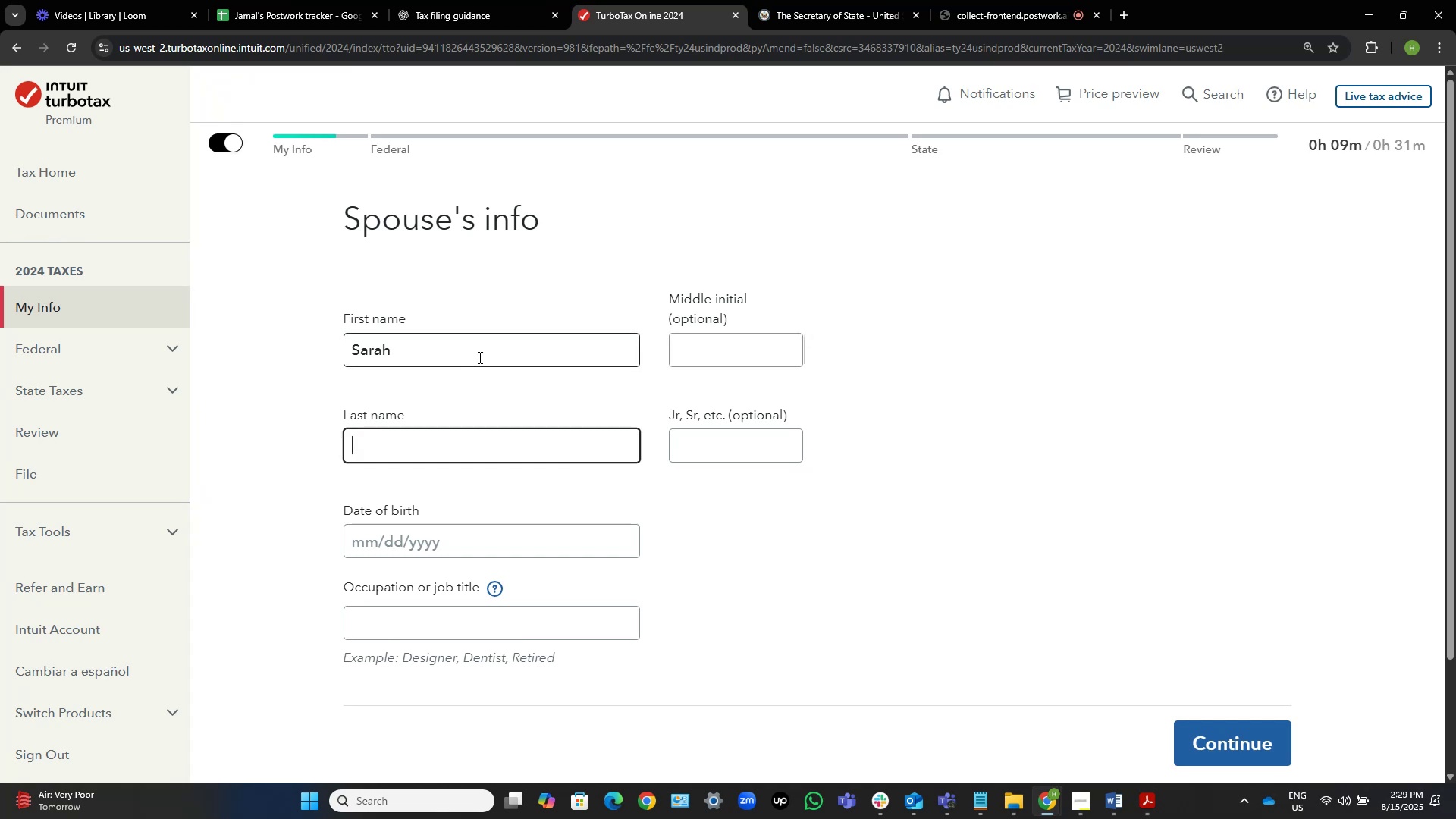 
key(Control+V)
 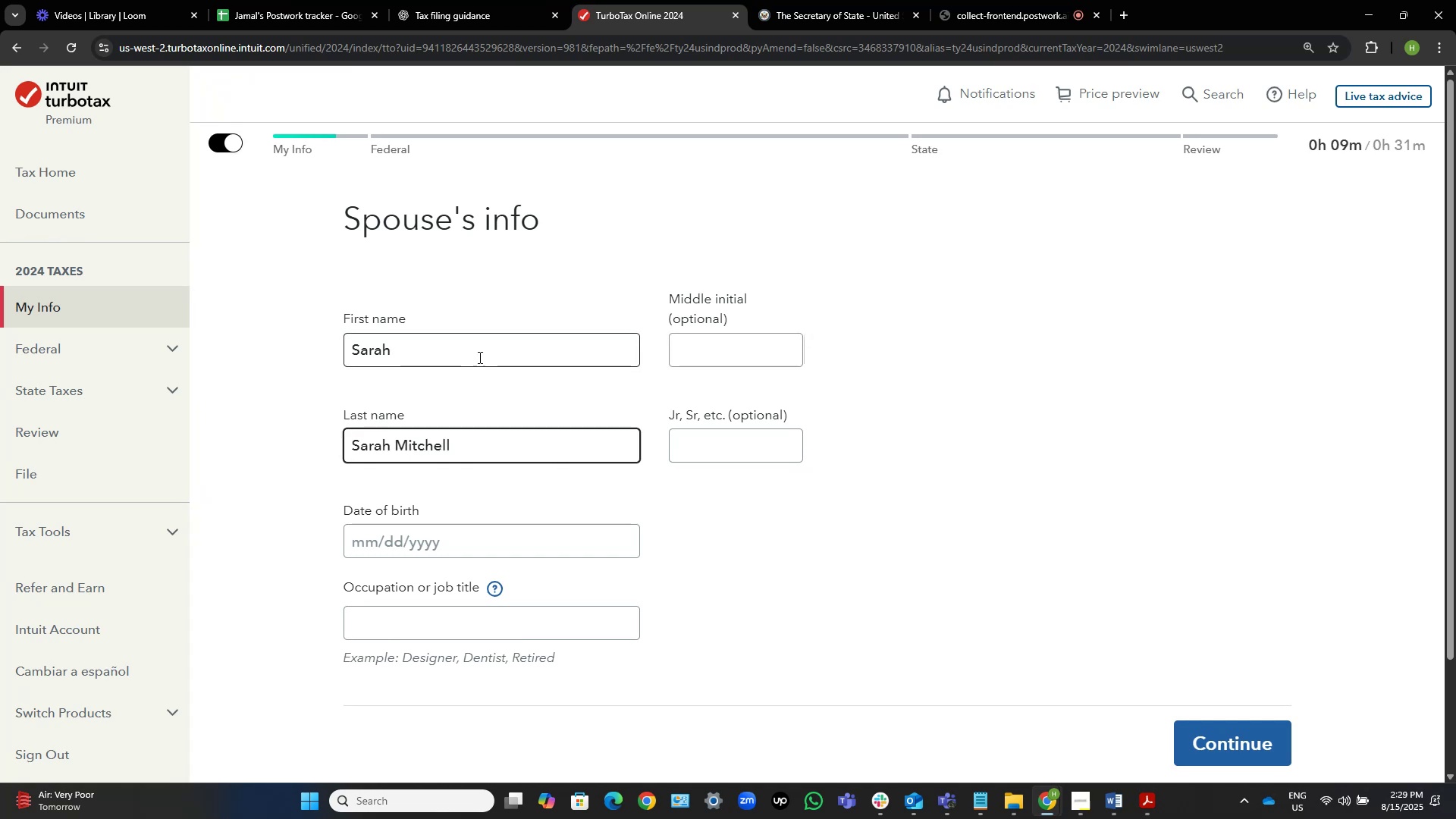 
key(Control+ArrowLeft)
 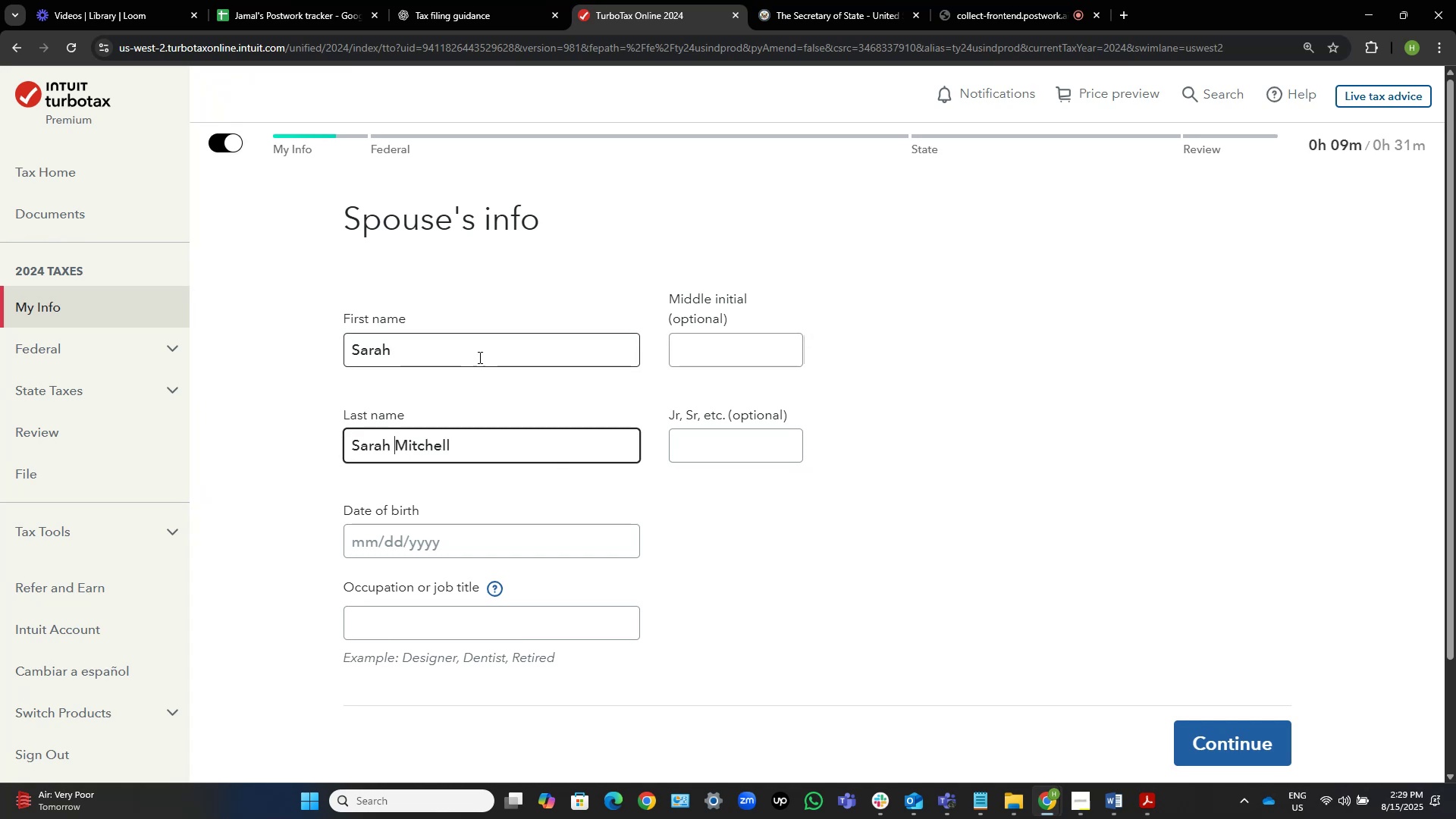 
key(Control+Shift+ShiftLeft)
 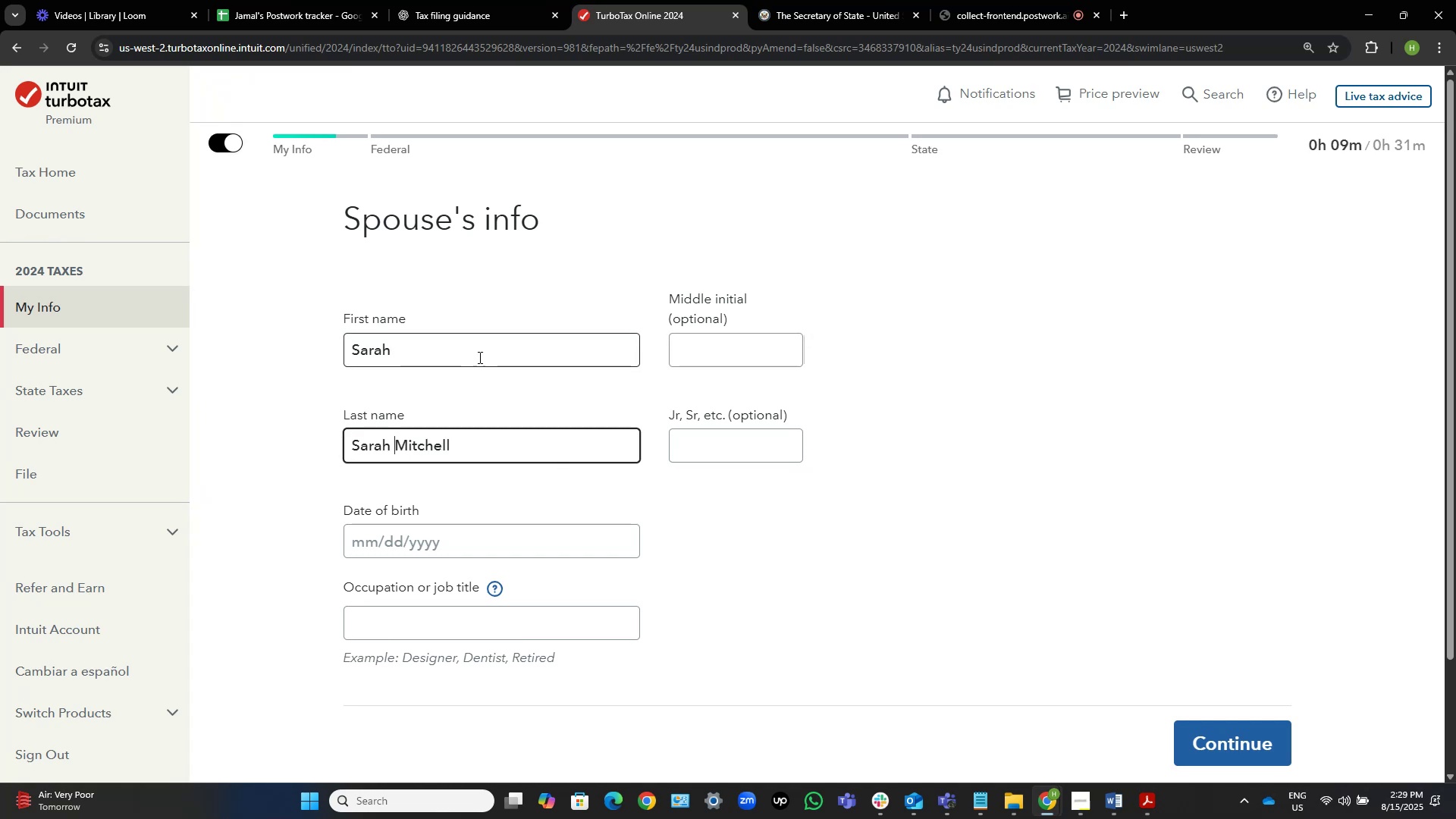 
key(Control+Shift+ArrowLeft)
 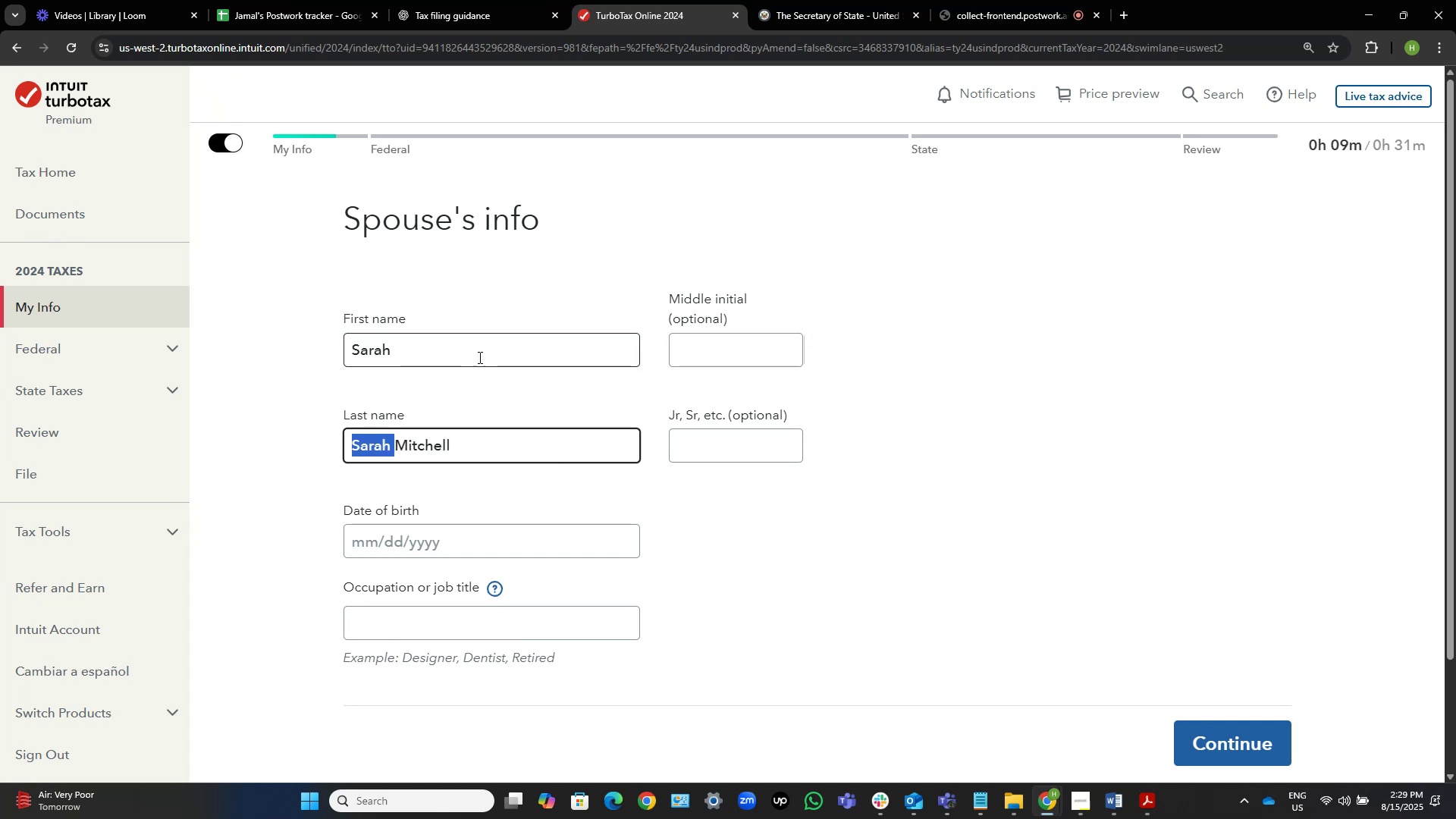 
key(Backspace)
 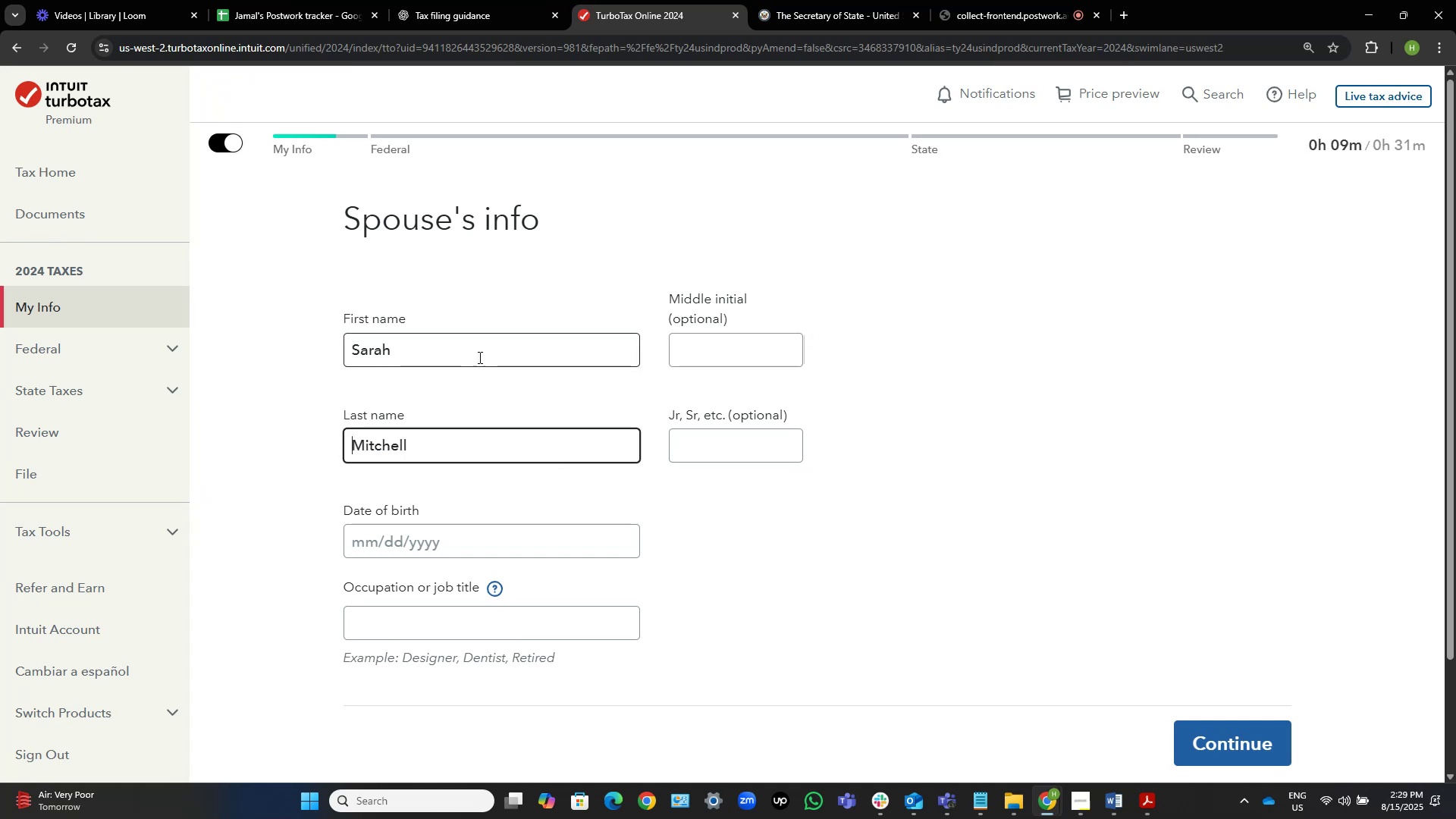 
key(Backspace)
 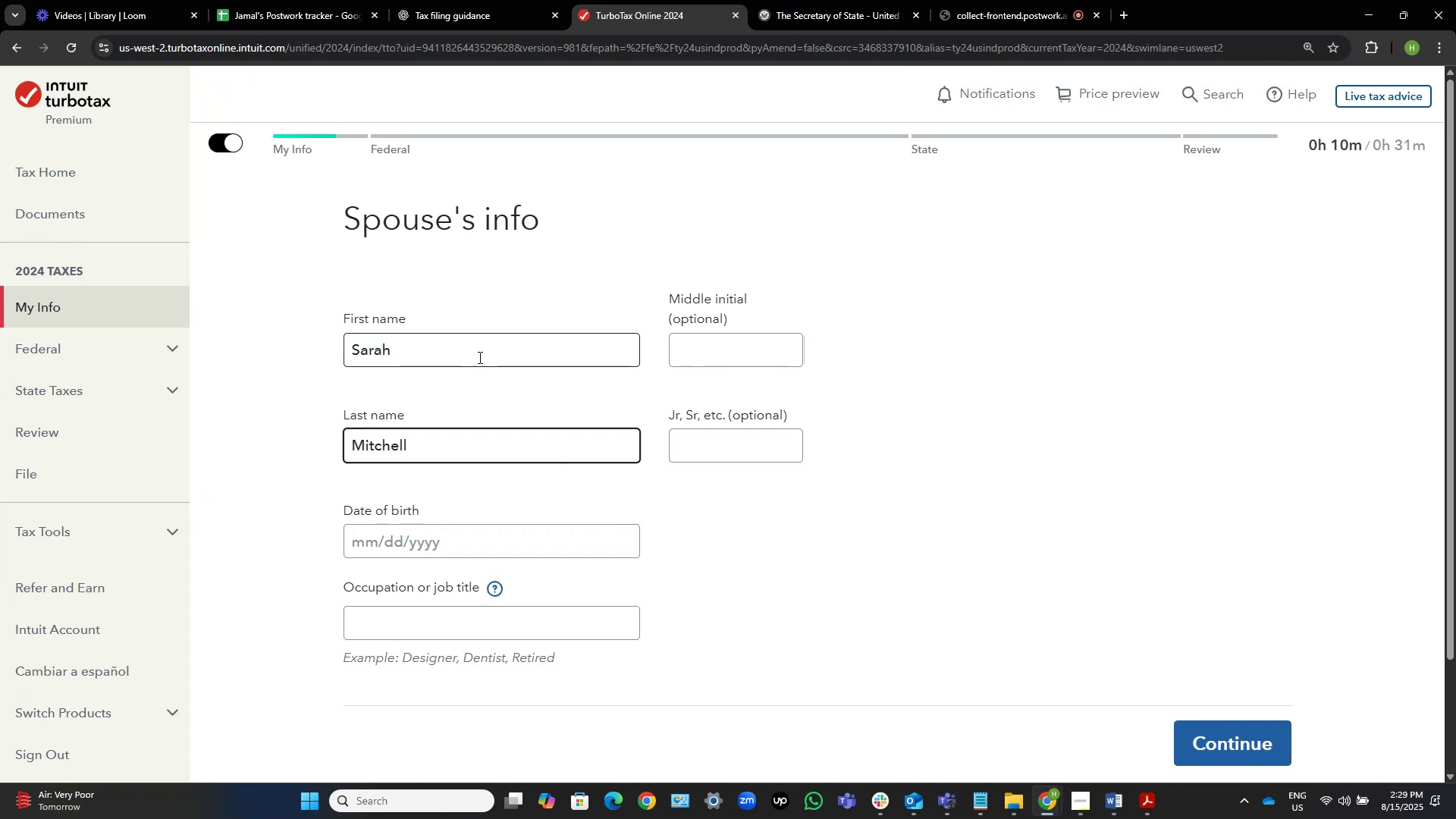 
wait(9.91)
 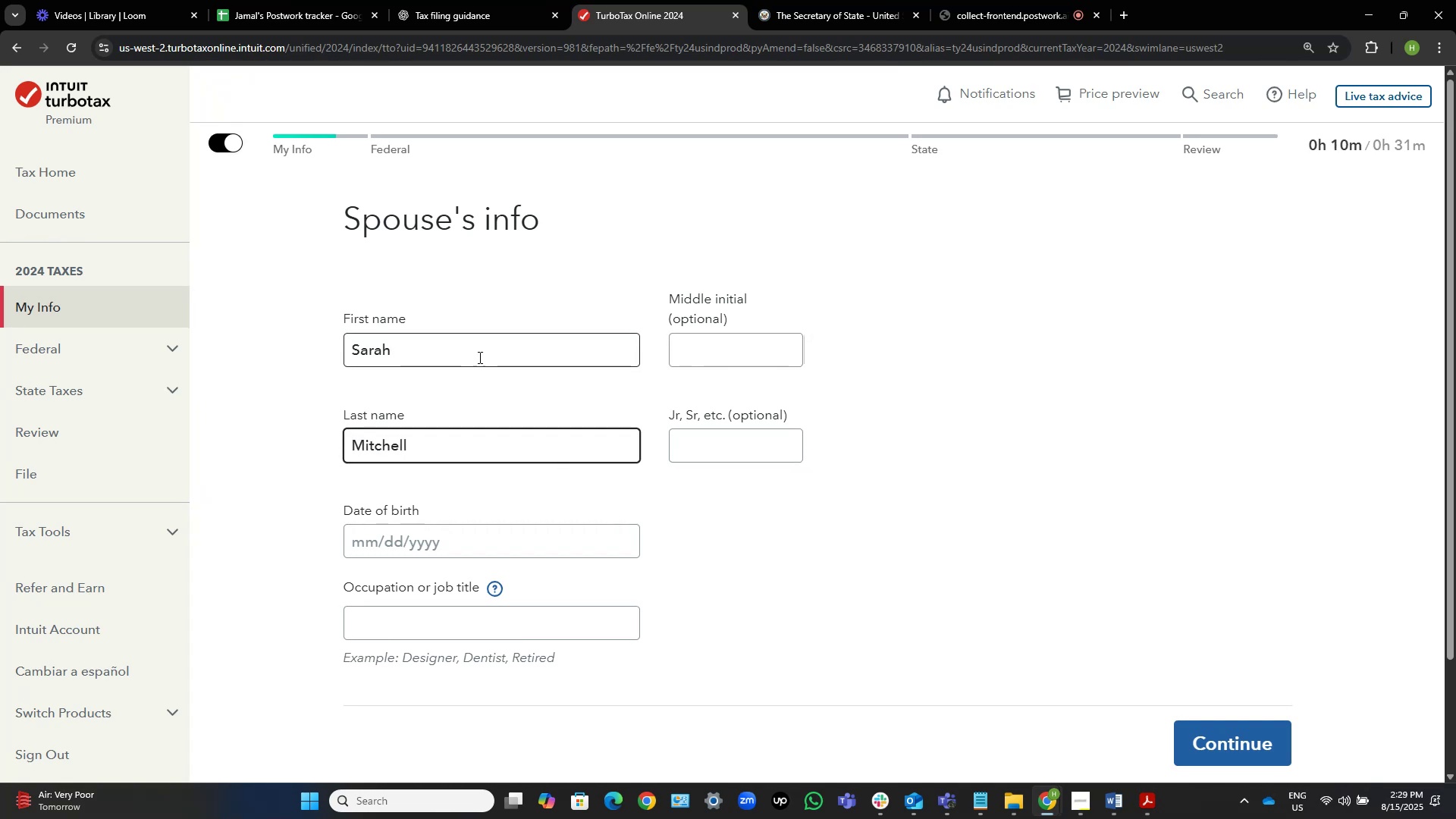 
left_click([1116, 804])
 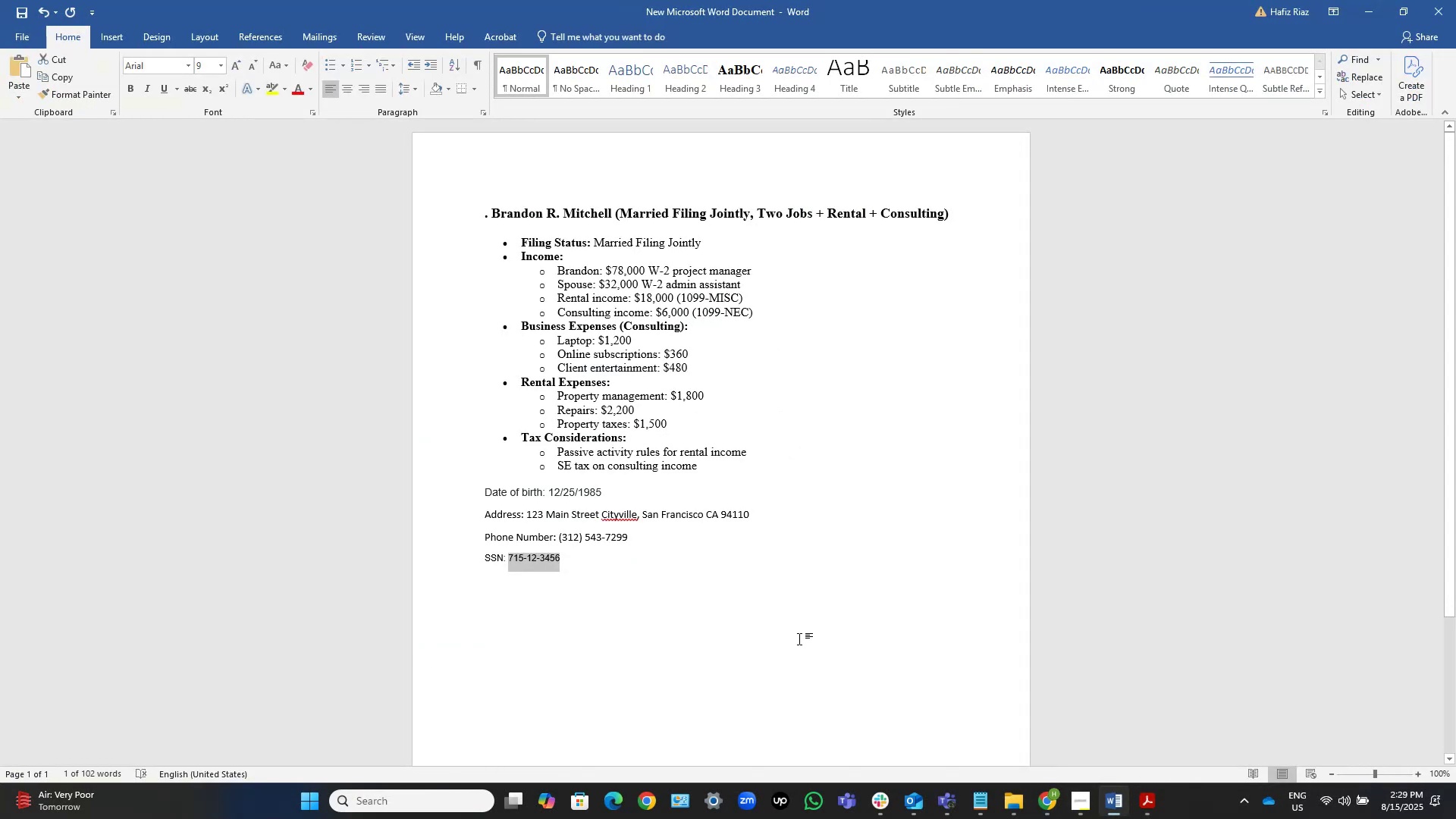 
key(ArrowRight)
 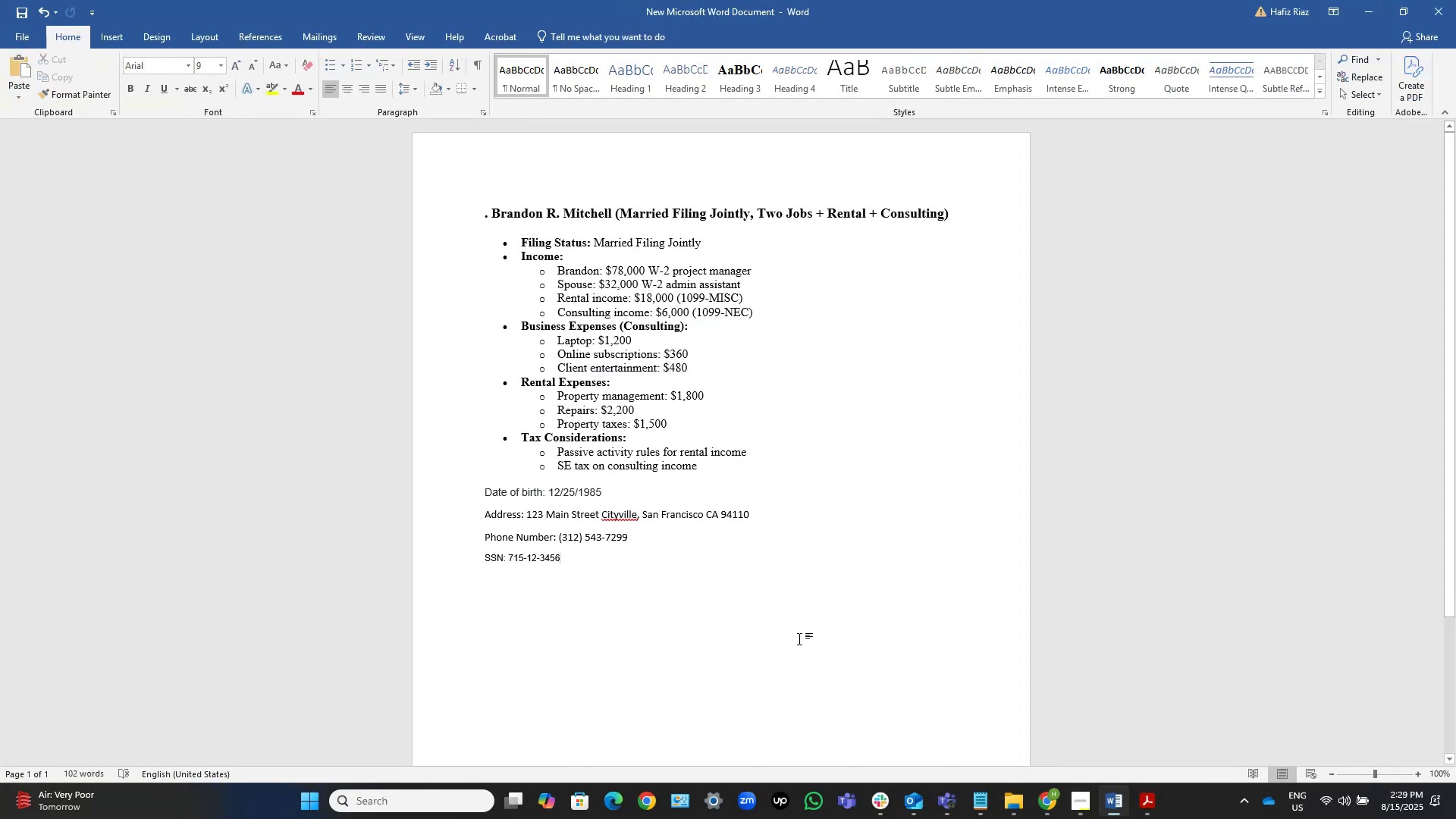 
key(NumpadEnter)
 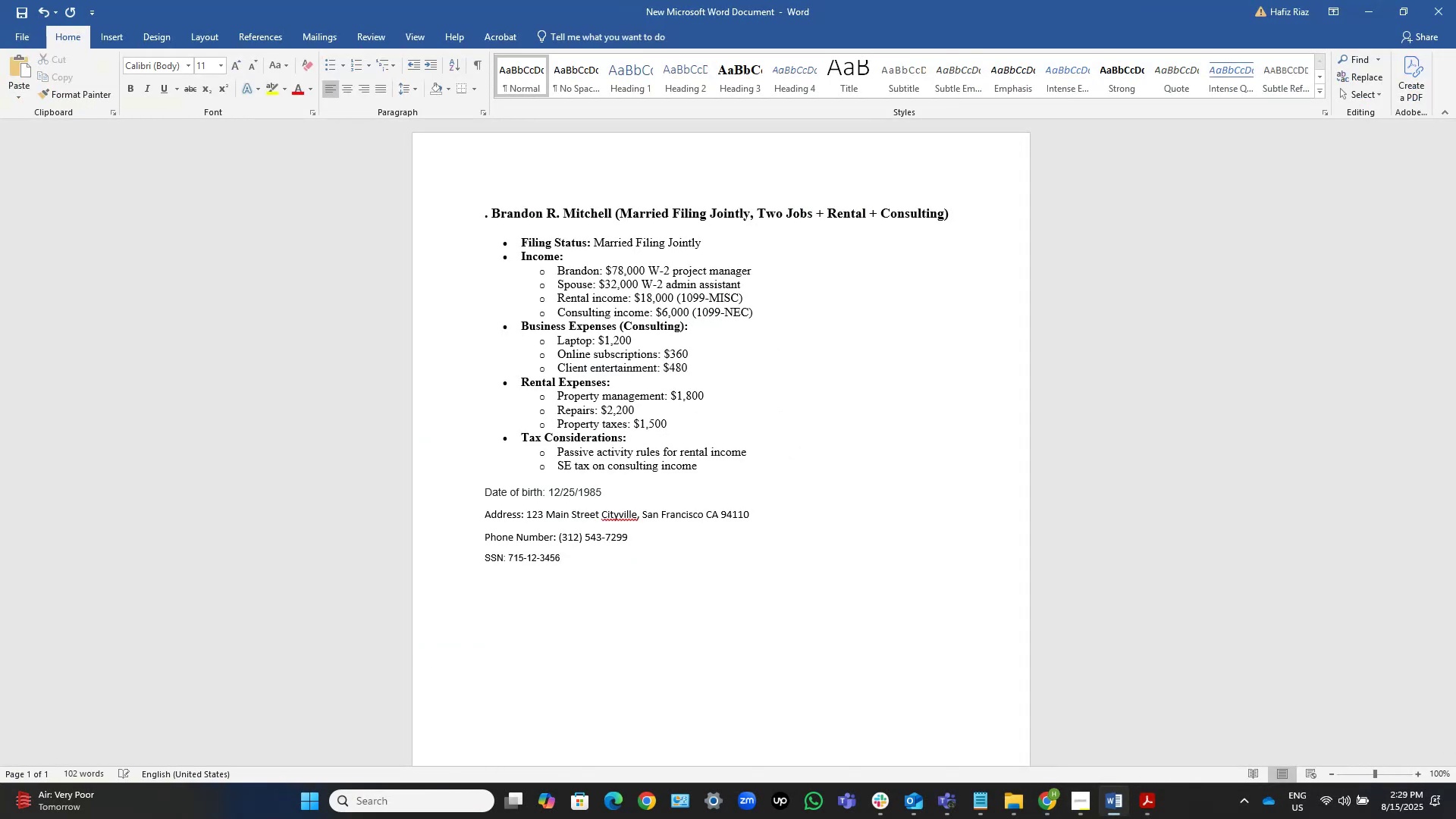 
key(Control+V)
 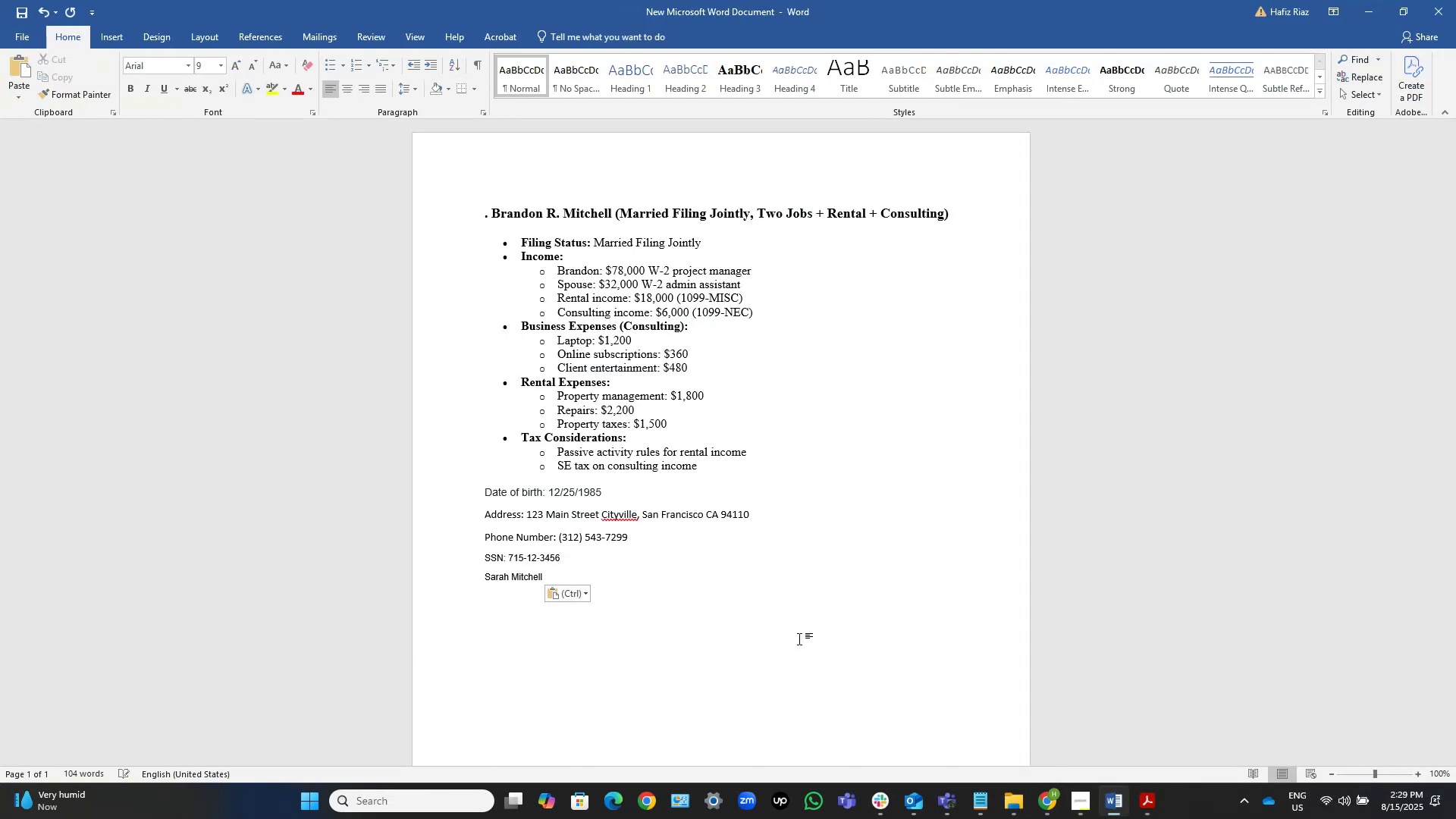 
key(Shift+Semicolon)
 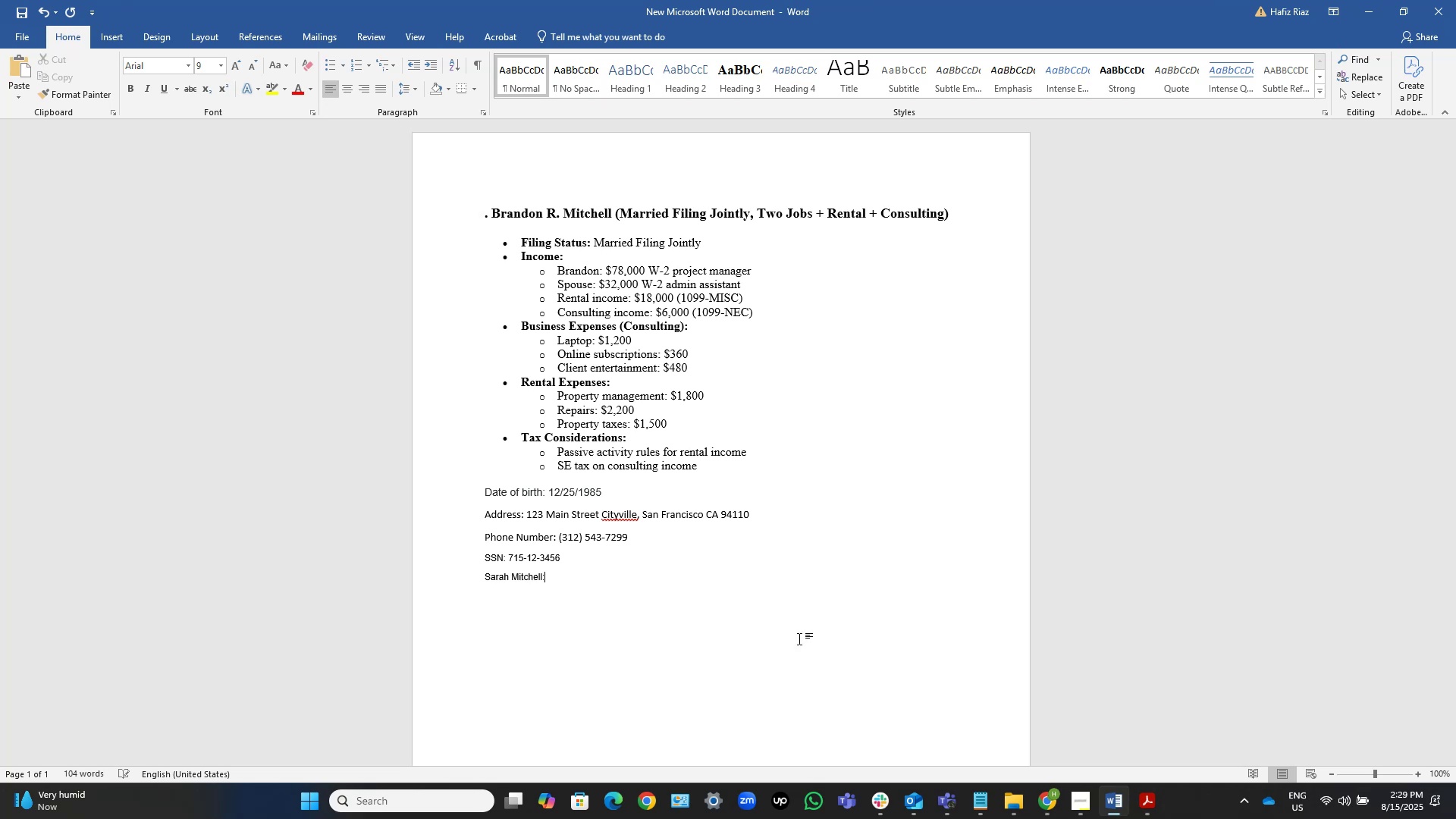 
key(NumpadEnter)
 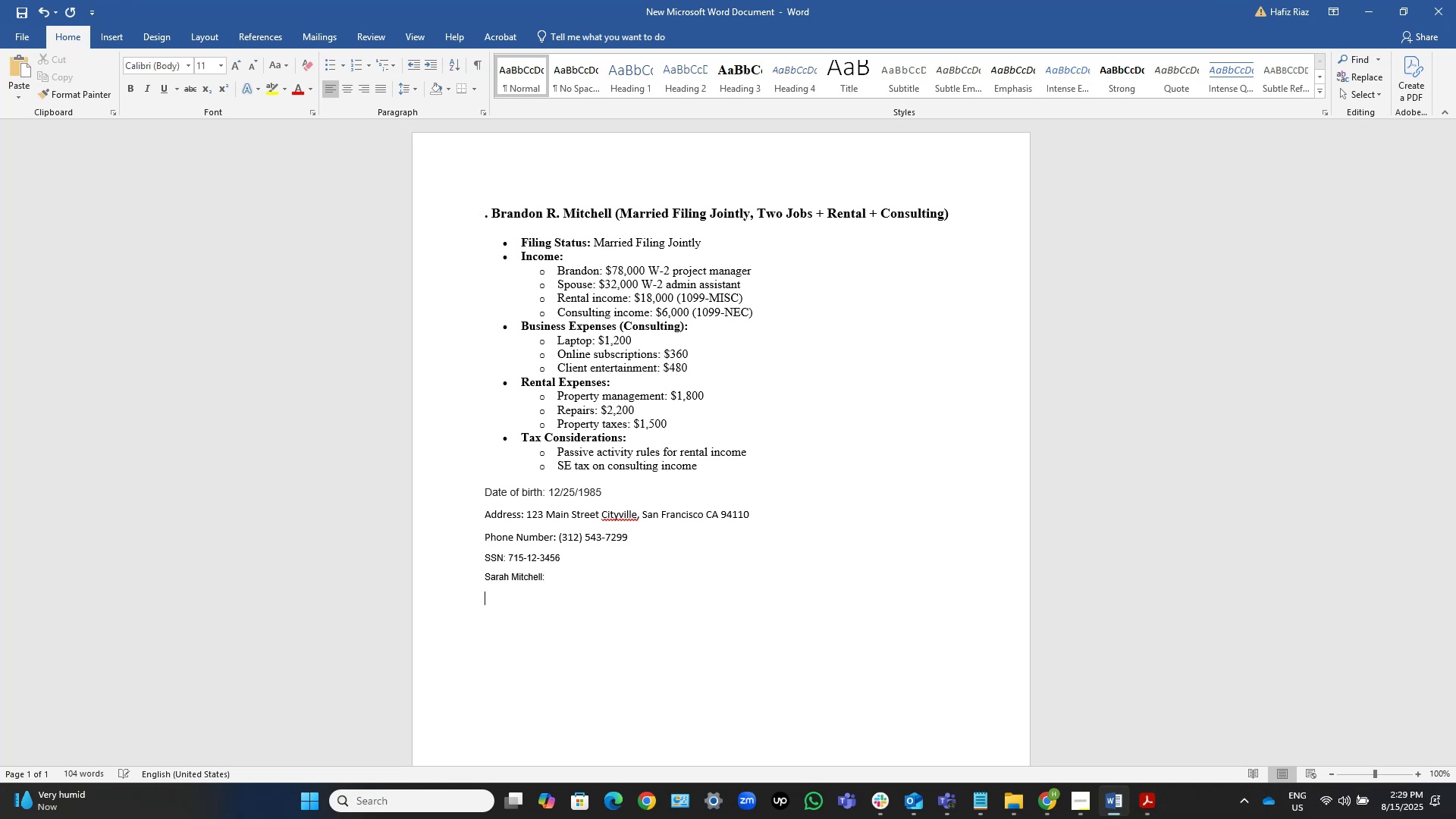 
key(ArrowUp)
 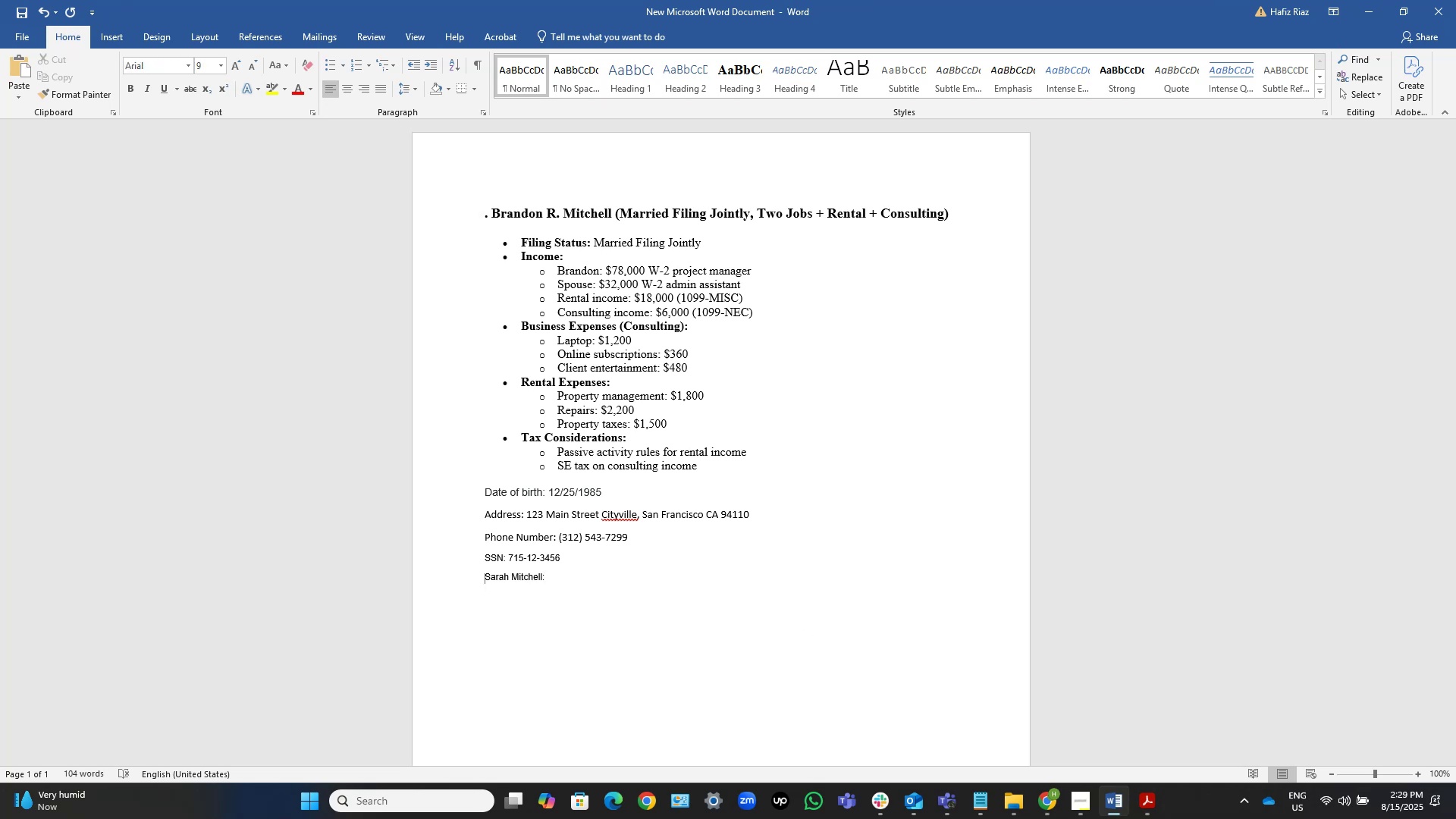 
key(ArrowUp)
 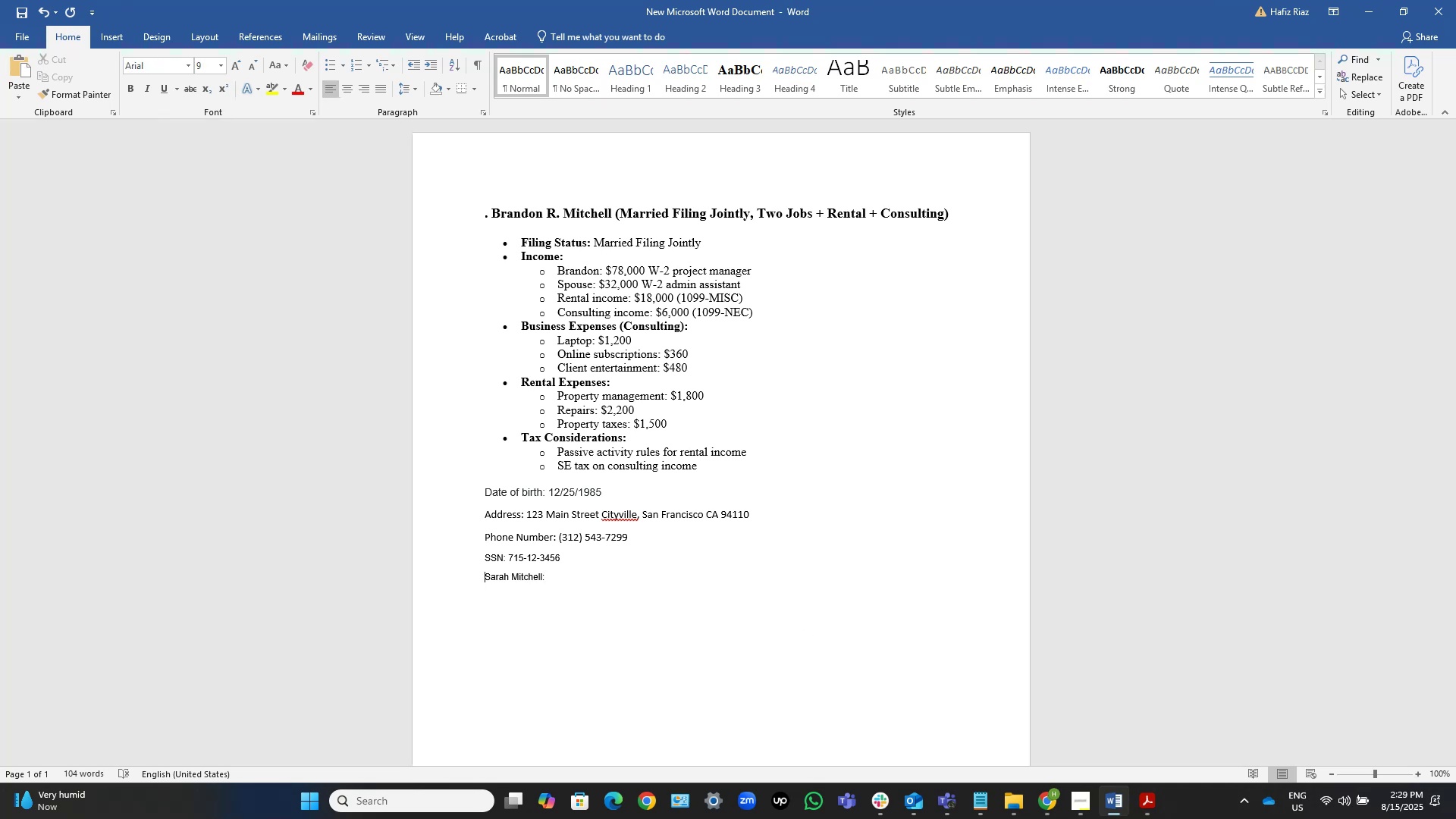 
key(ArrowUp)
 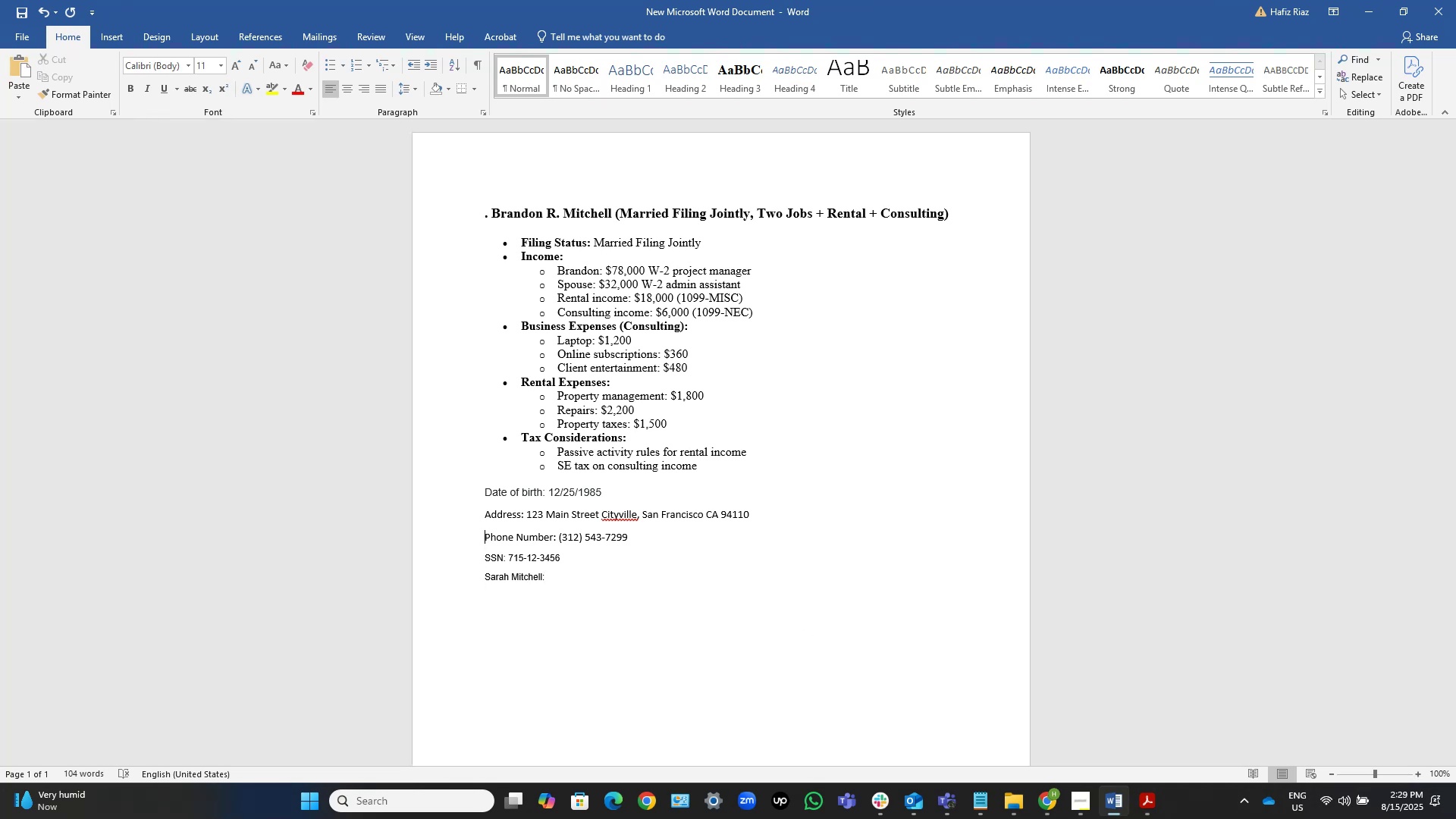 
key(ArrowUp)
 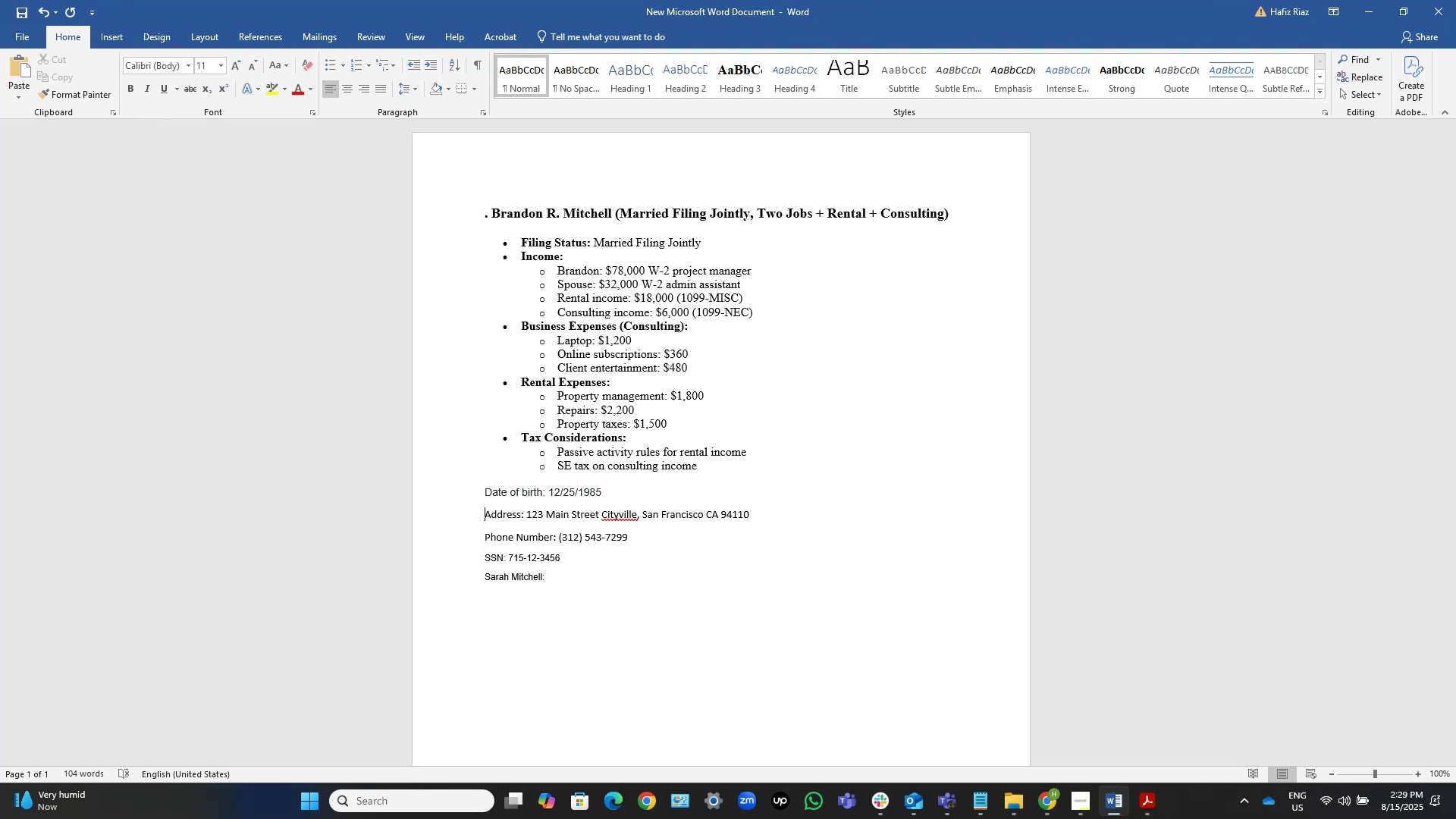 
key(ArrowUp)
 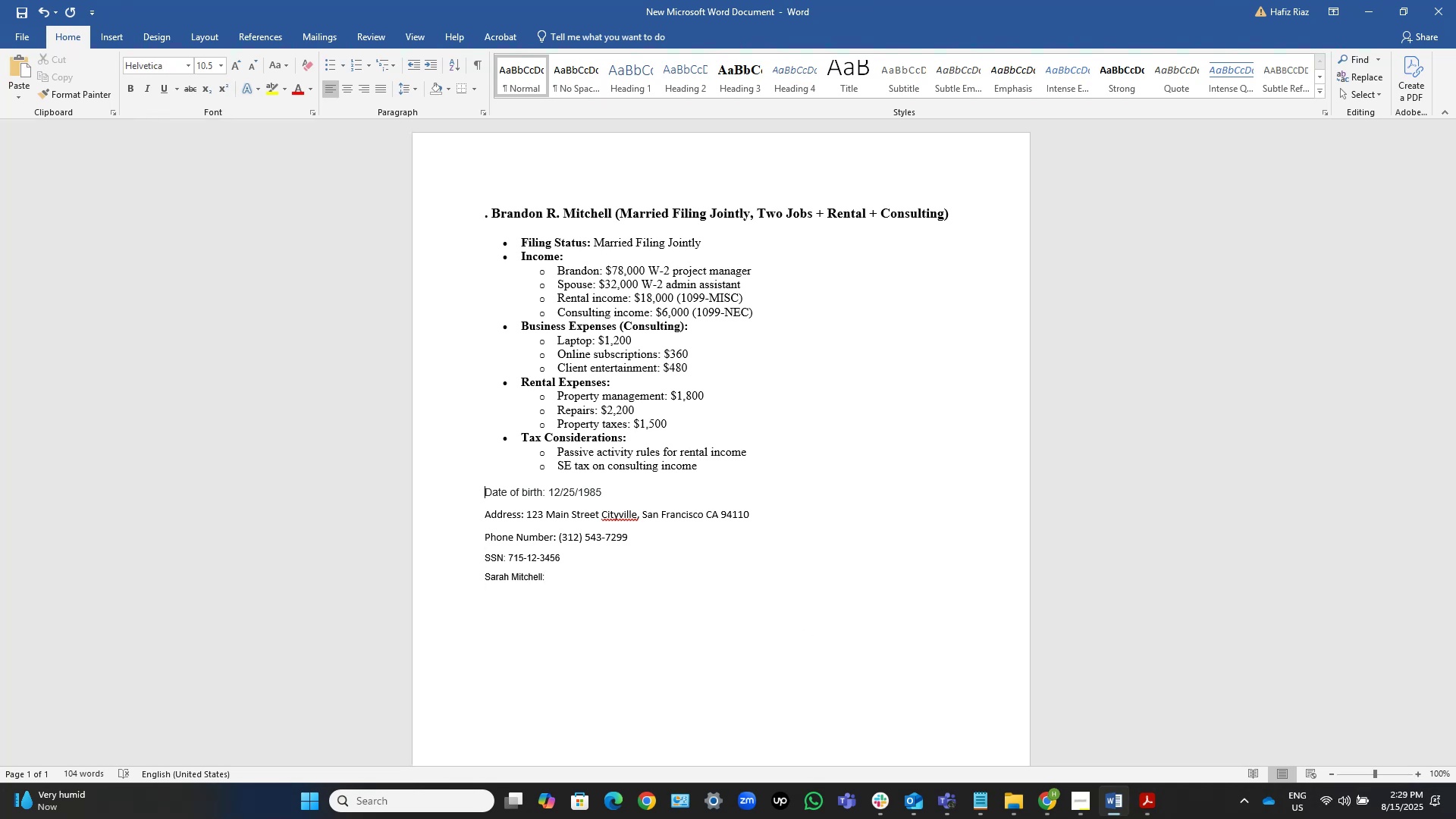 
key(NumpadEnter)
 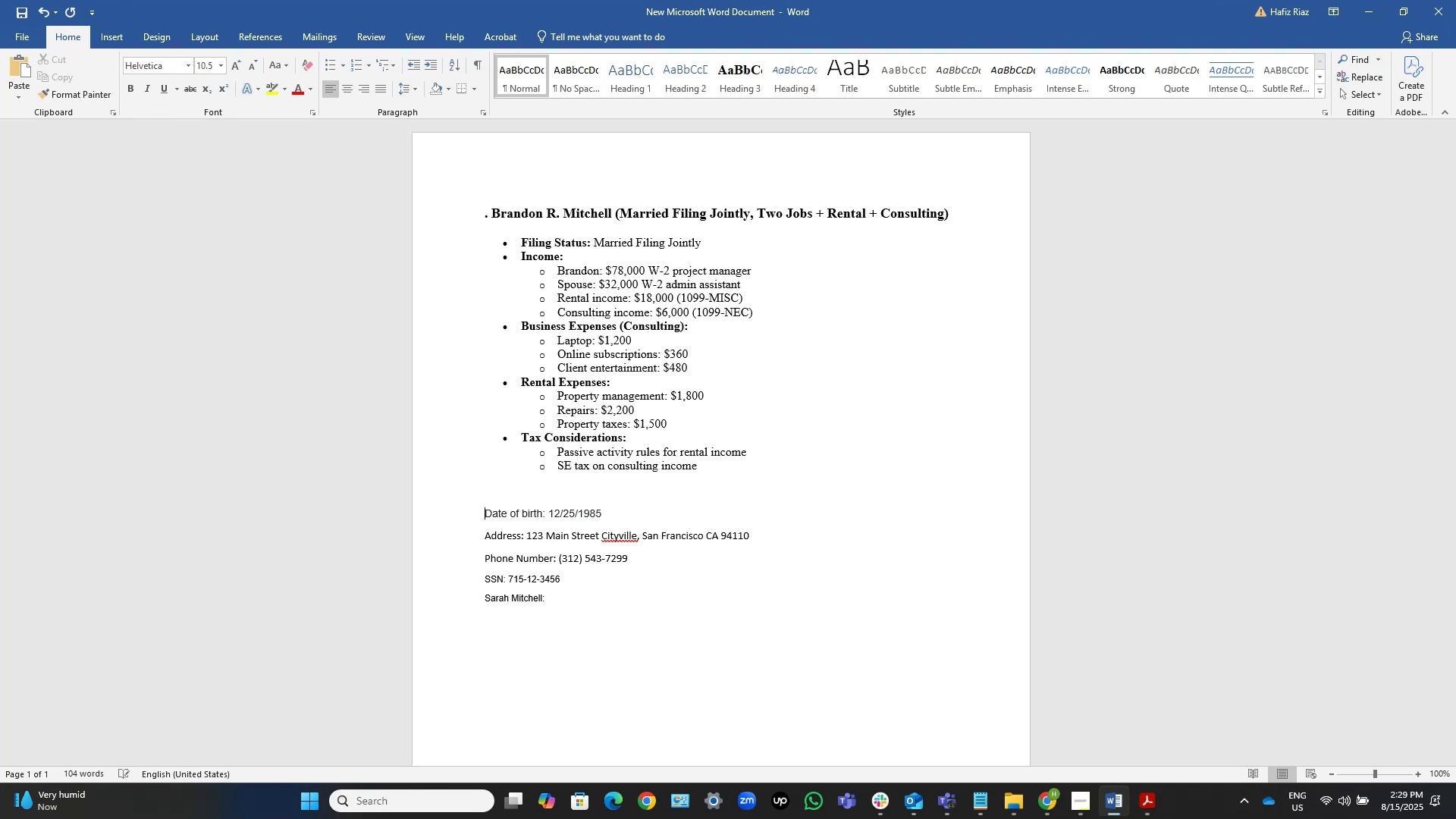 
key(ArrowUp)
 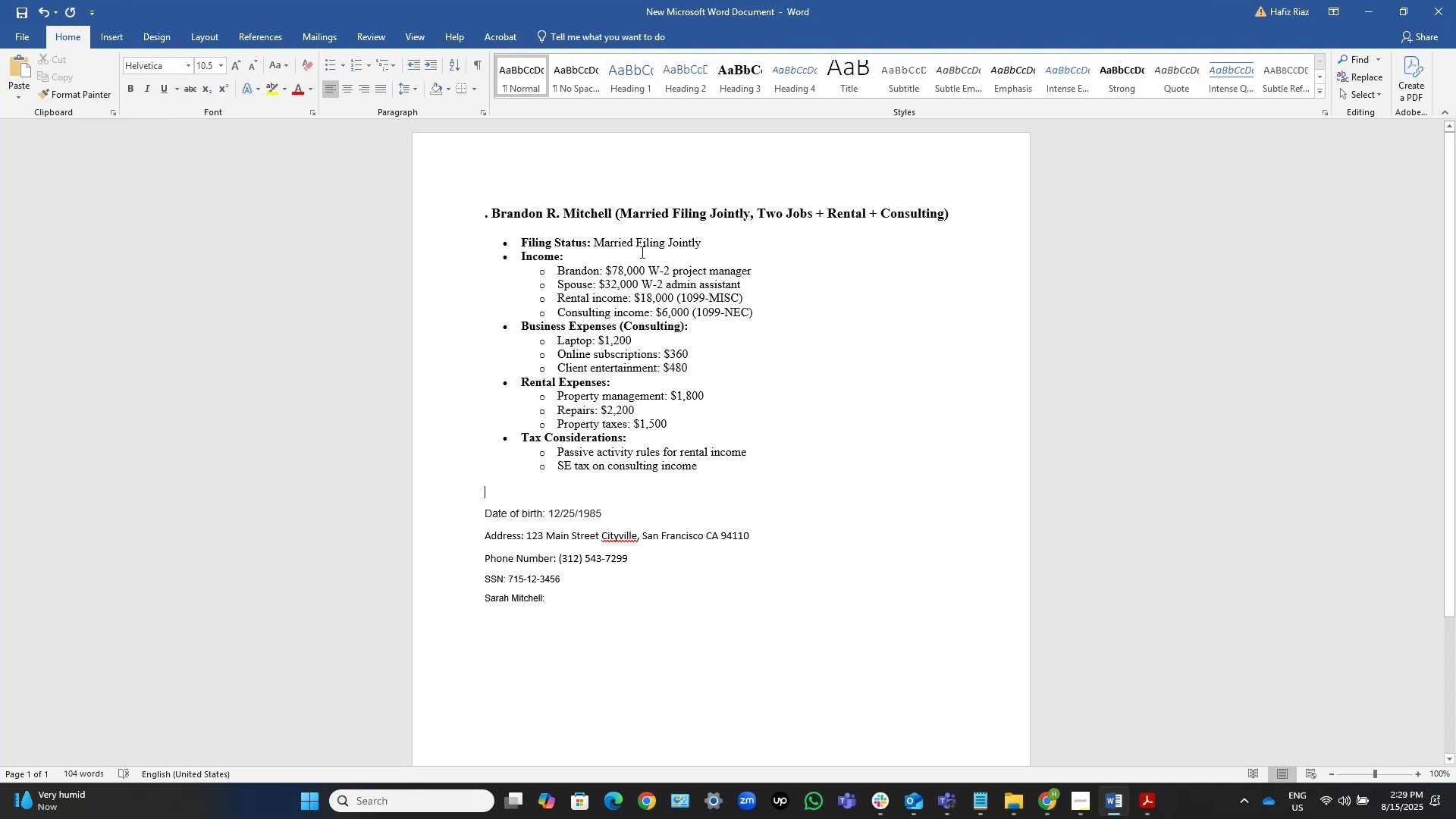 
left_click([613, 216])
 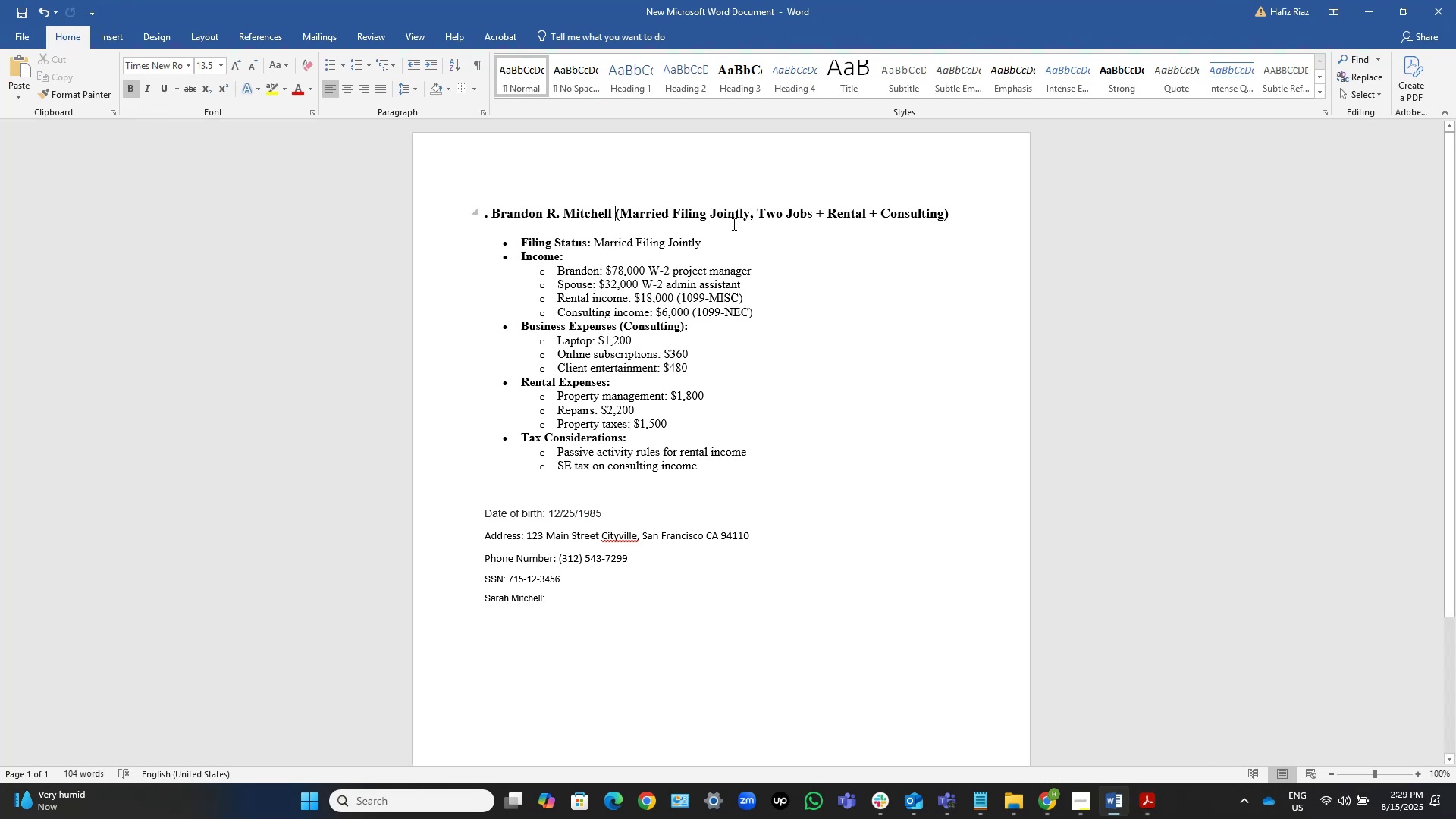 
key(ArrowLeft)
 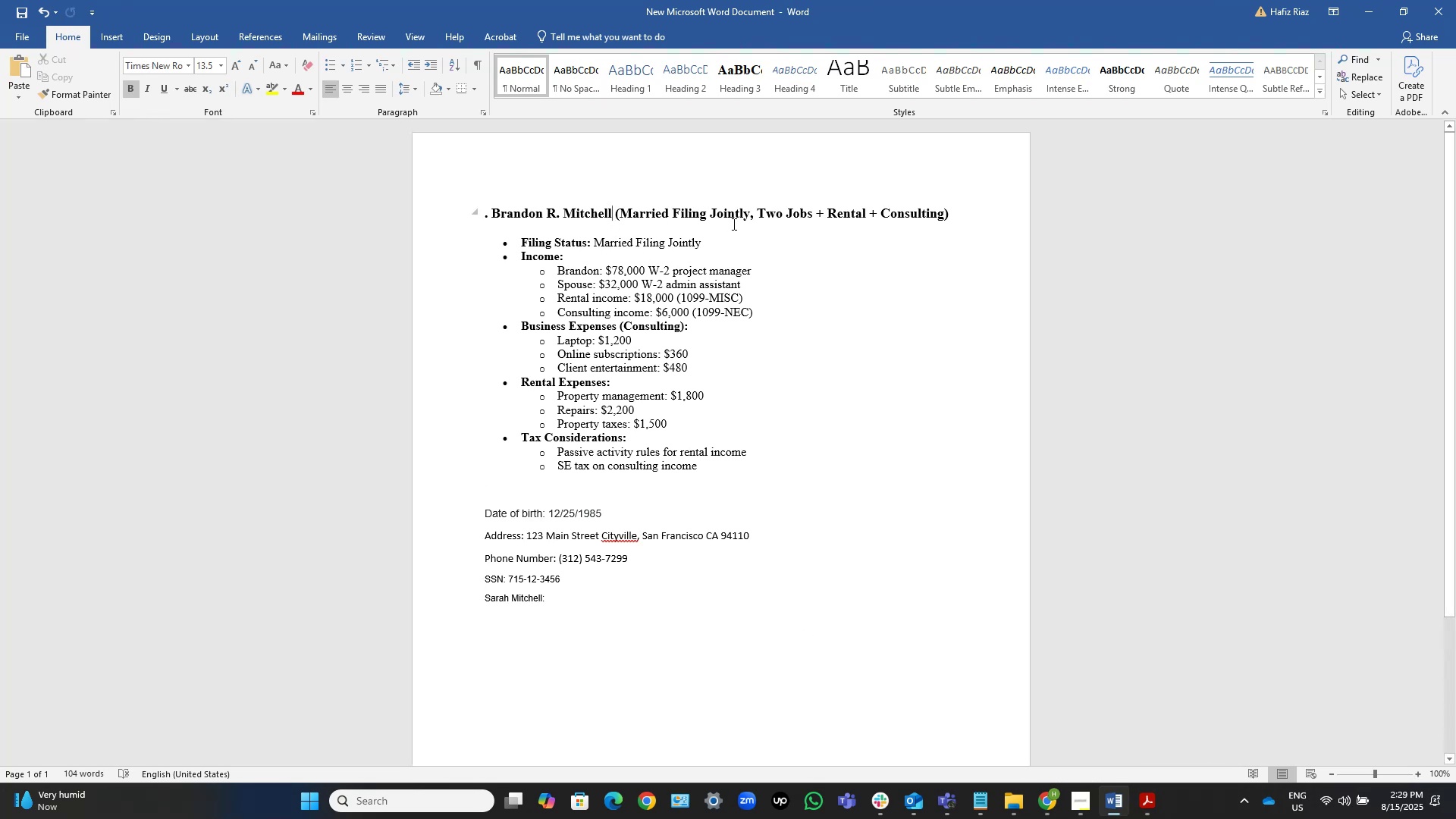 
key(ArrowLeft)
 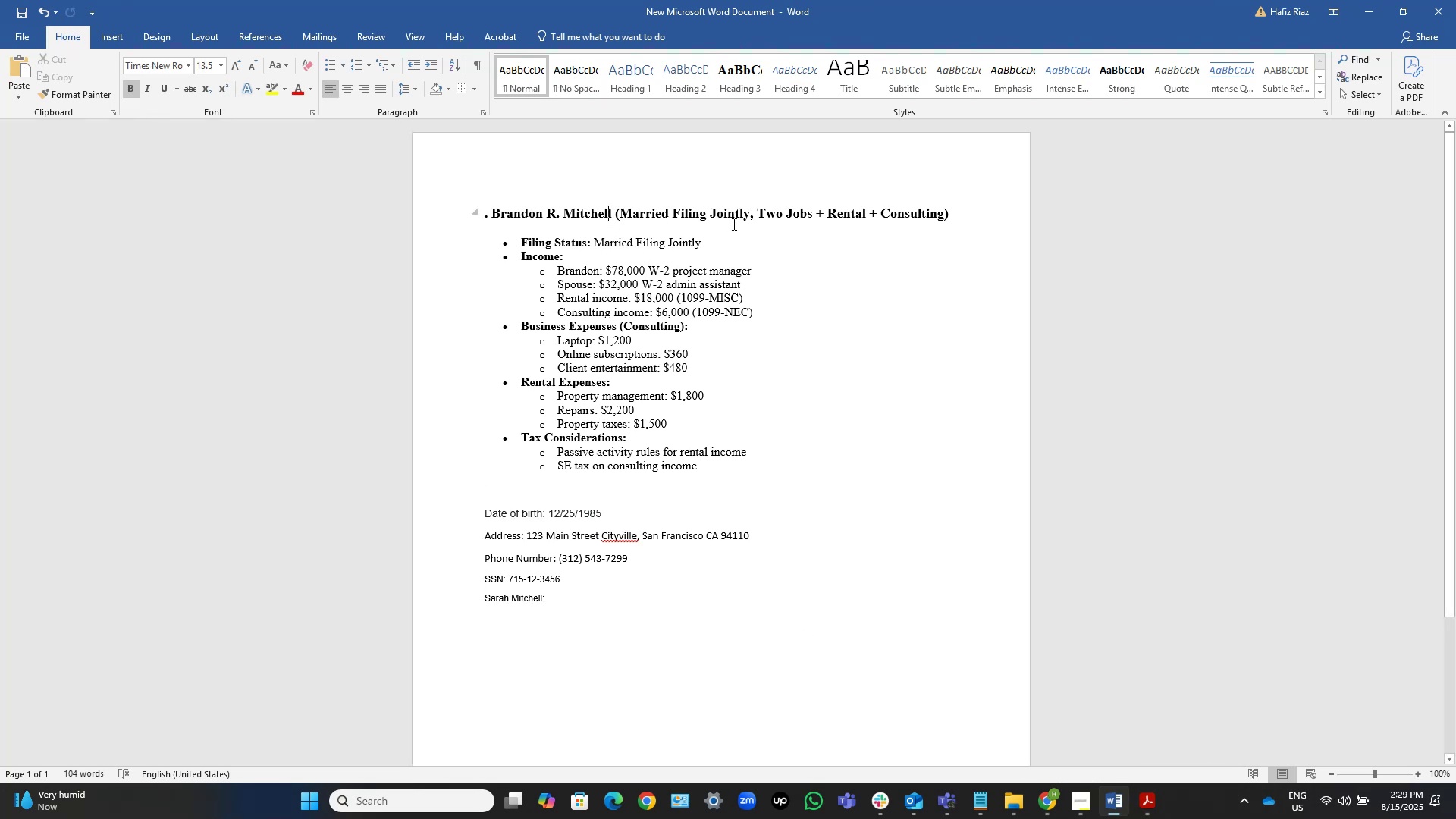 
key(ArrowRight)
 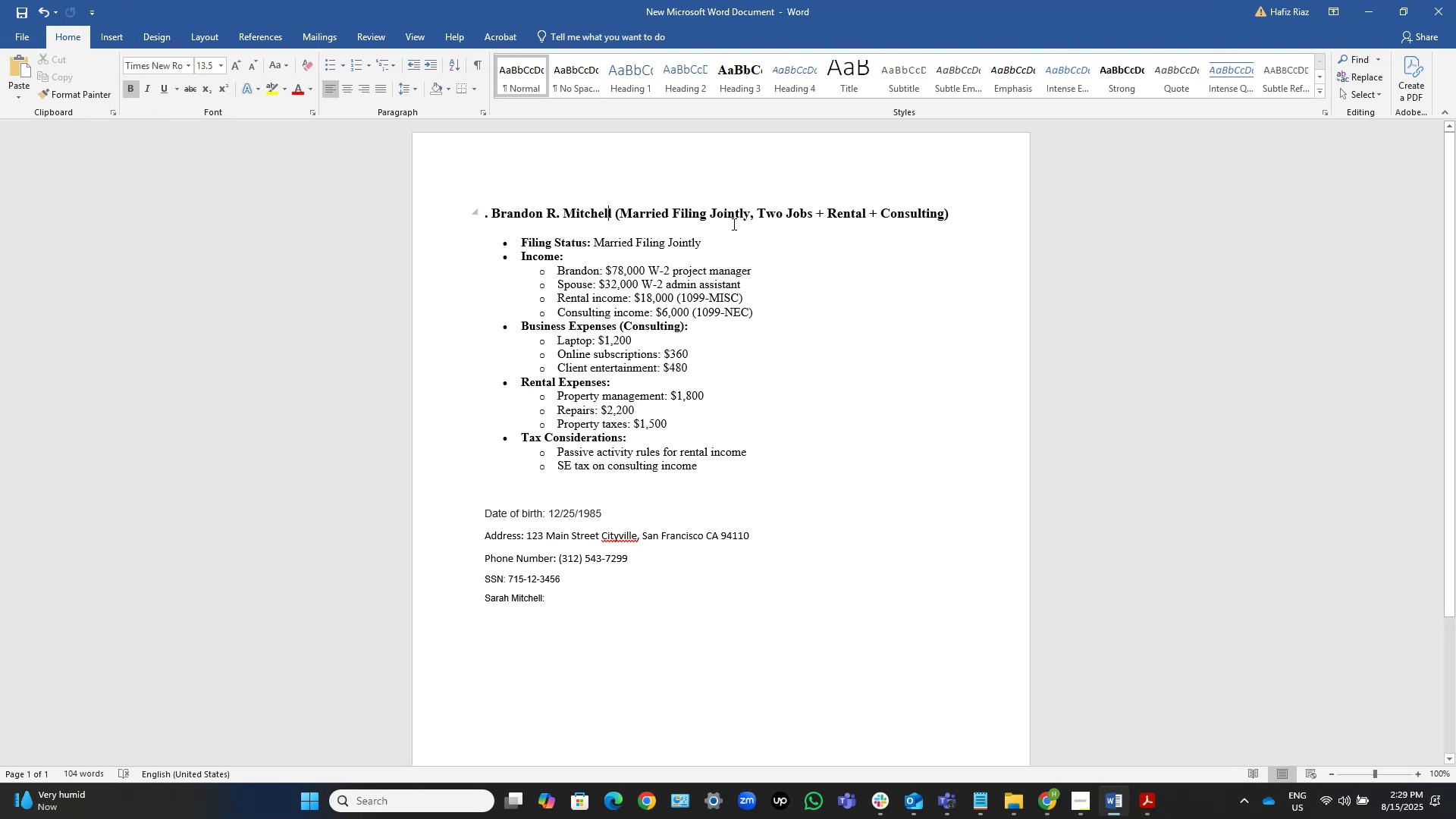 
key(Control+Shift+ArrowLeft)
 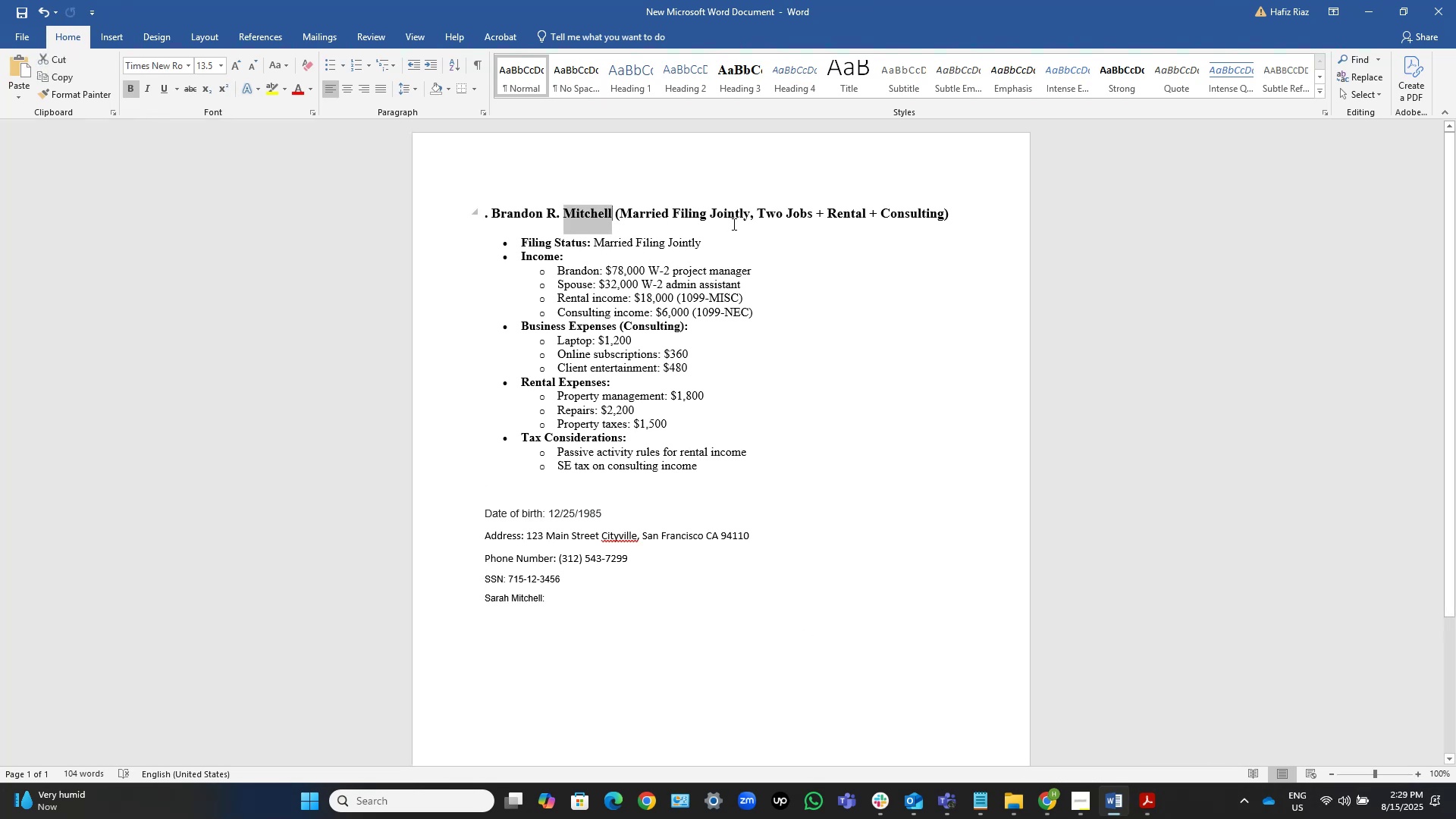 
key(Control+Shift+ArrowLeft)
 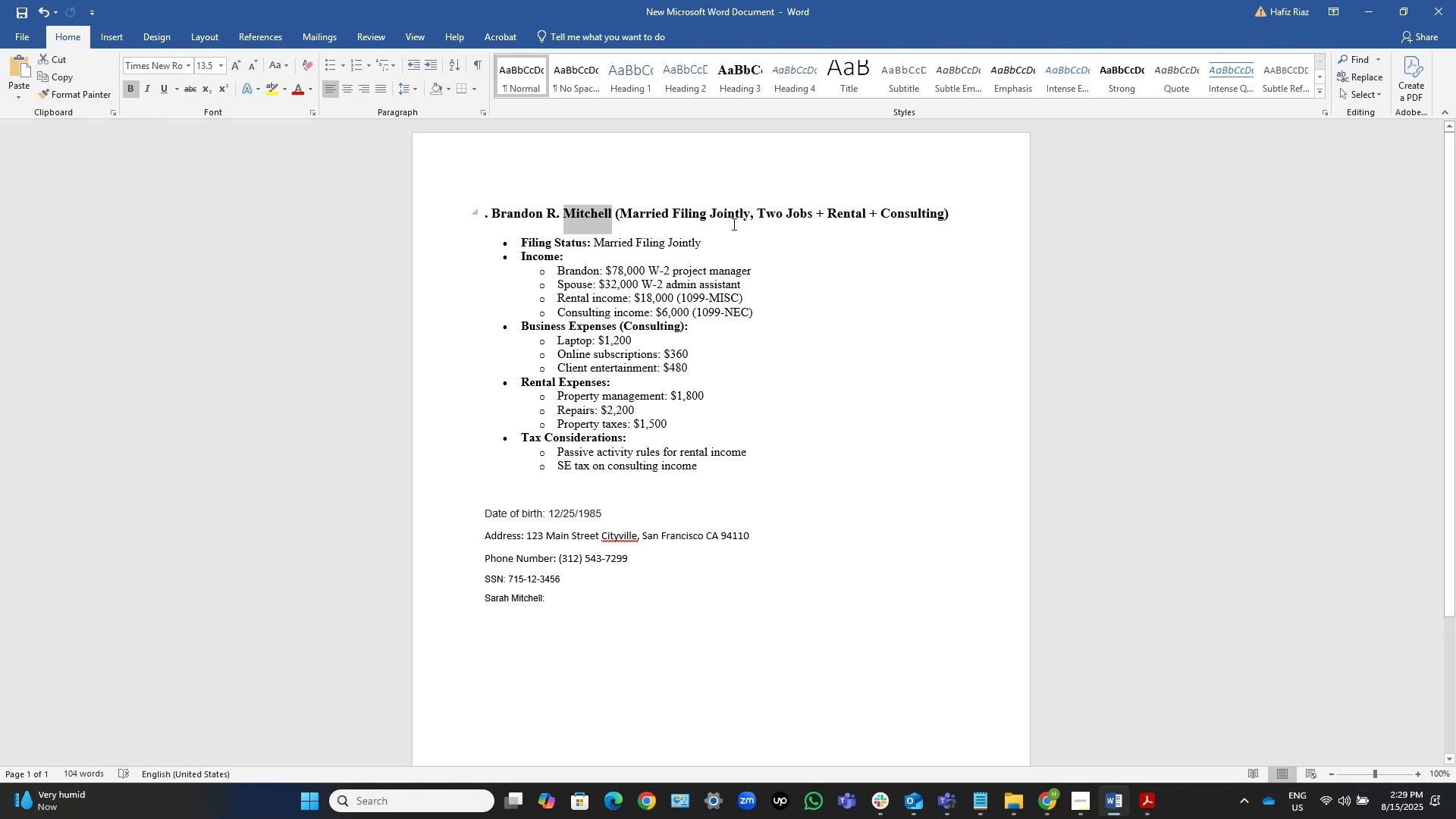 
key(Control+Shift+ArrowLeft)
 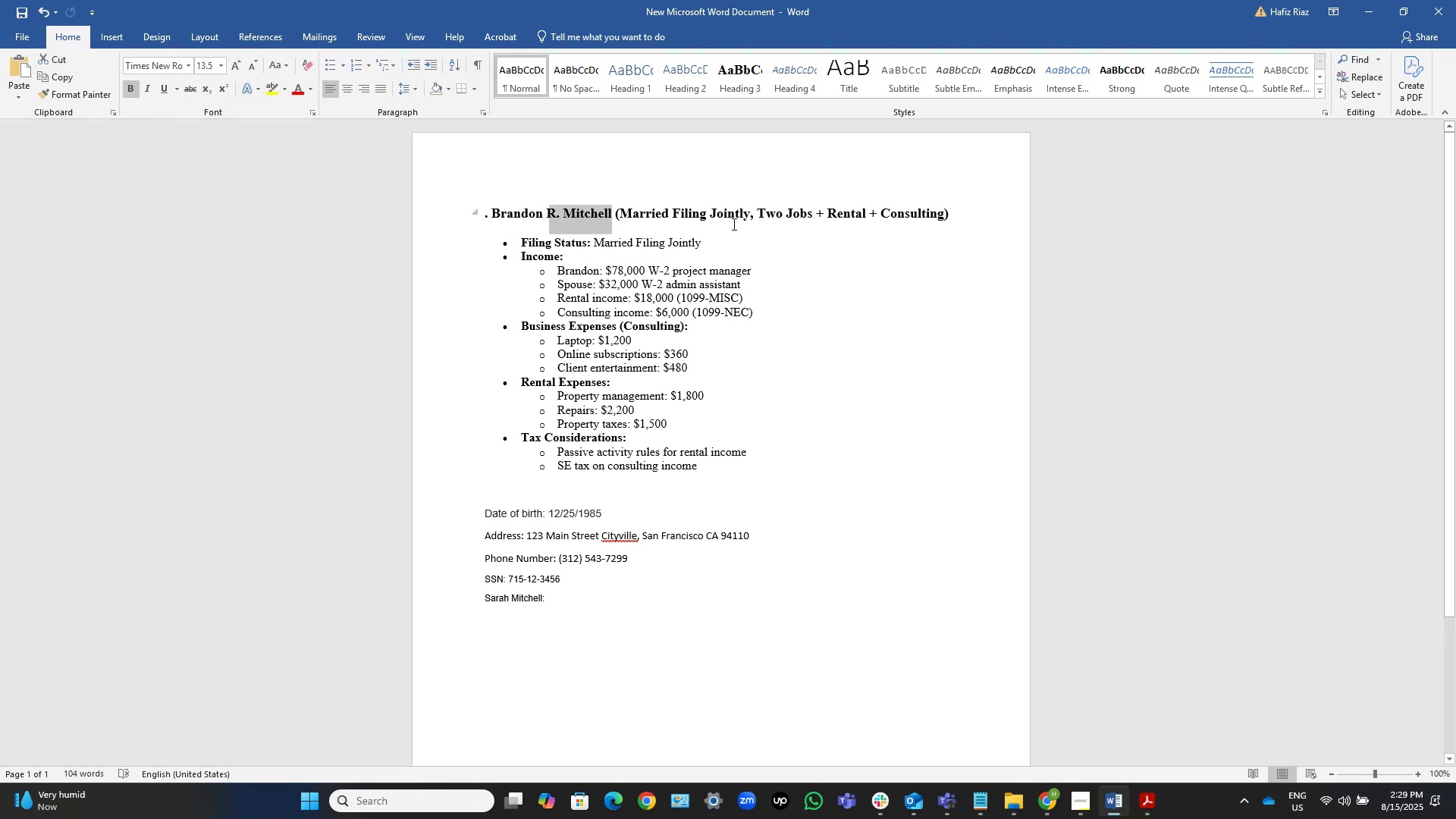 
key(Control+Shift+ArrowLeft)
 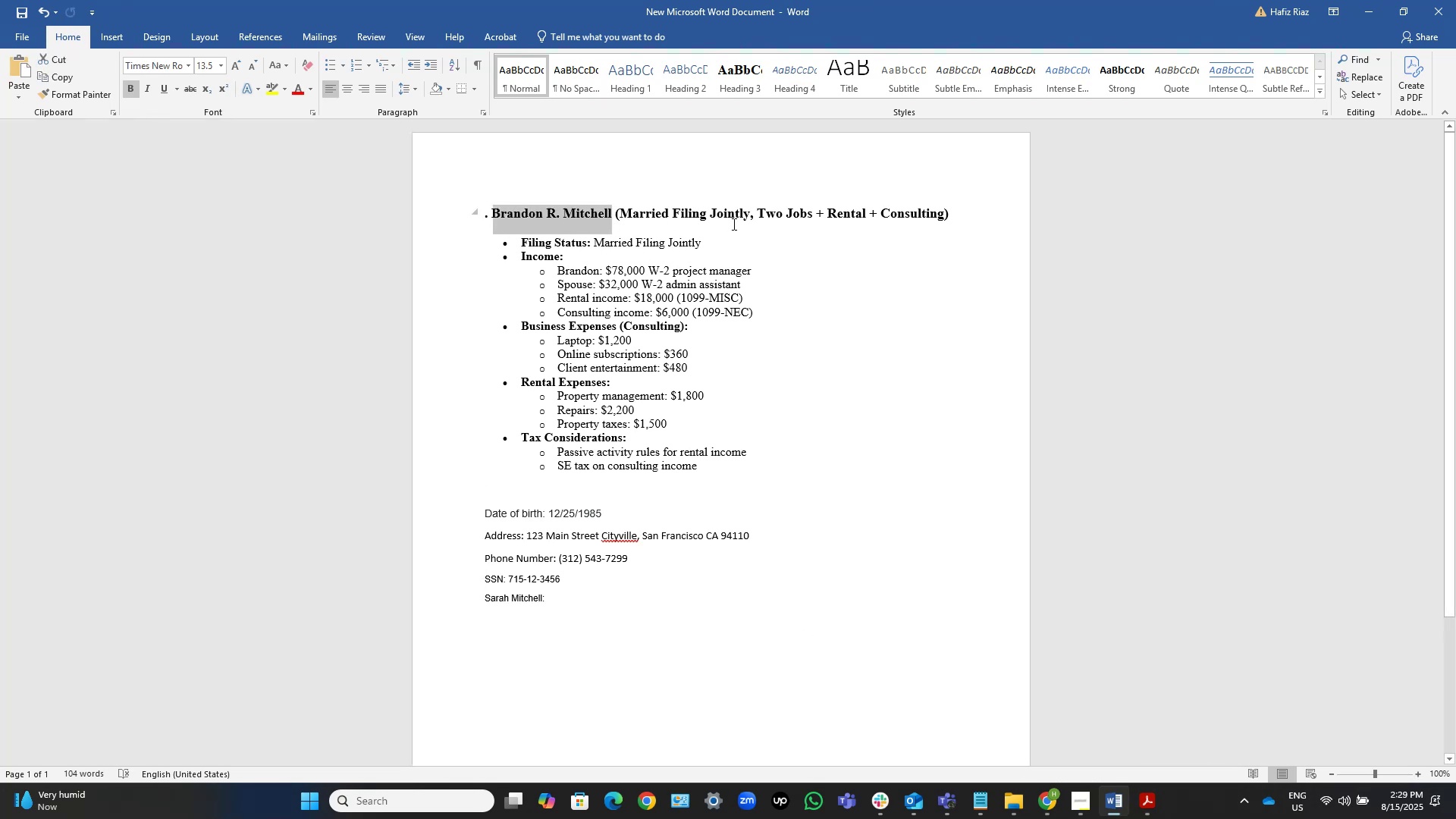 
key(Control+Shift+ArrowLeft)
 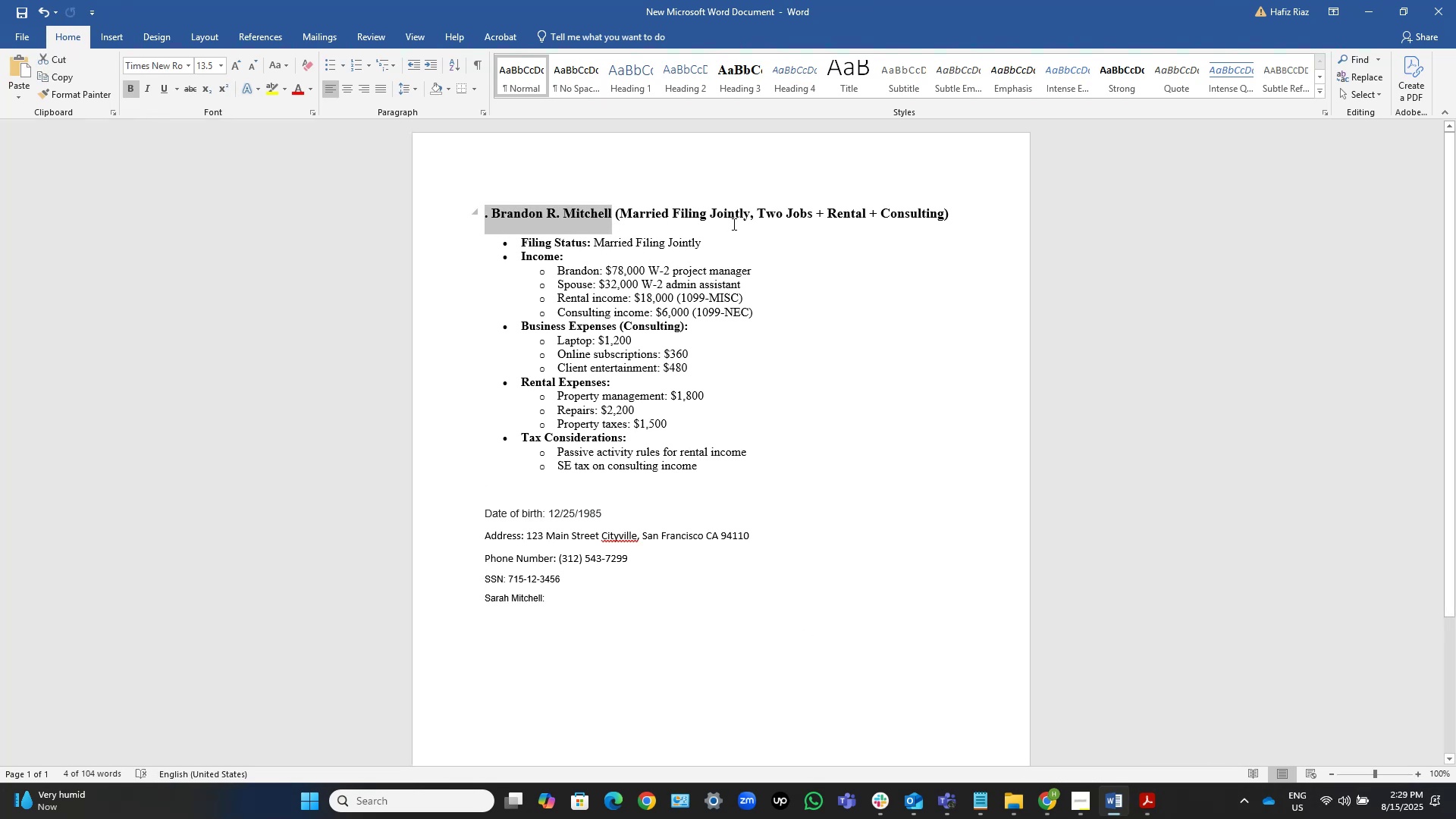 
key(Control+Shift+ArrowRight)
 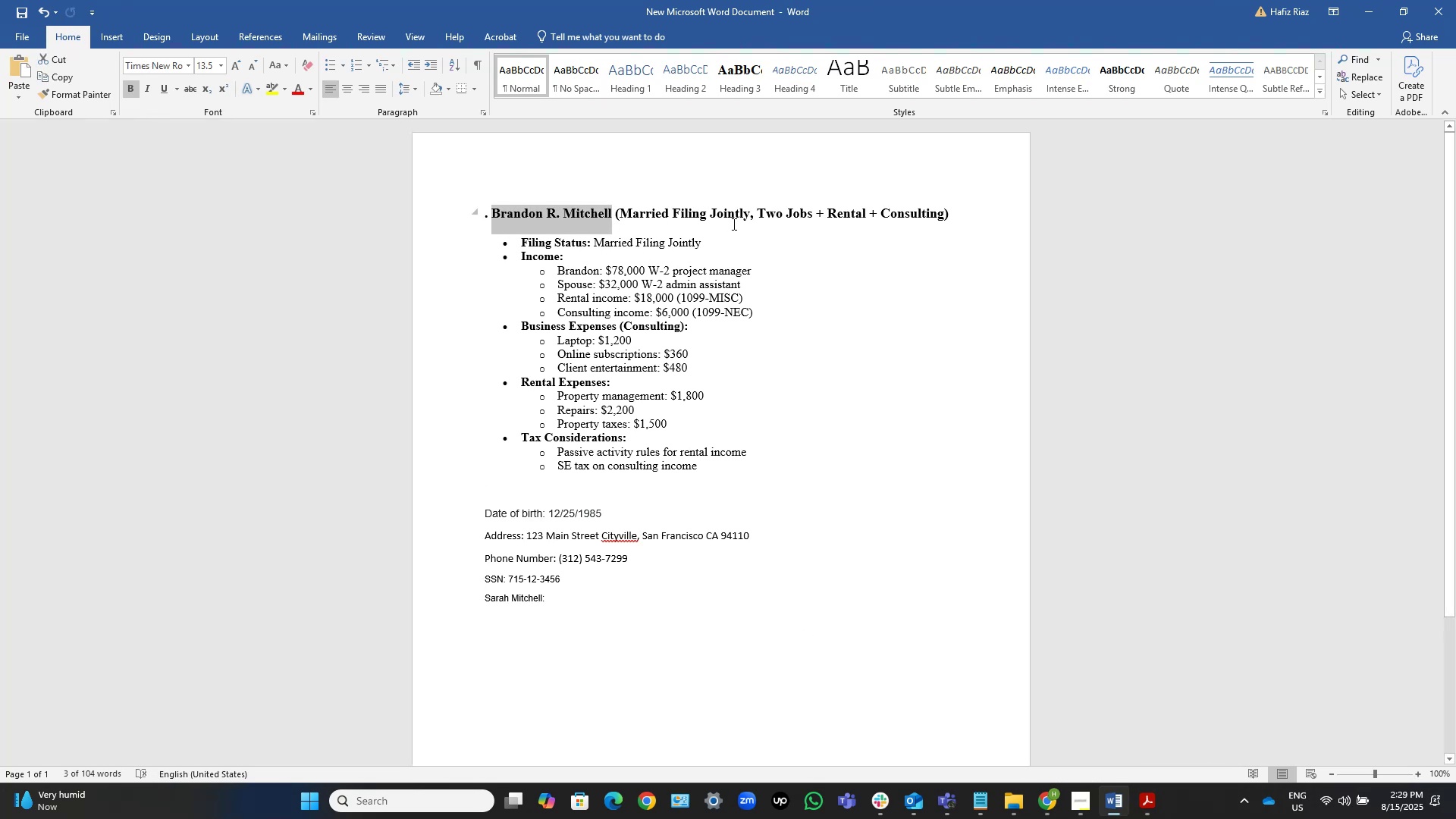 
key(Shift+ArrowRight)
 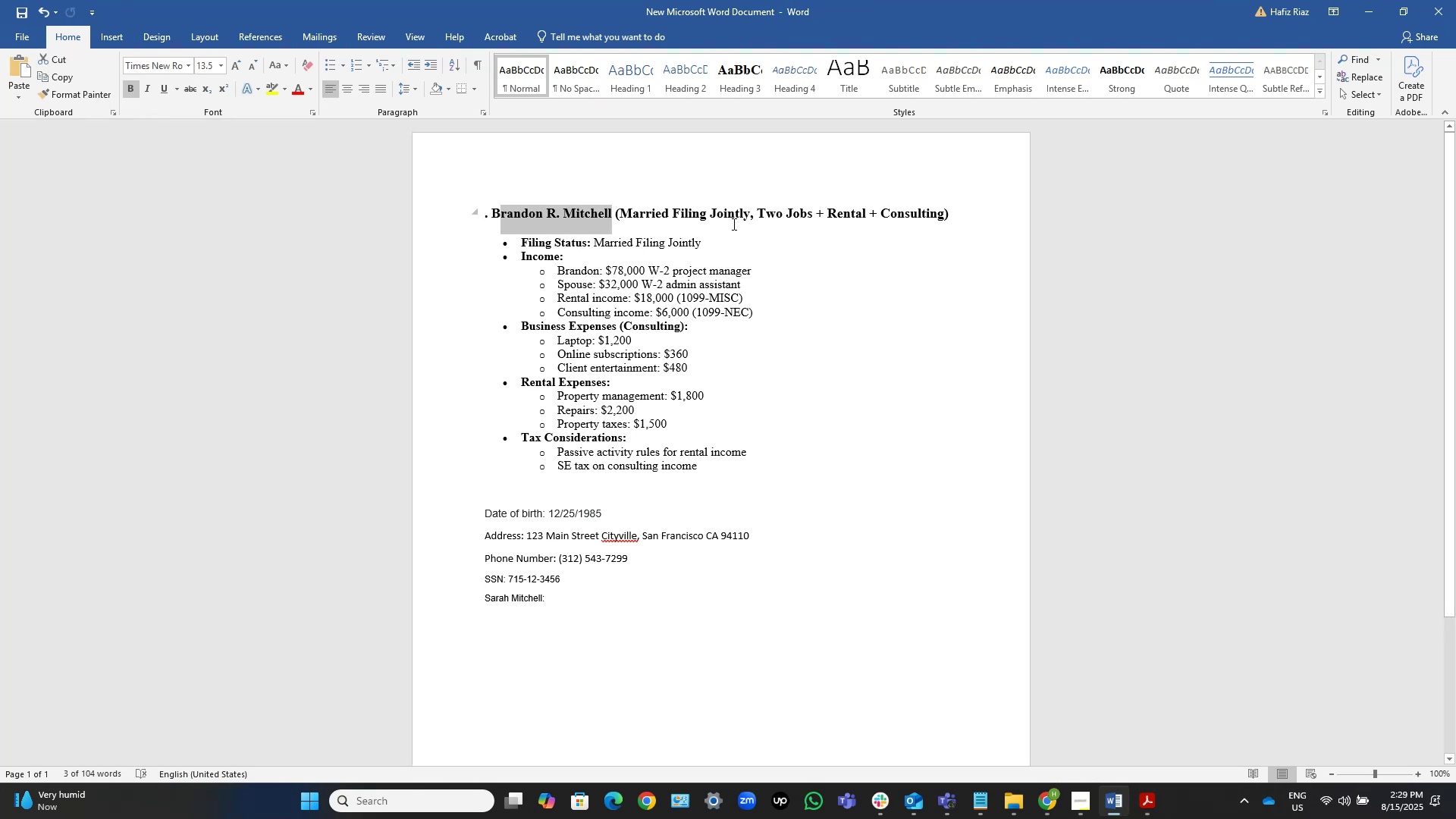 
key(Shift+ArrowLeft)
 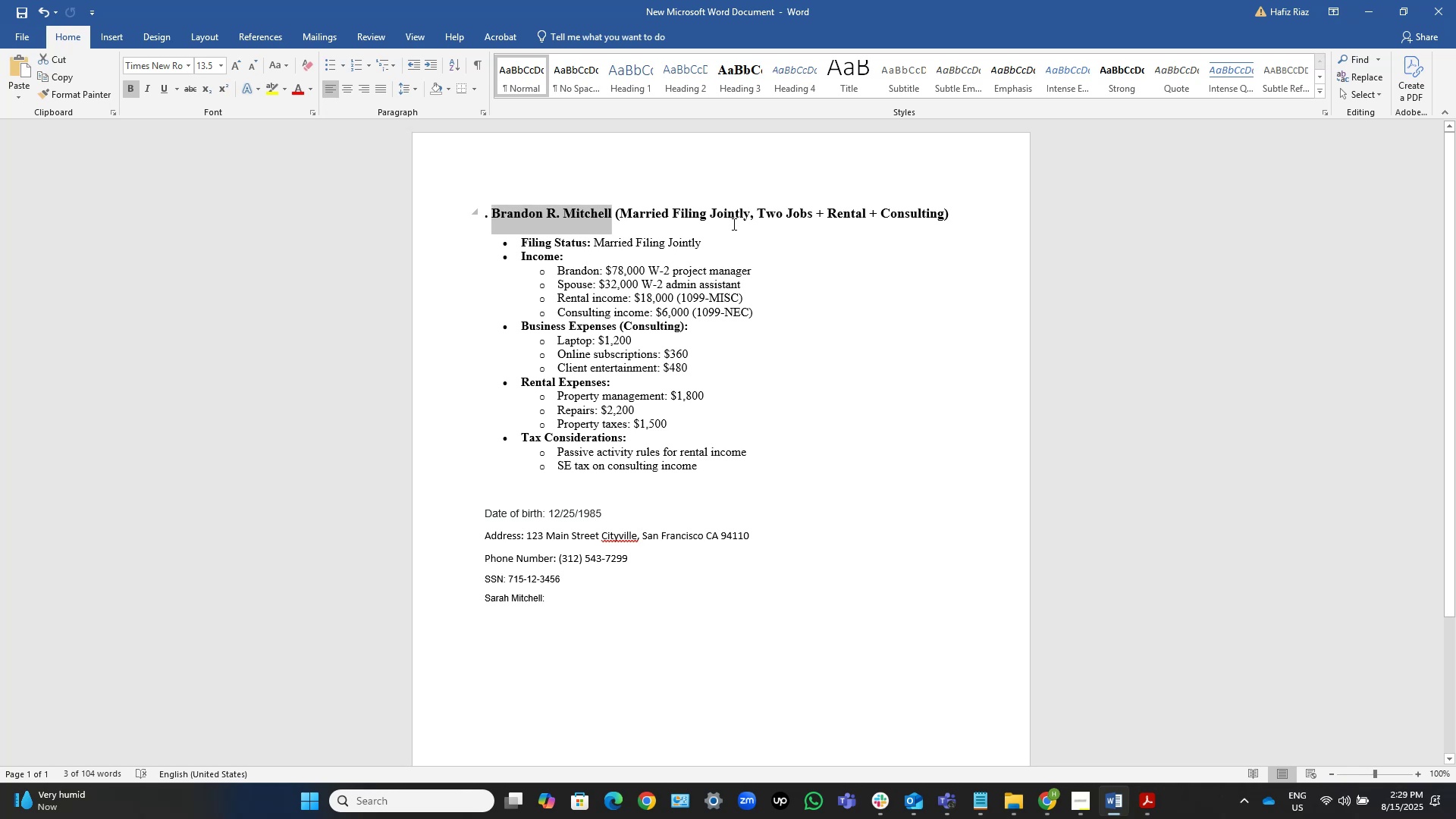 
key(Control+C)
 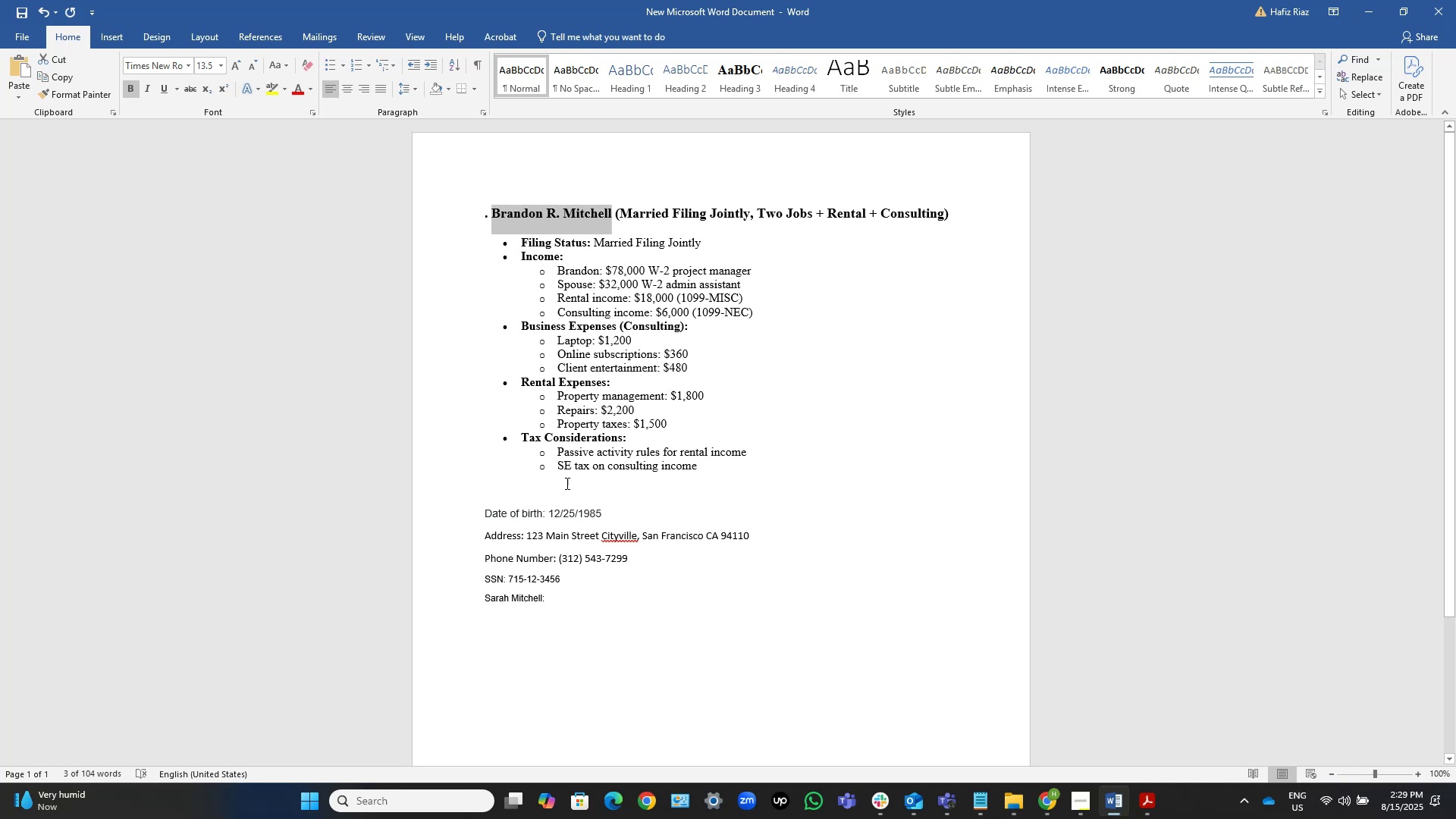 
left_click([494, 494])
 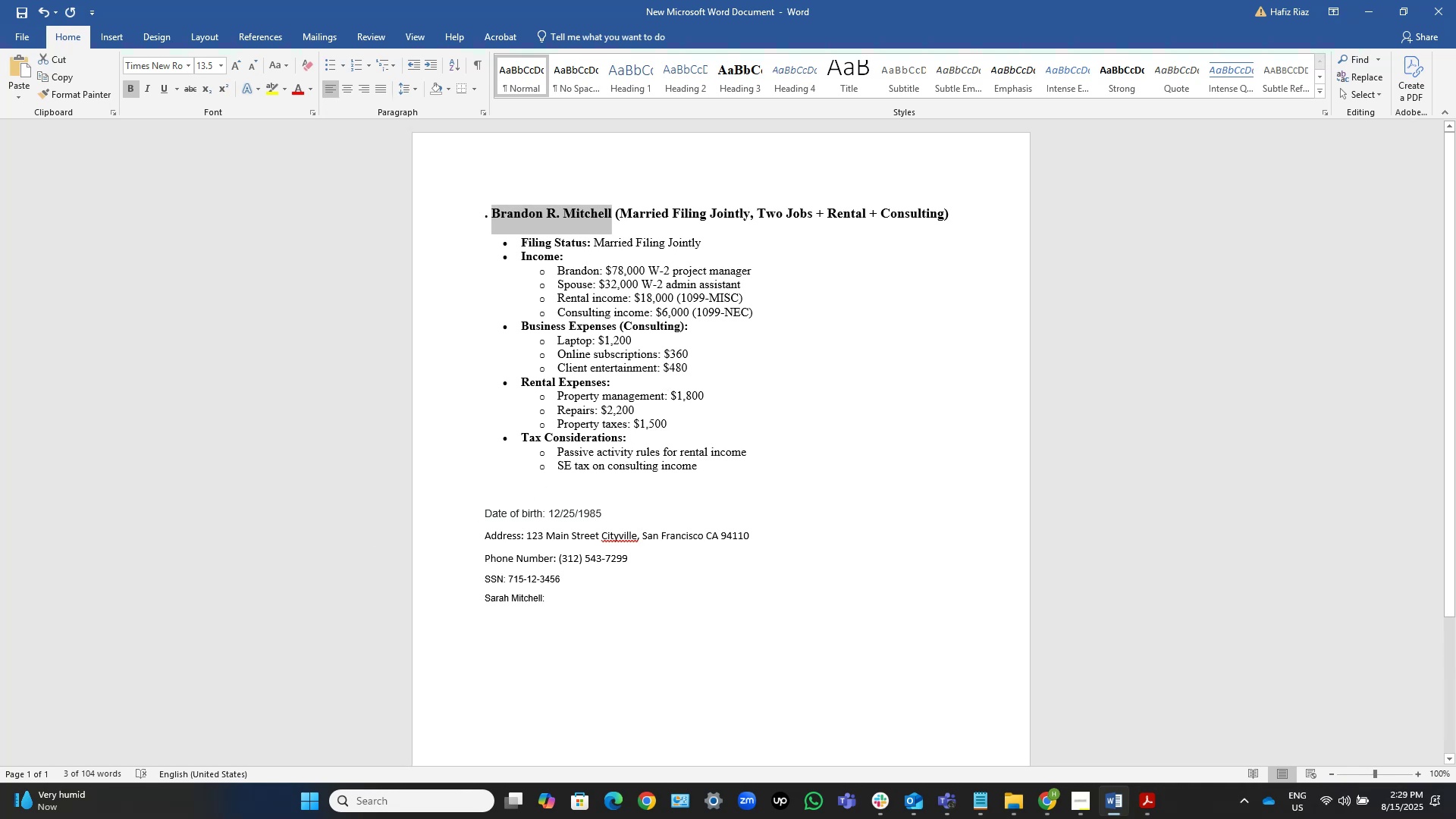 
key(Control+V)
 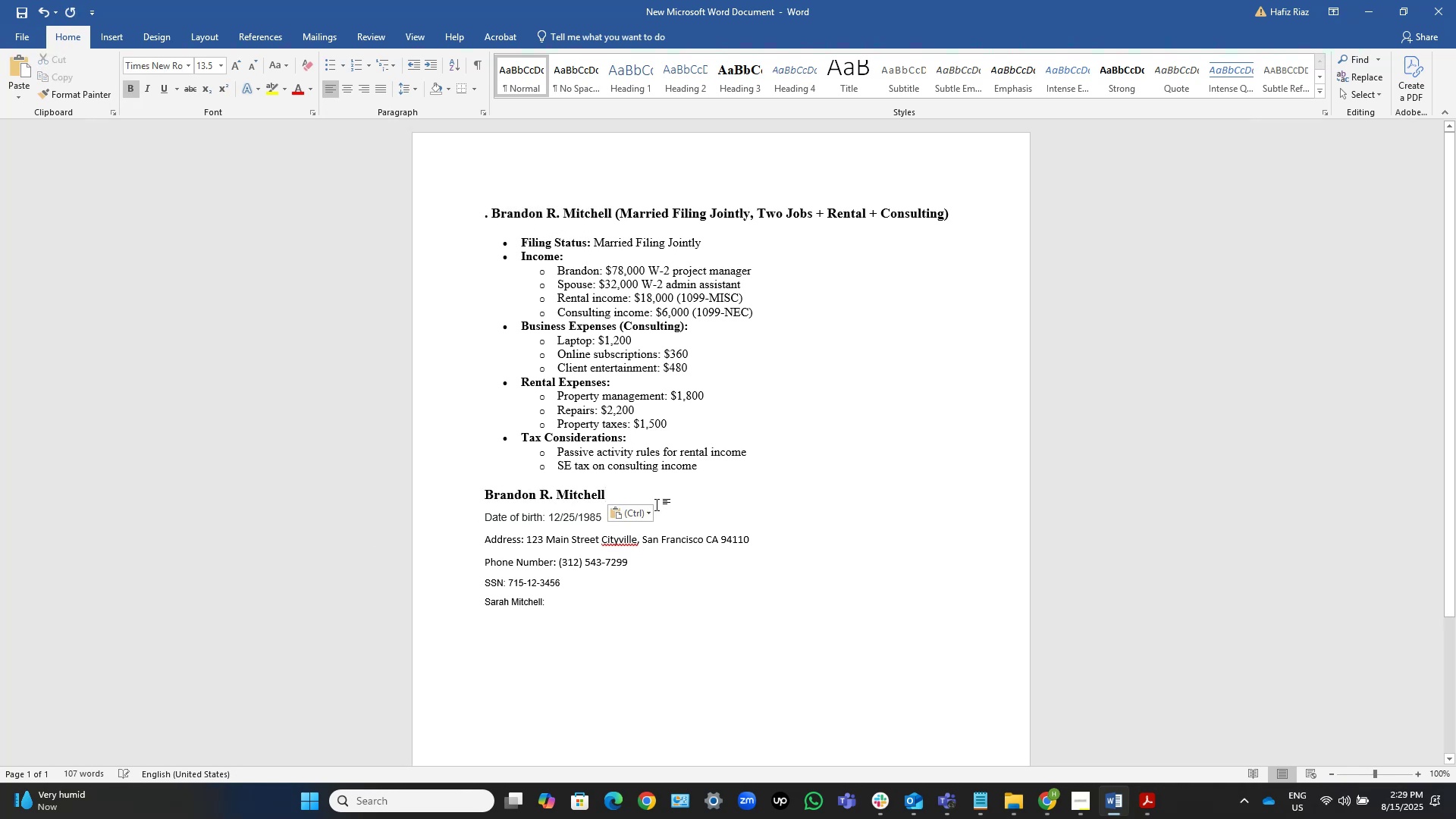 
key(Control+Shift+ArrowUp)
 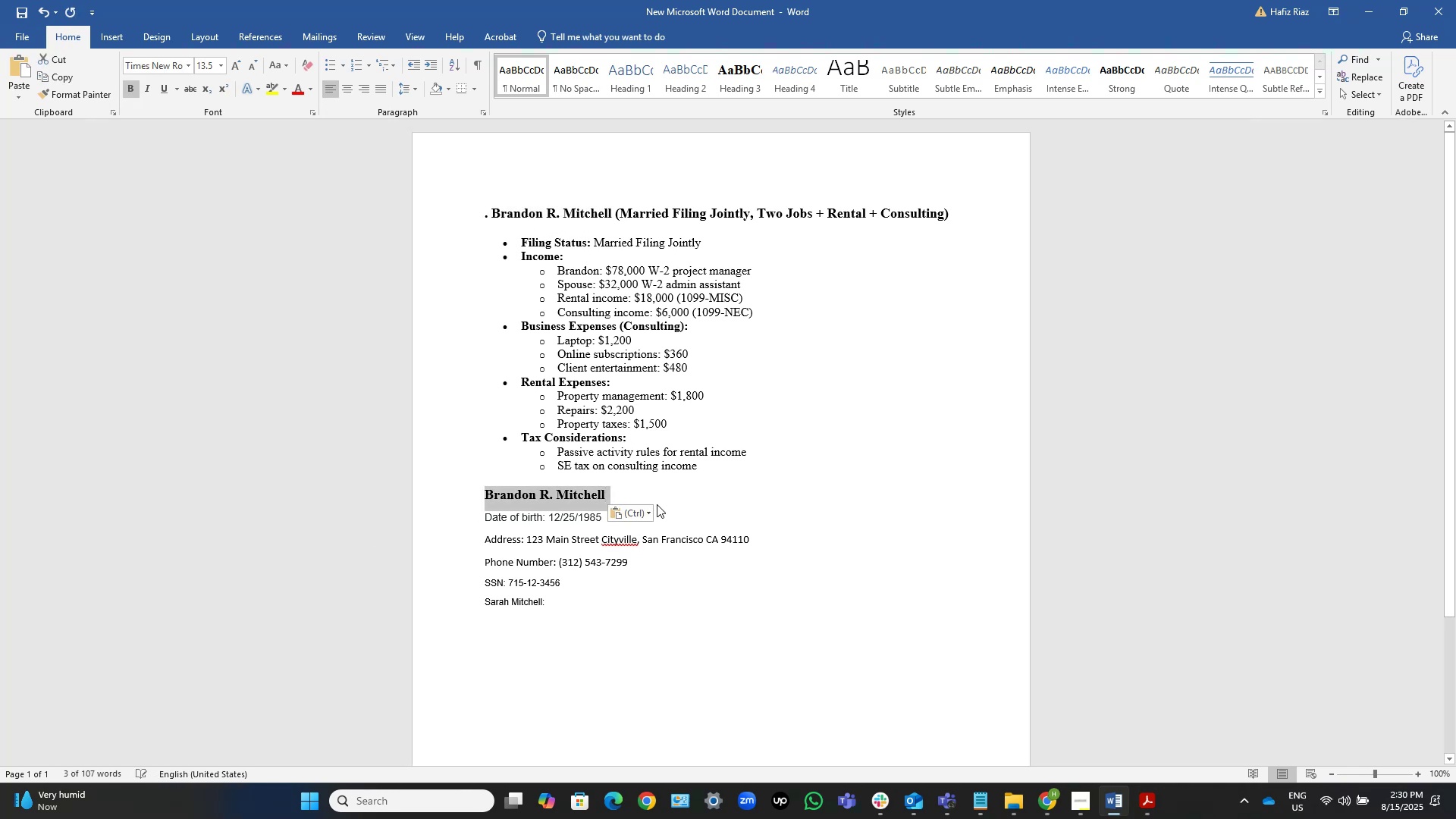 
key(Control+B)
 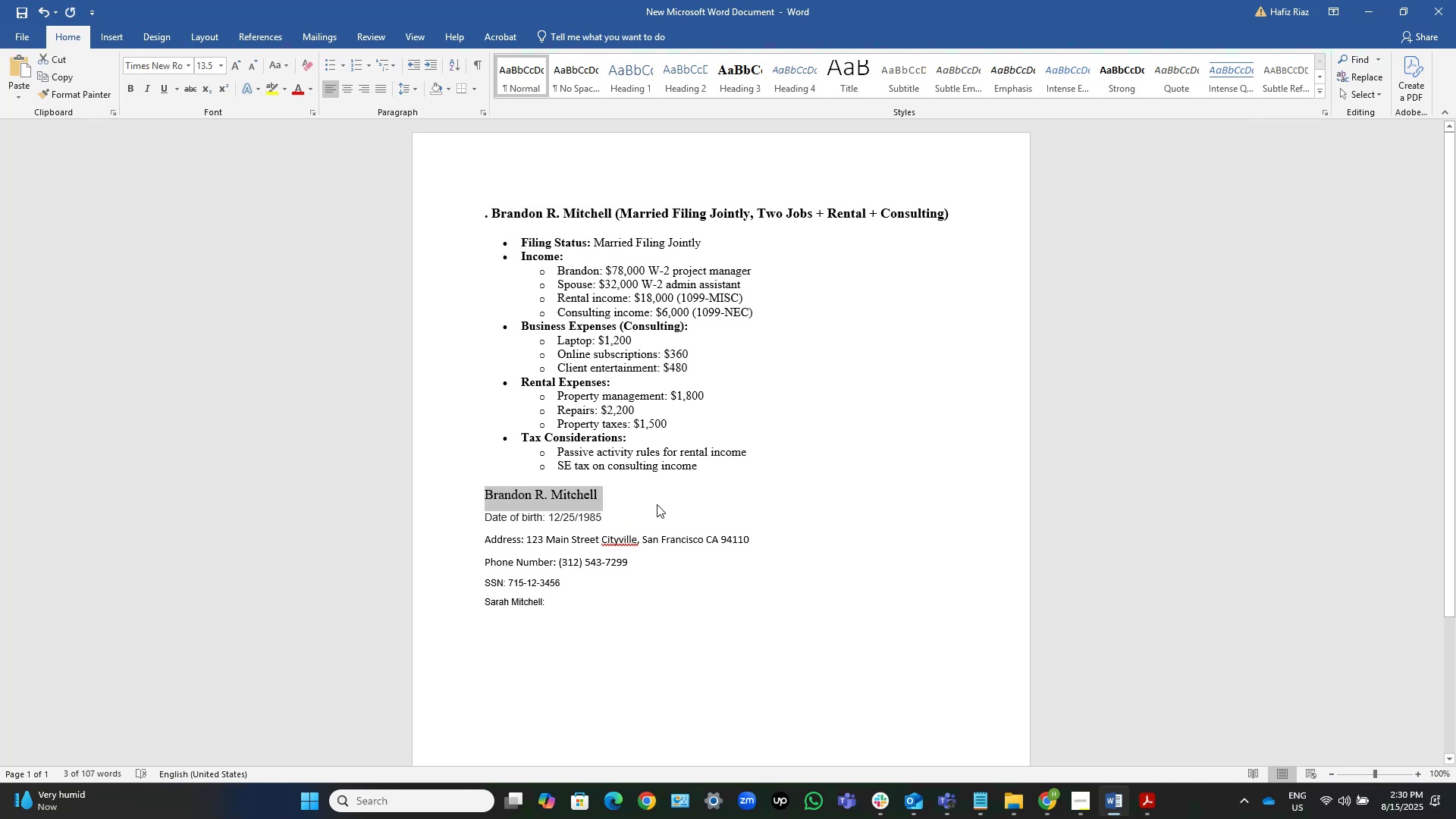 
key(ArrowRight)
 